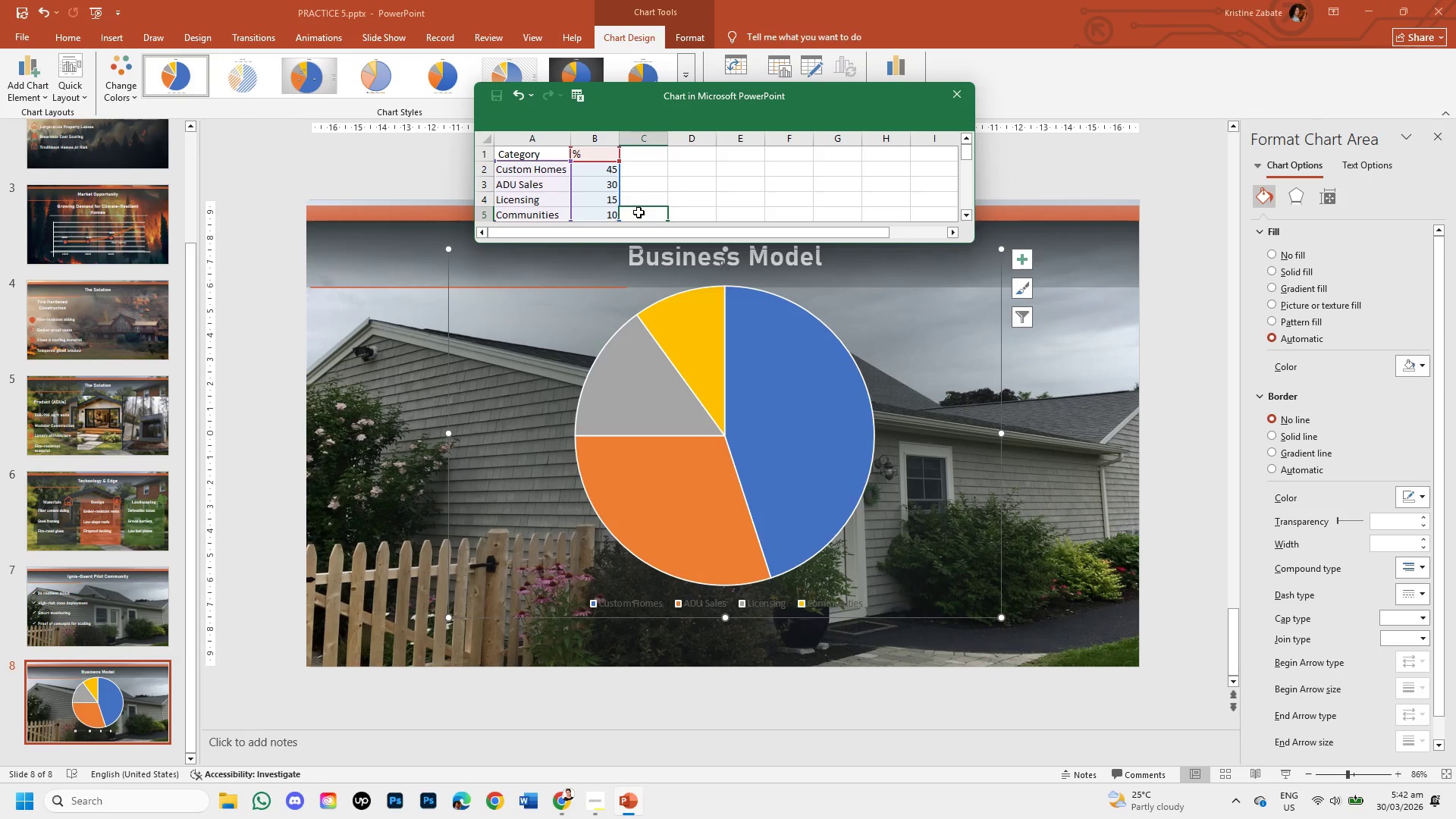 
left_click([971, 89])
 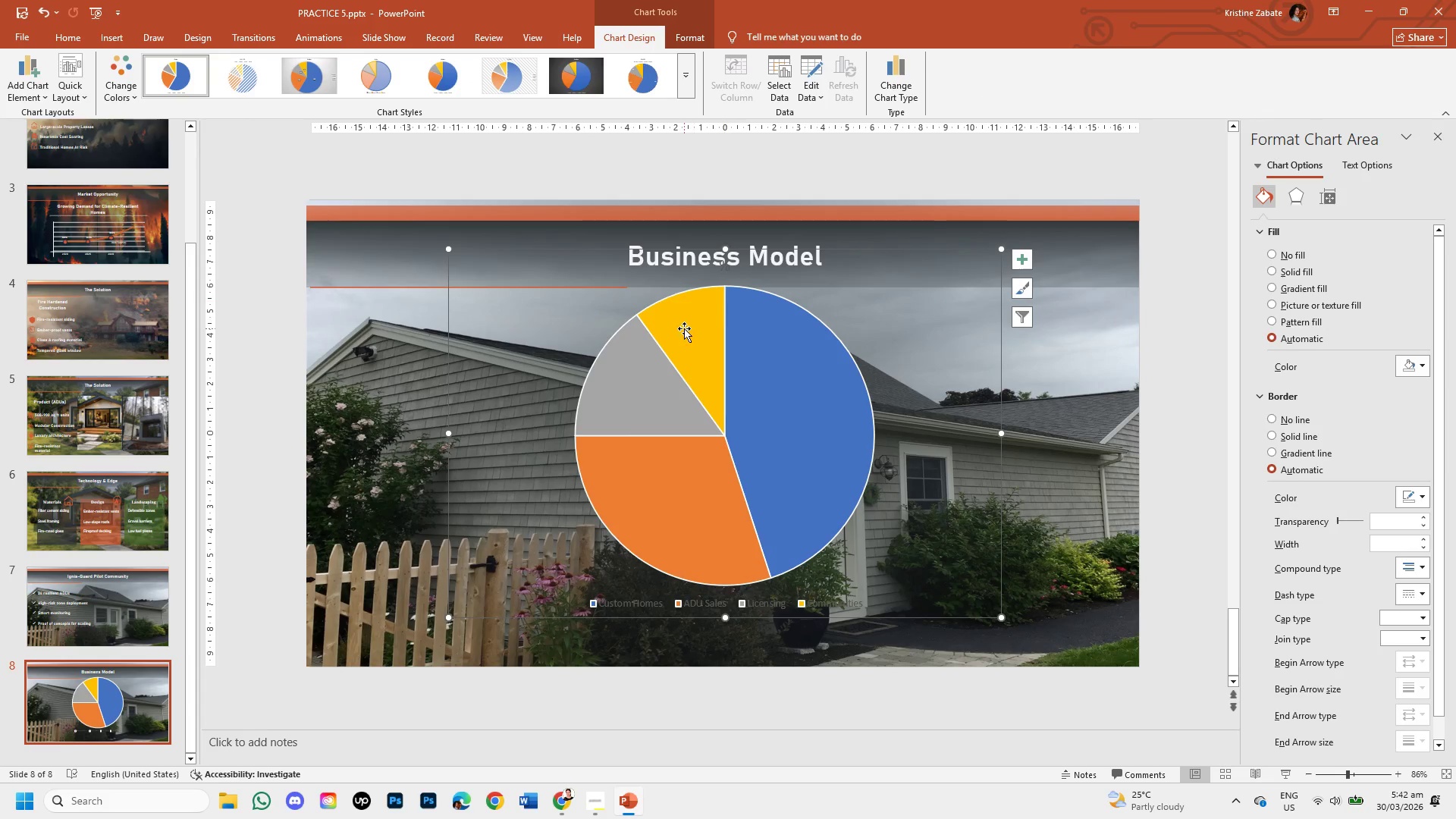 
left_click([684, 328])
 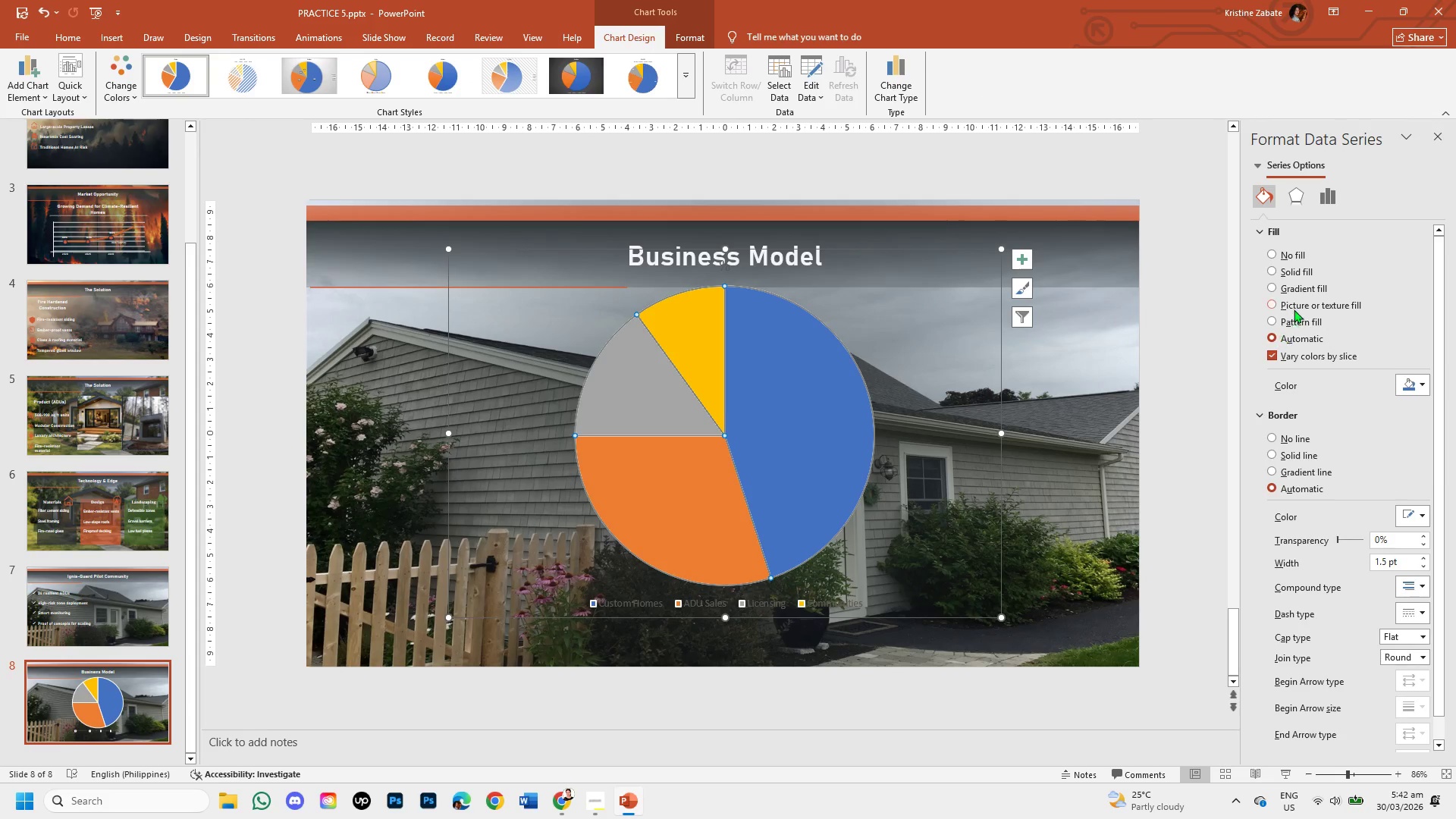 
left_click([684, 328])
 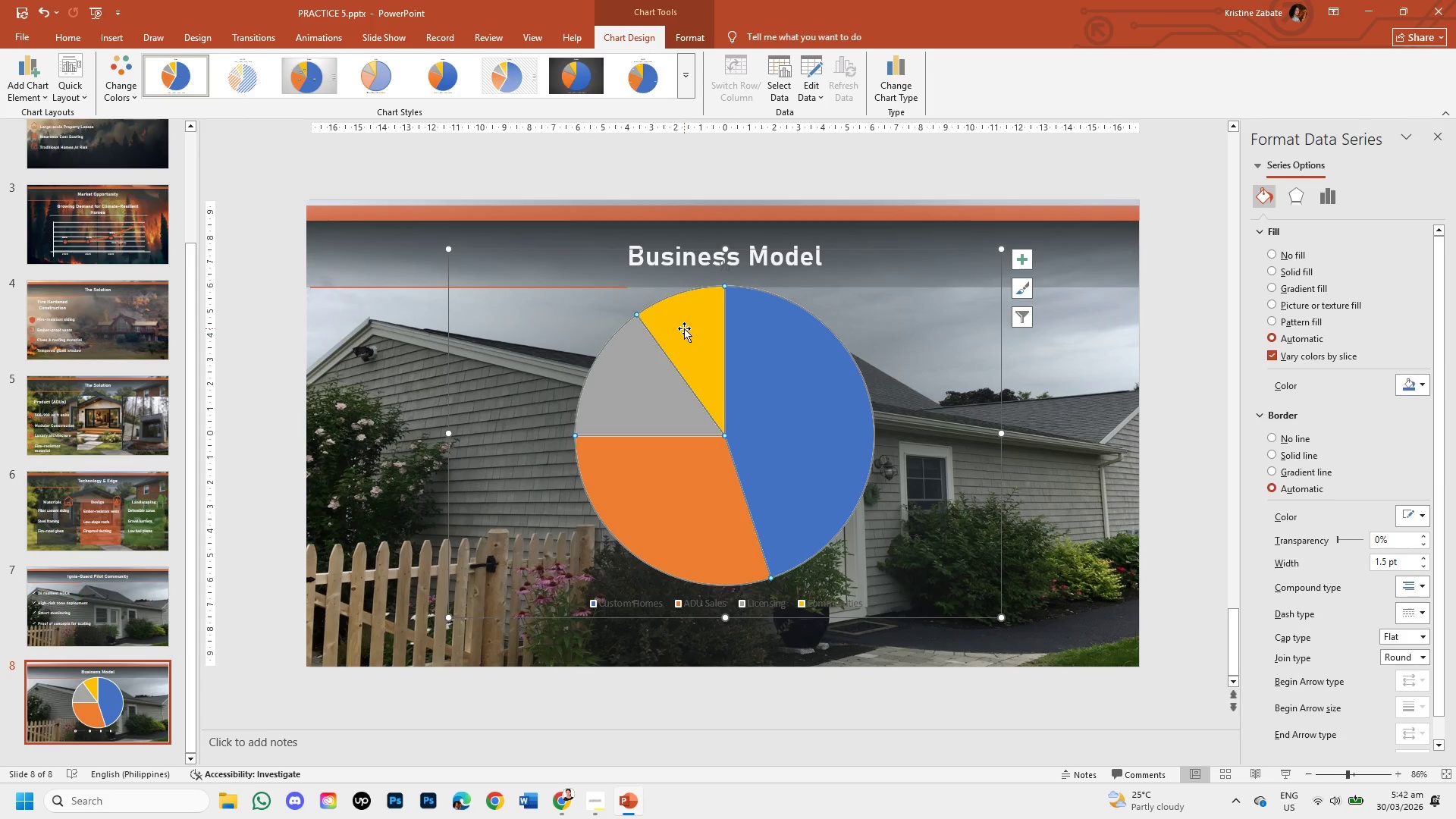 
left_click([1271, 271])
 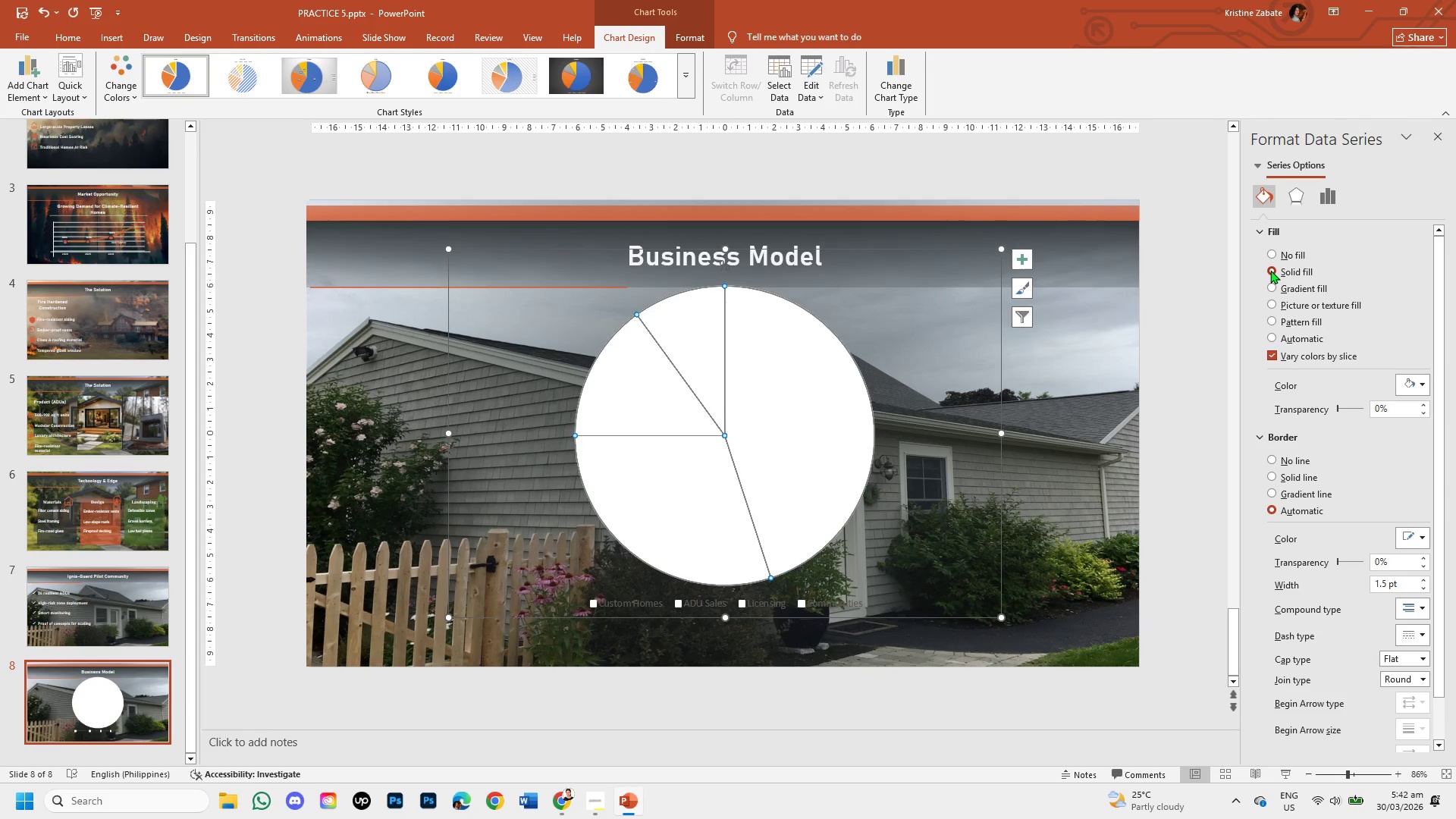 
hold_key(key=ControlLeft, duration=0.45)
 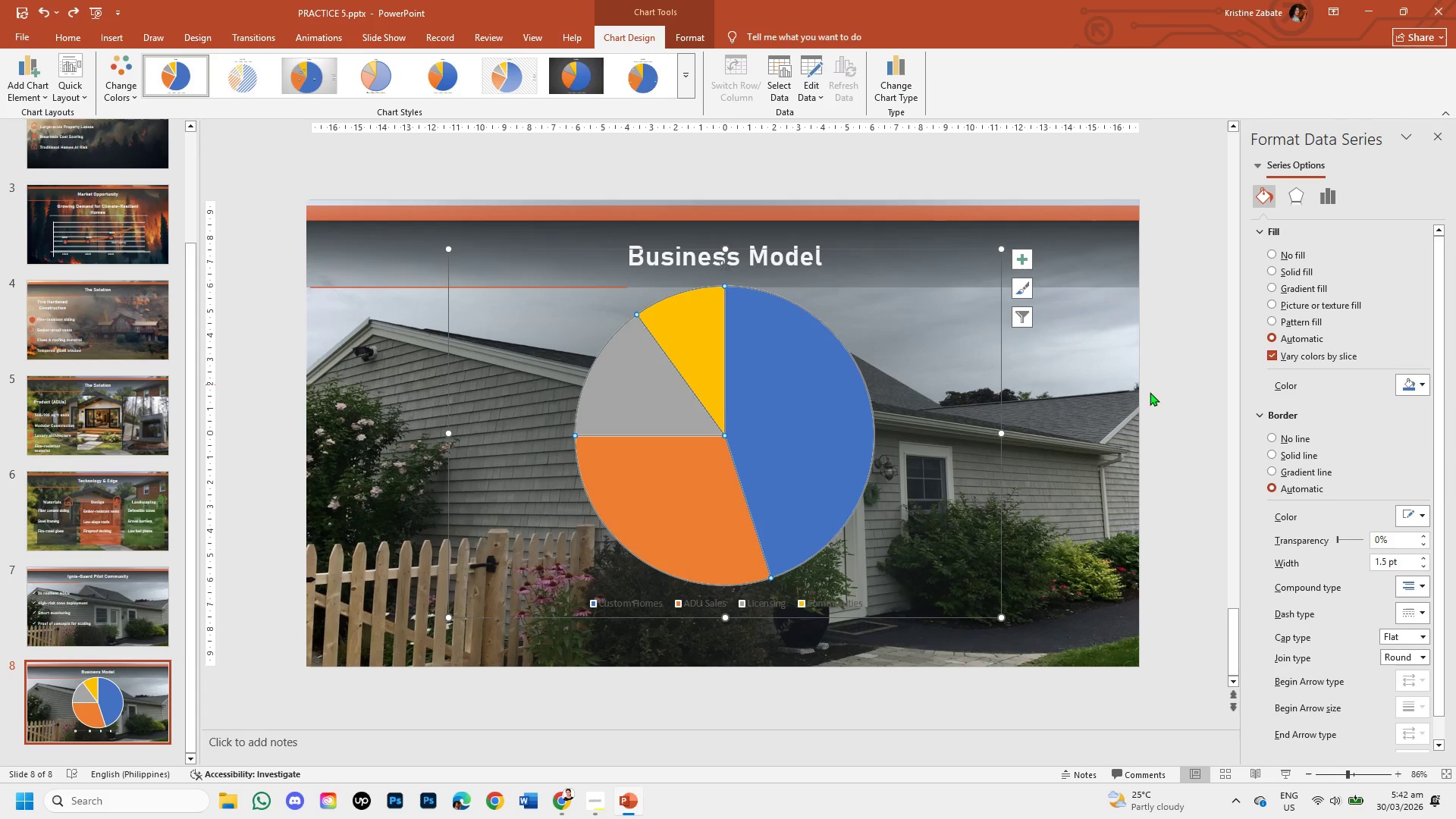 
key(Z)
 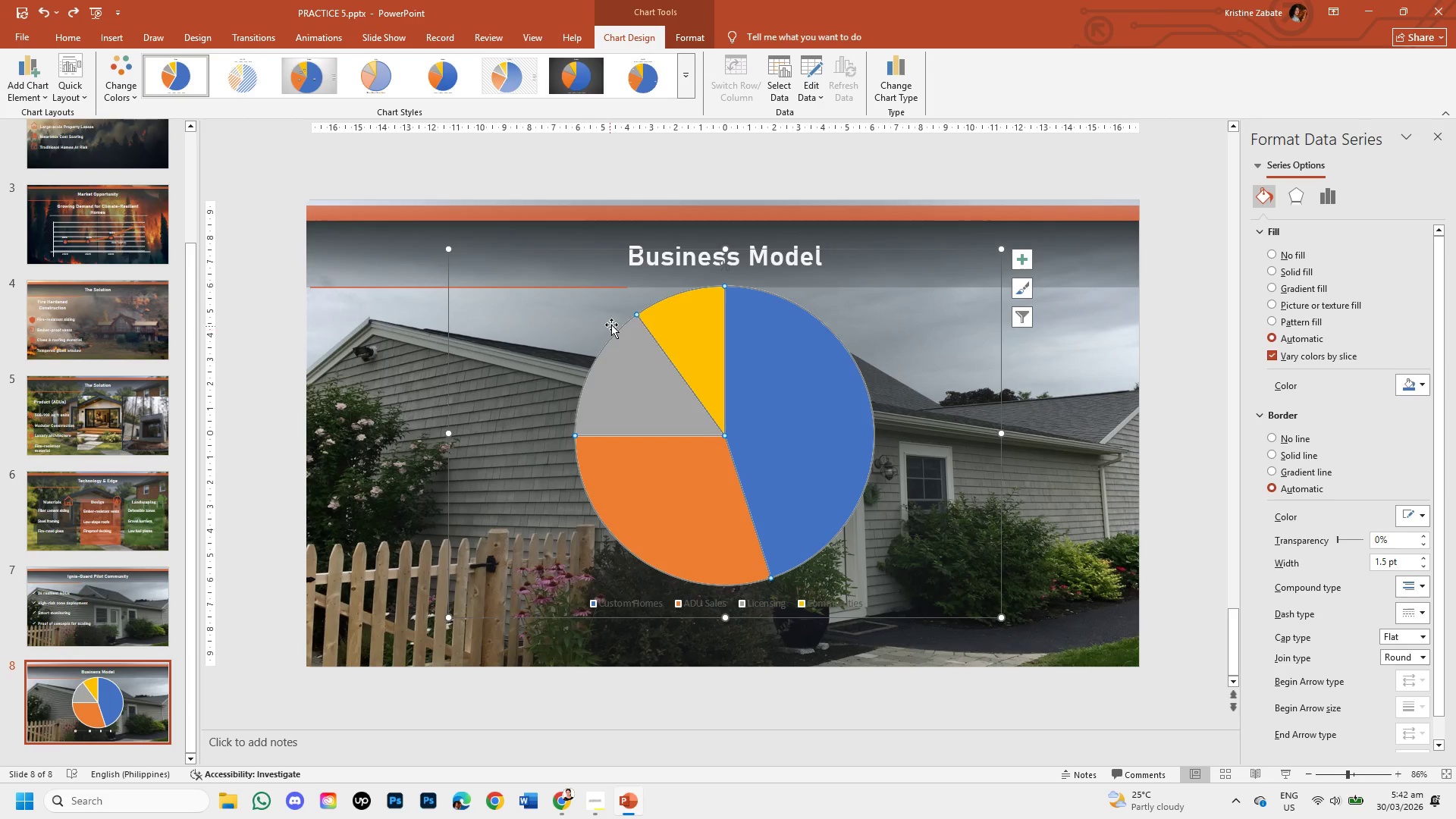 
left_click([673, 338])
 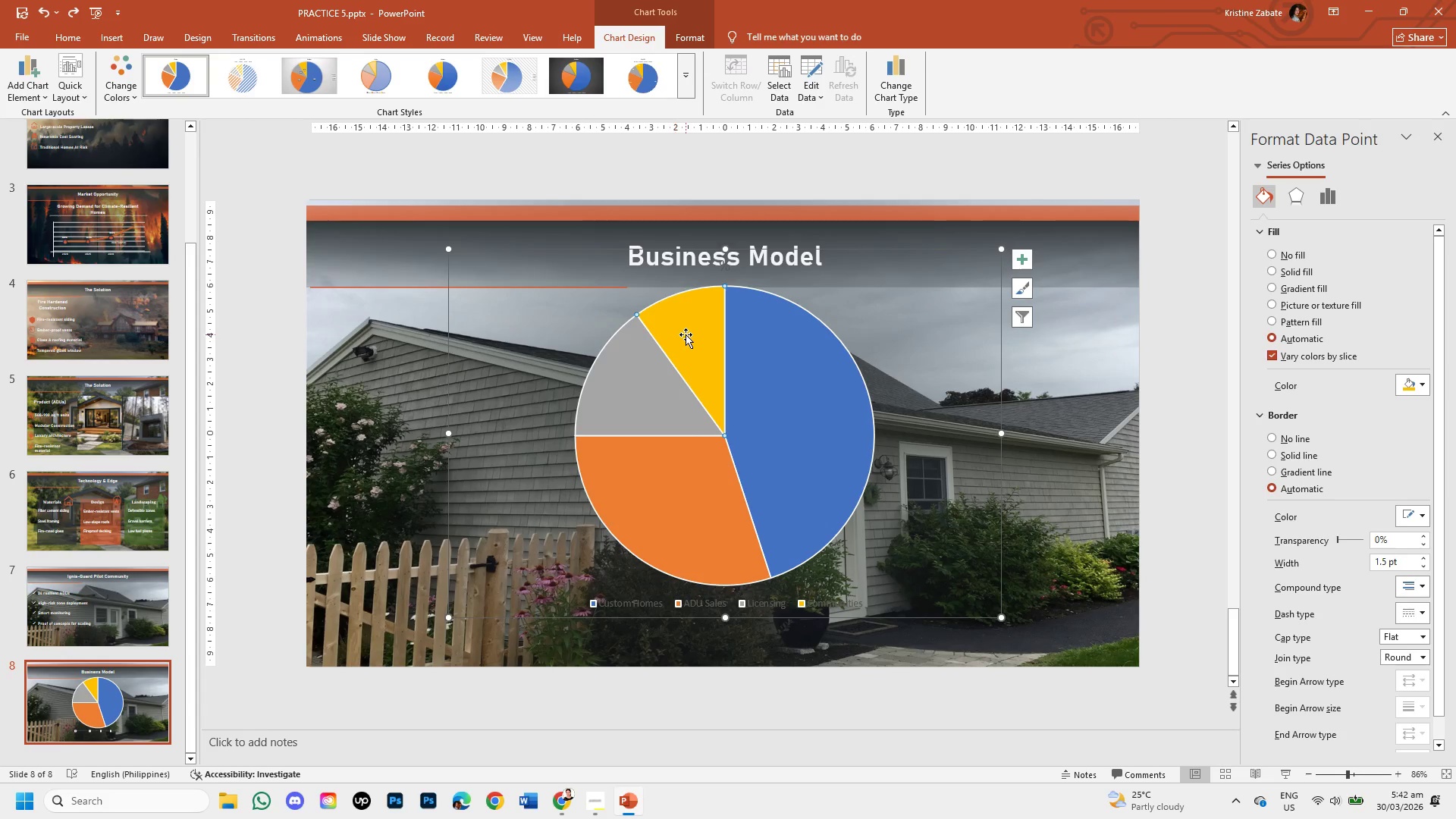 
left_click([686, 334])
 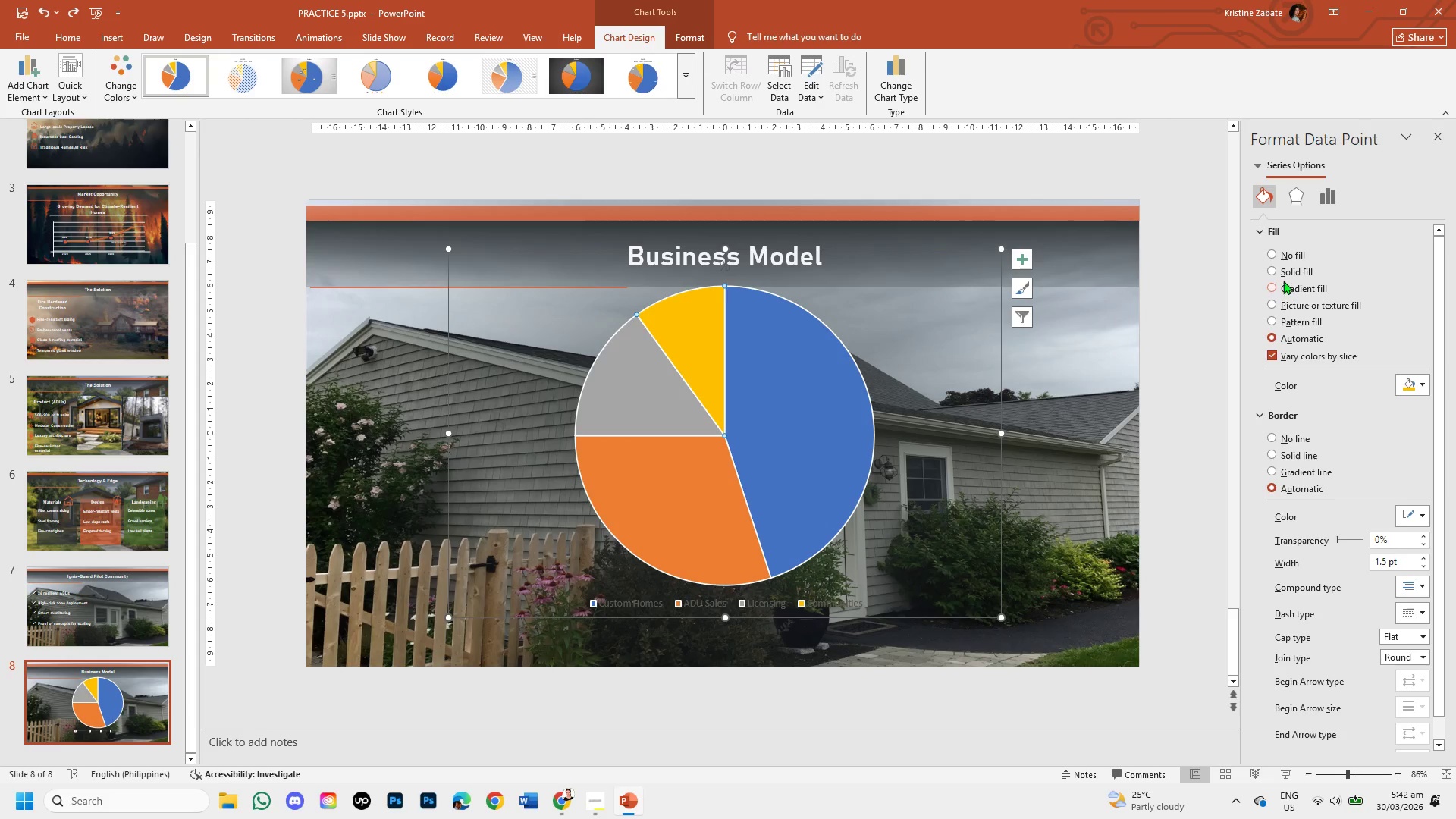 
left_click([1271, 270])
 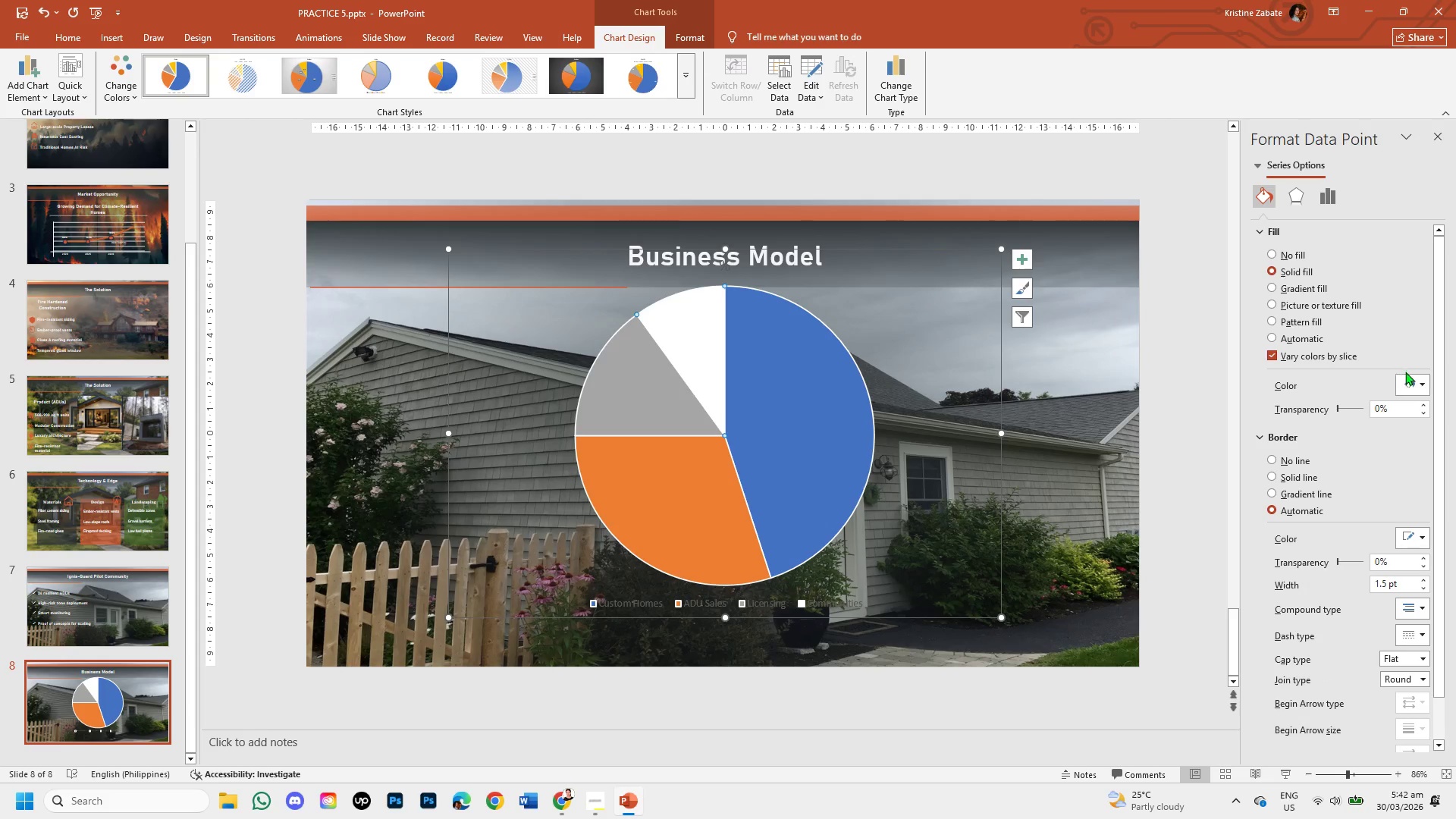 
left_click([1422, 386])
 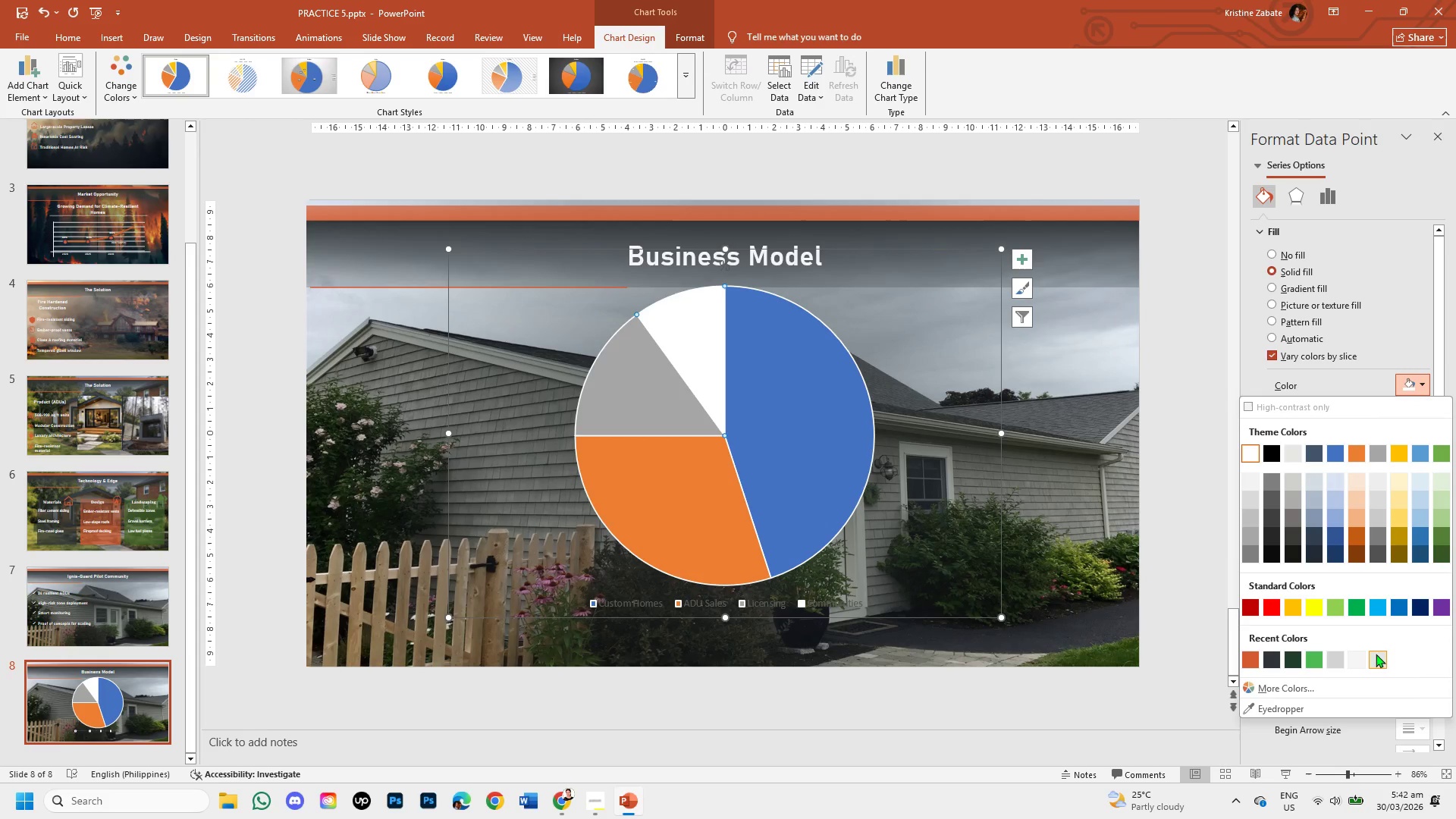 
left_click([1384, 656])
 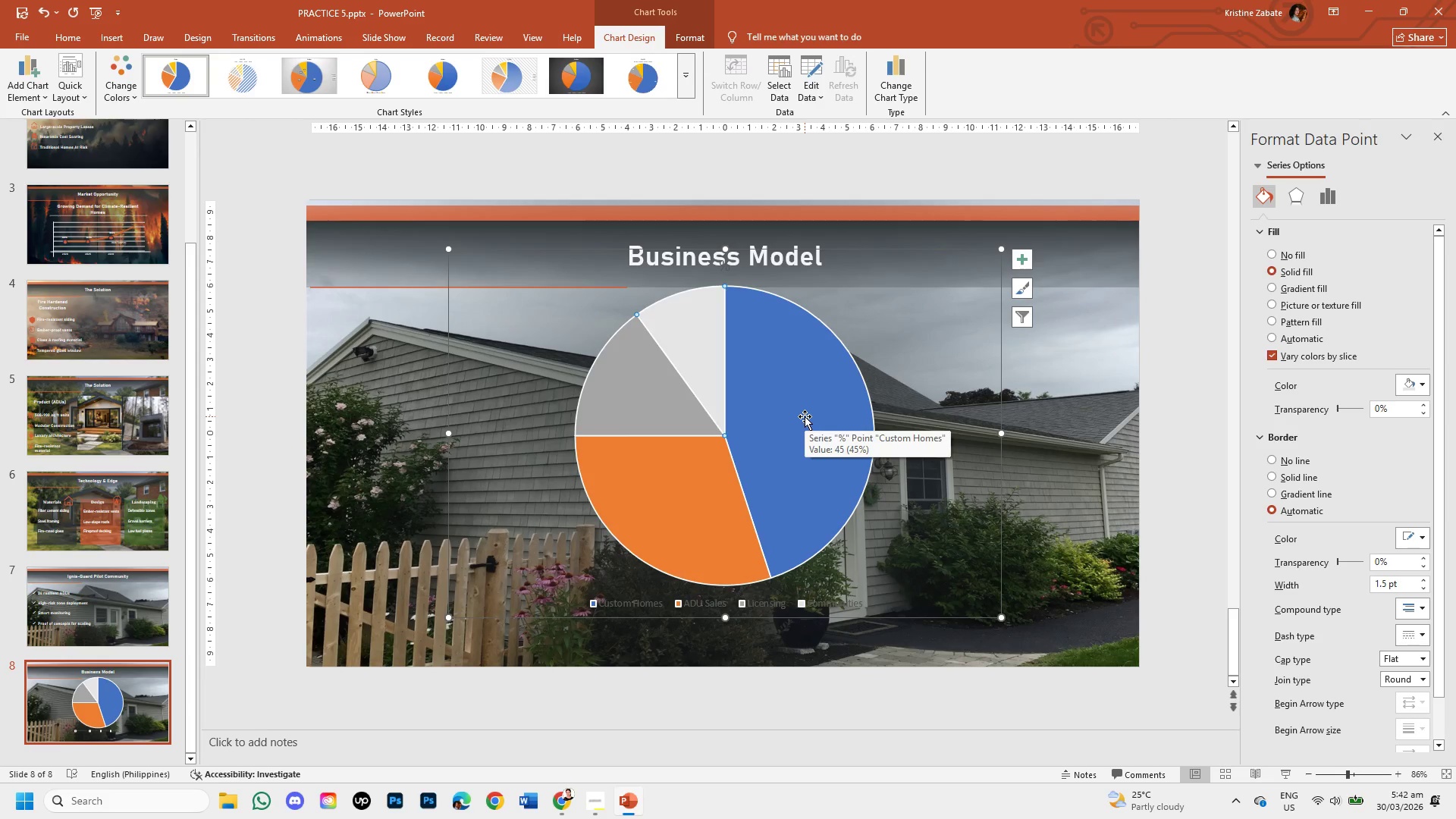 
wait(5.64)
 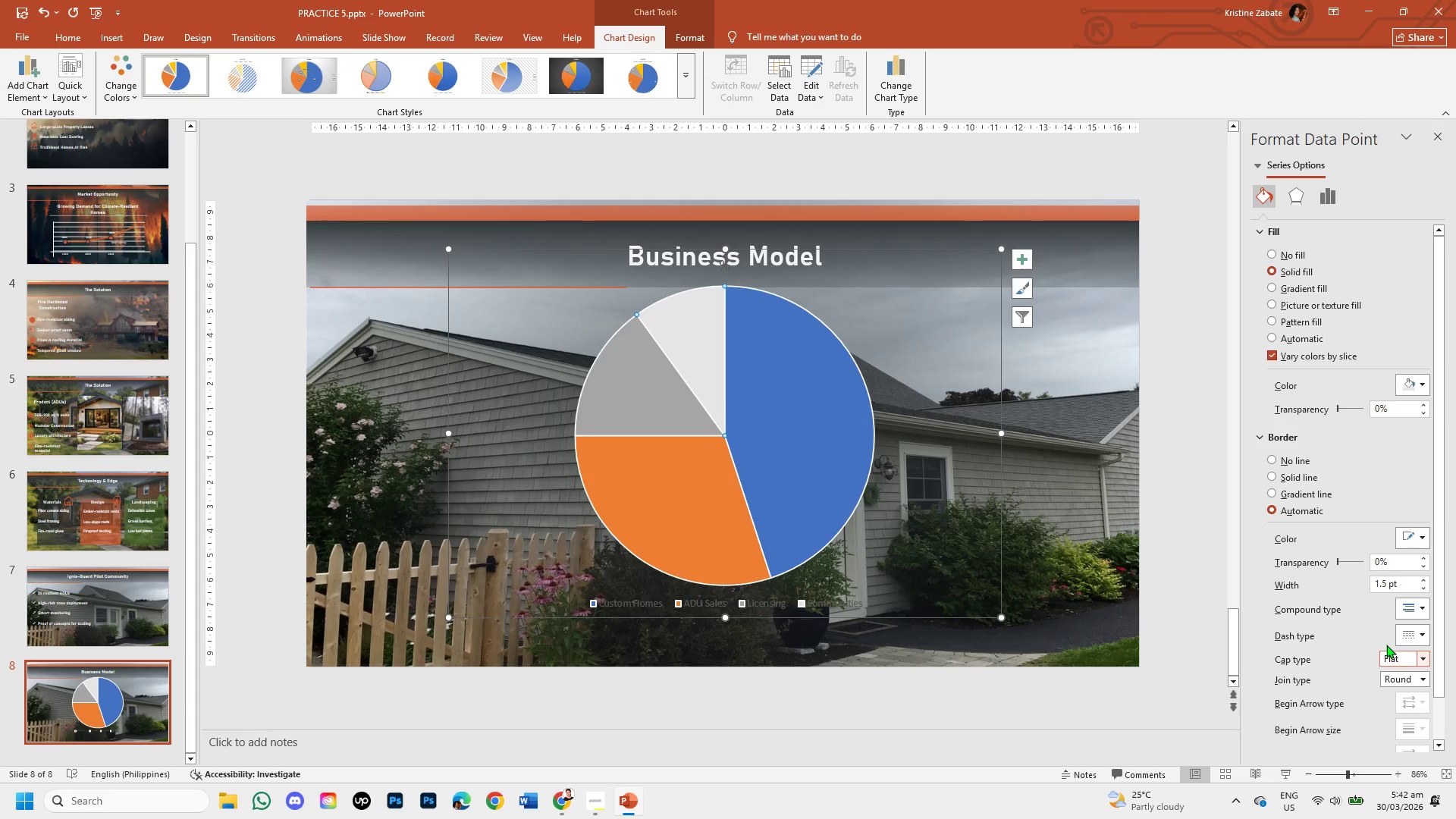 
double_click([805, 416])
 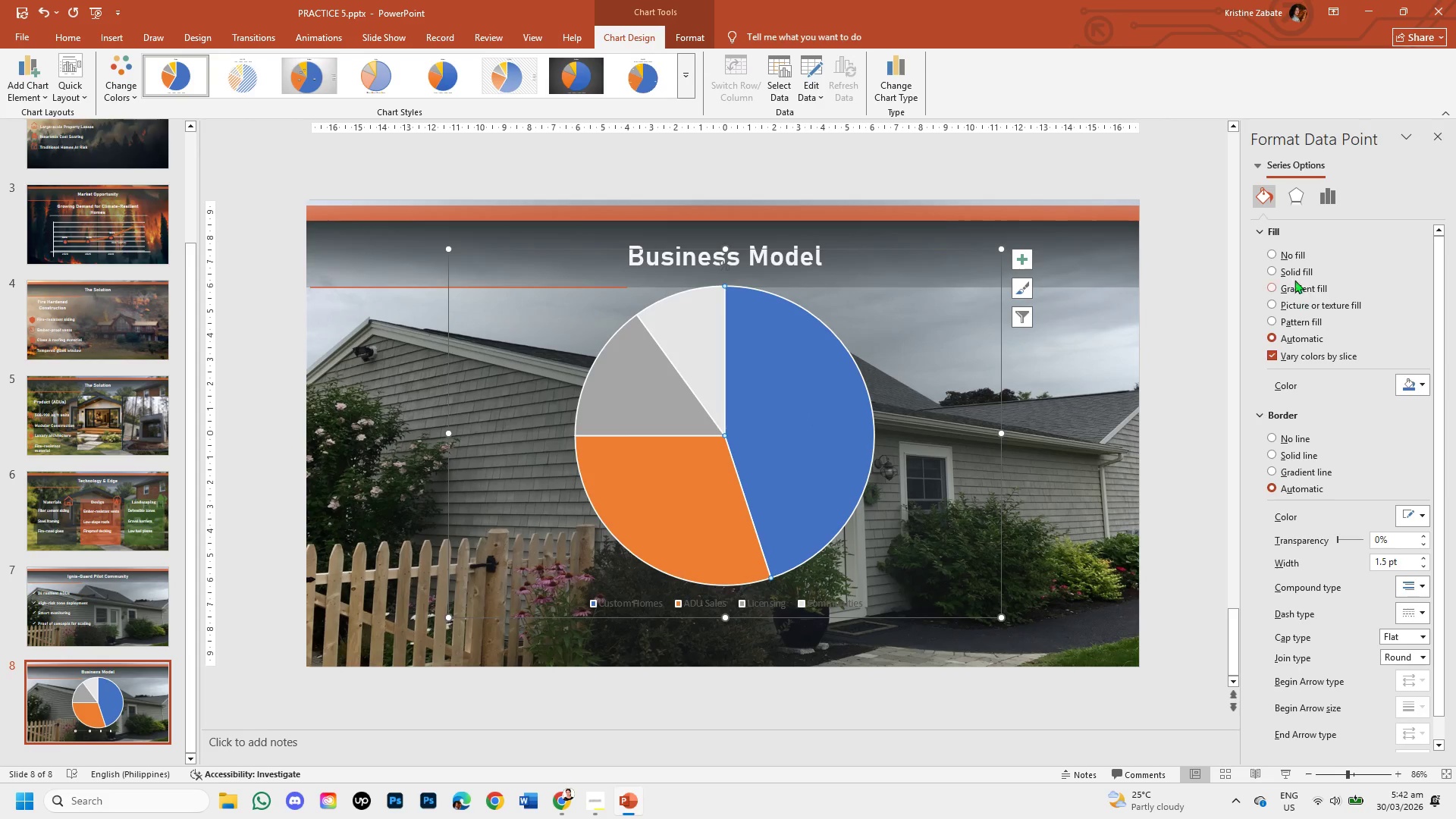 
left_click([1272, 269])
 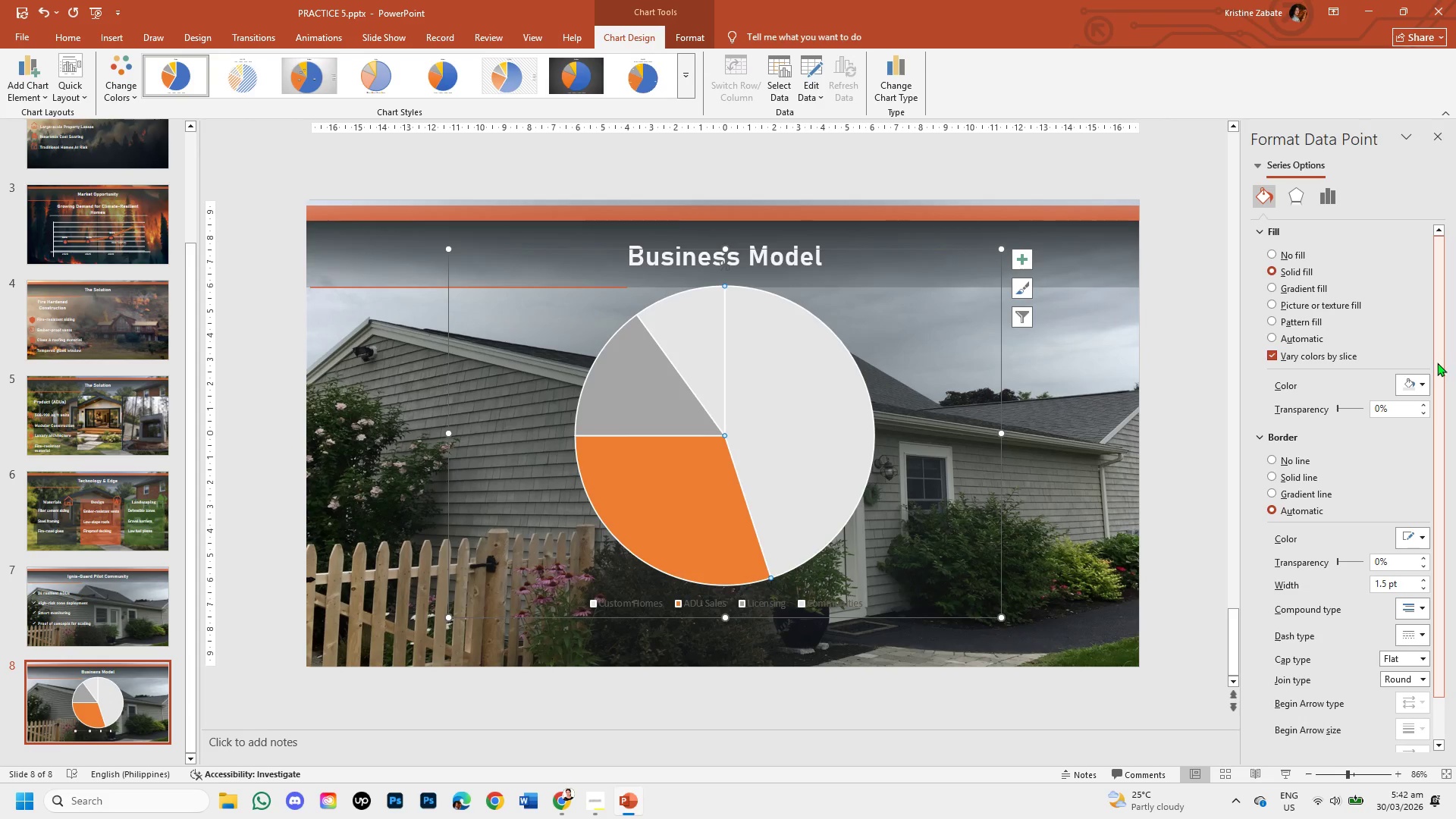 
left_click_drag(start_coordinate=[1428, 378], to_coordinate=[1424, 379])
 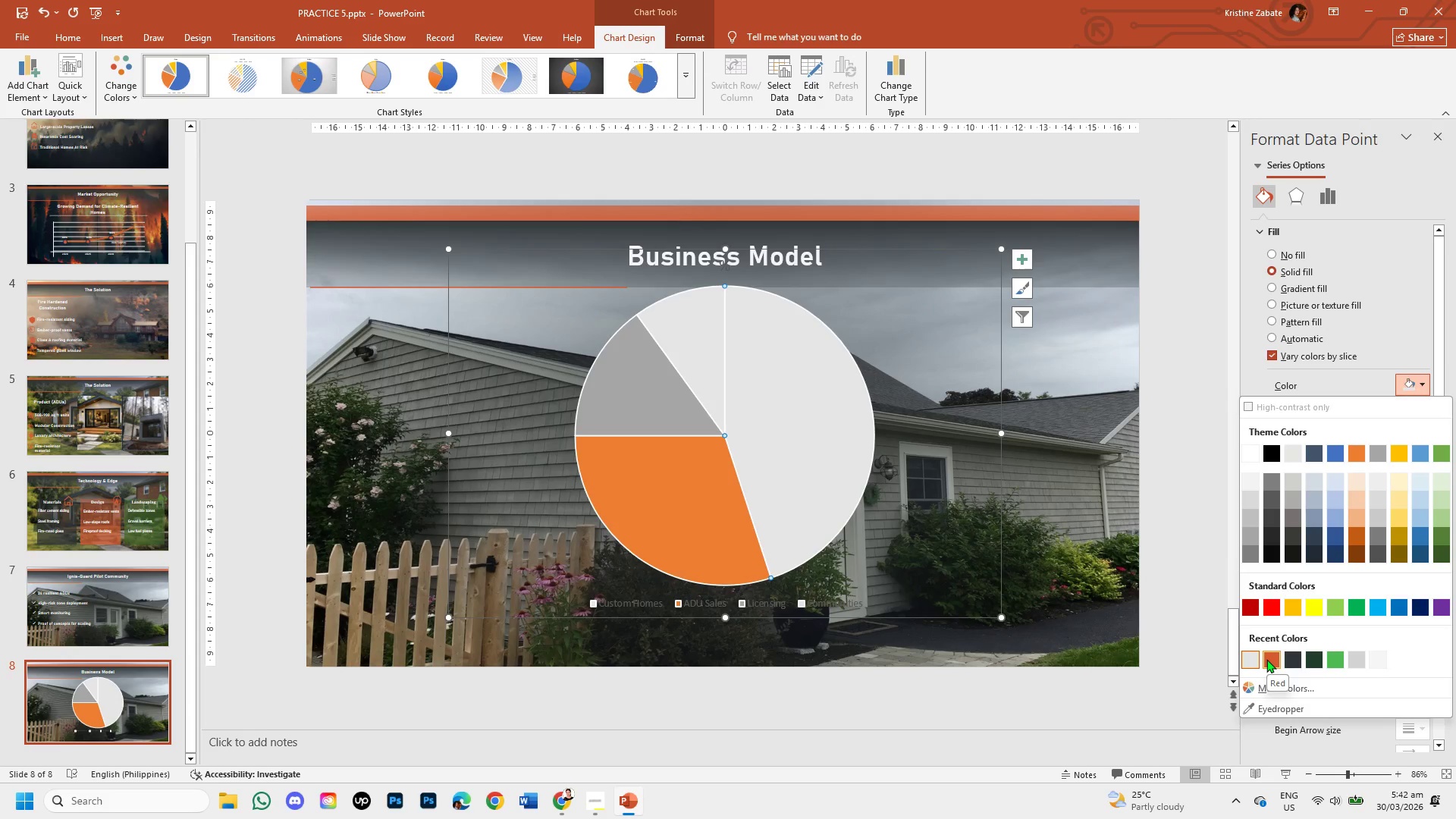 
left_click([1266, 659])
 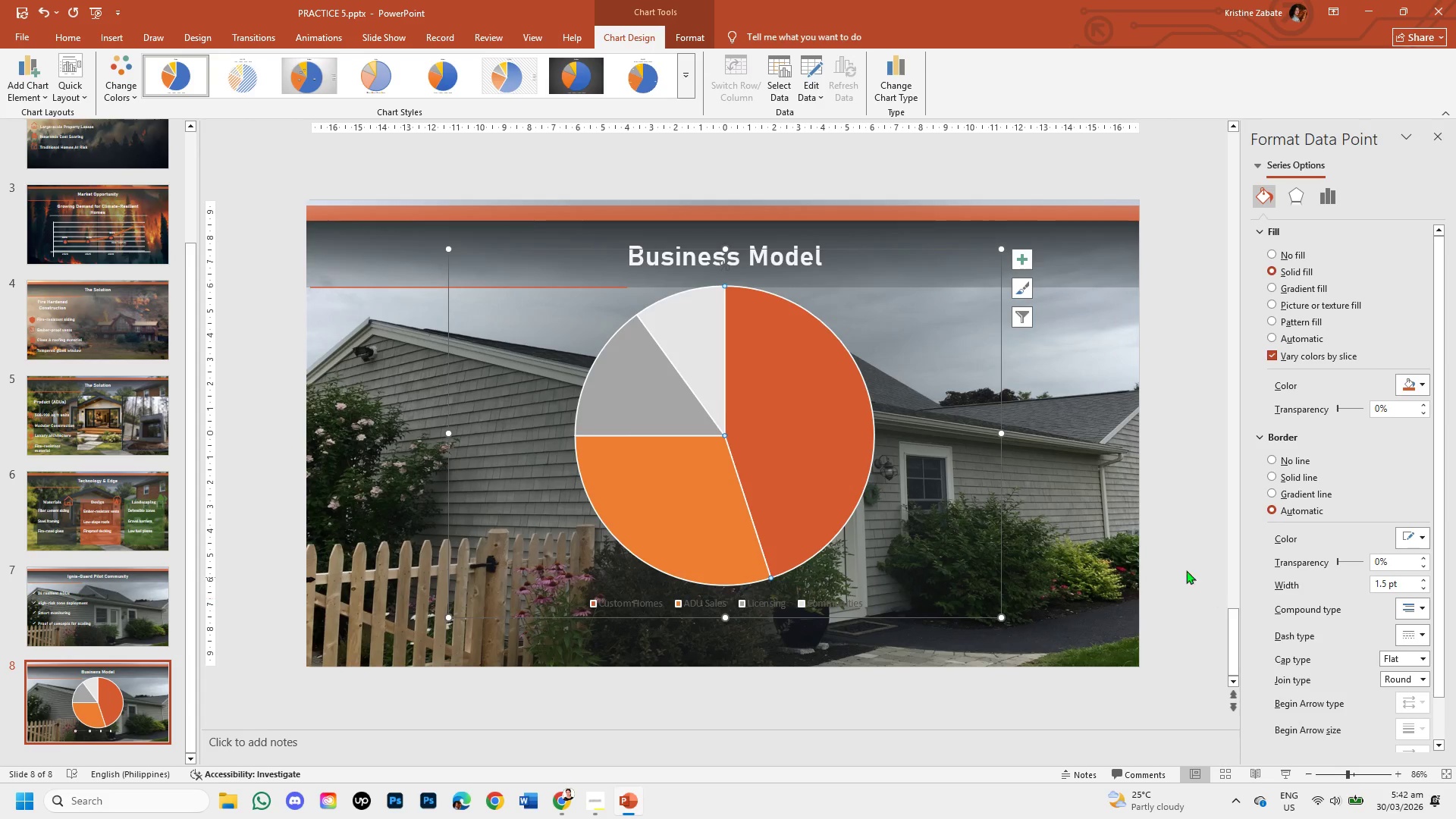 
left_click([1173, 543])
 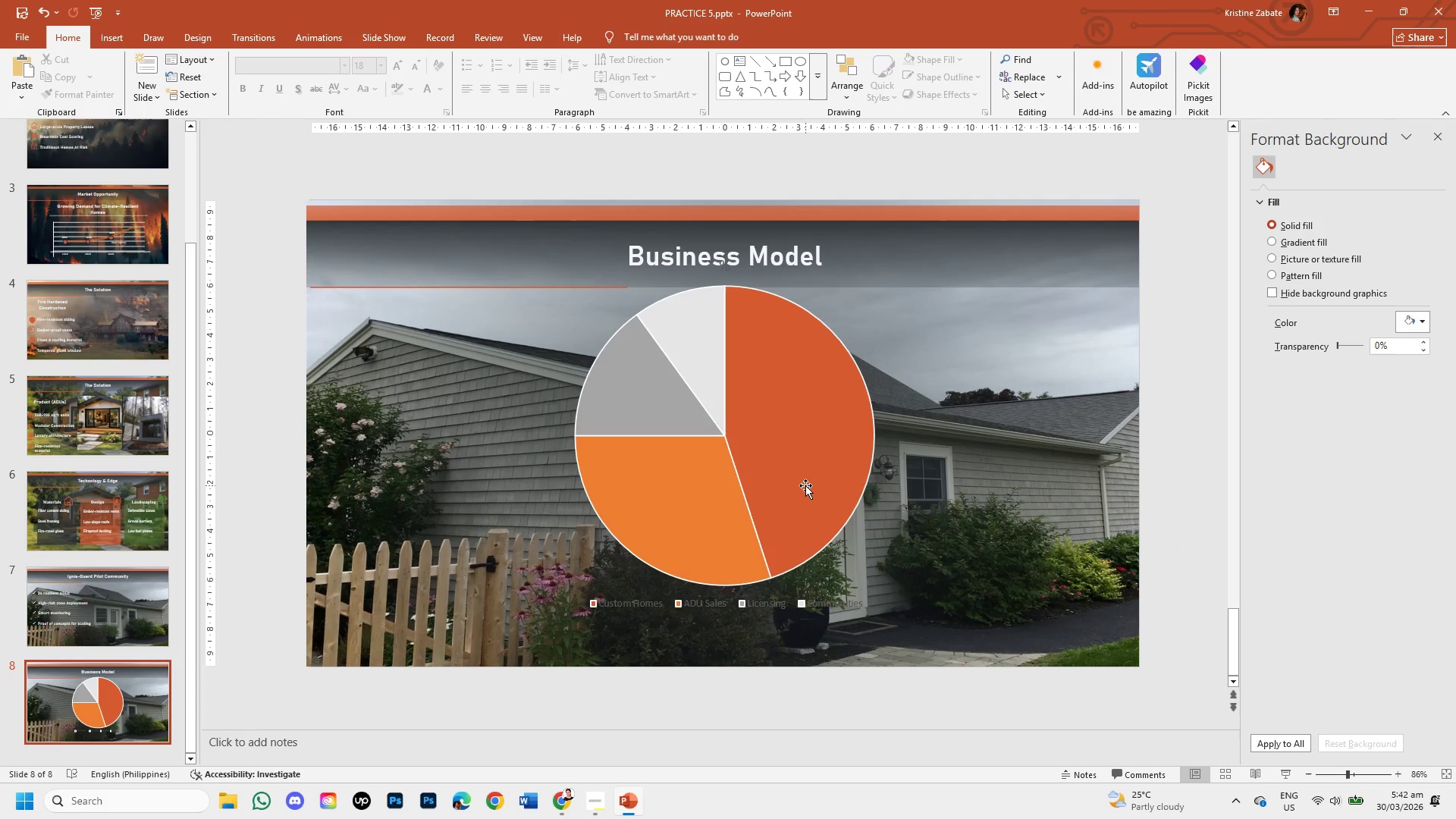 
left_click([805, 485])
 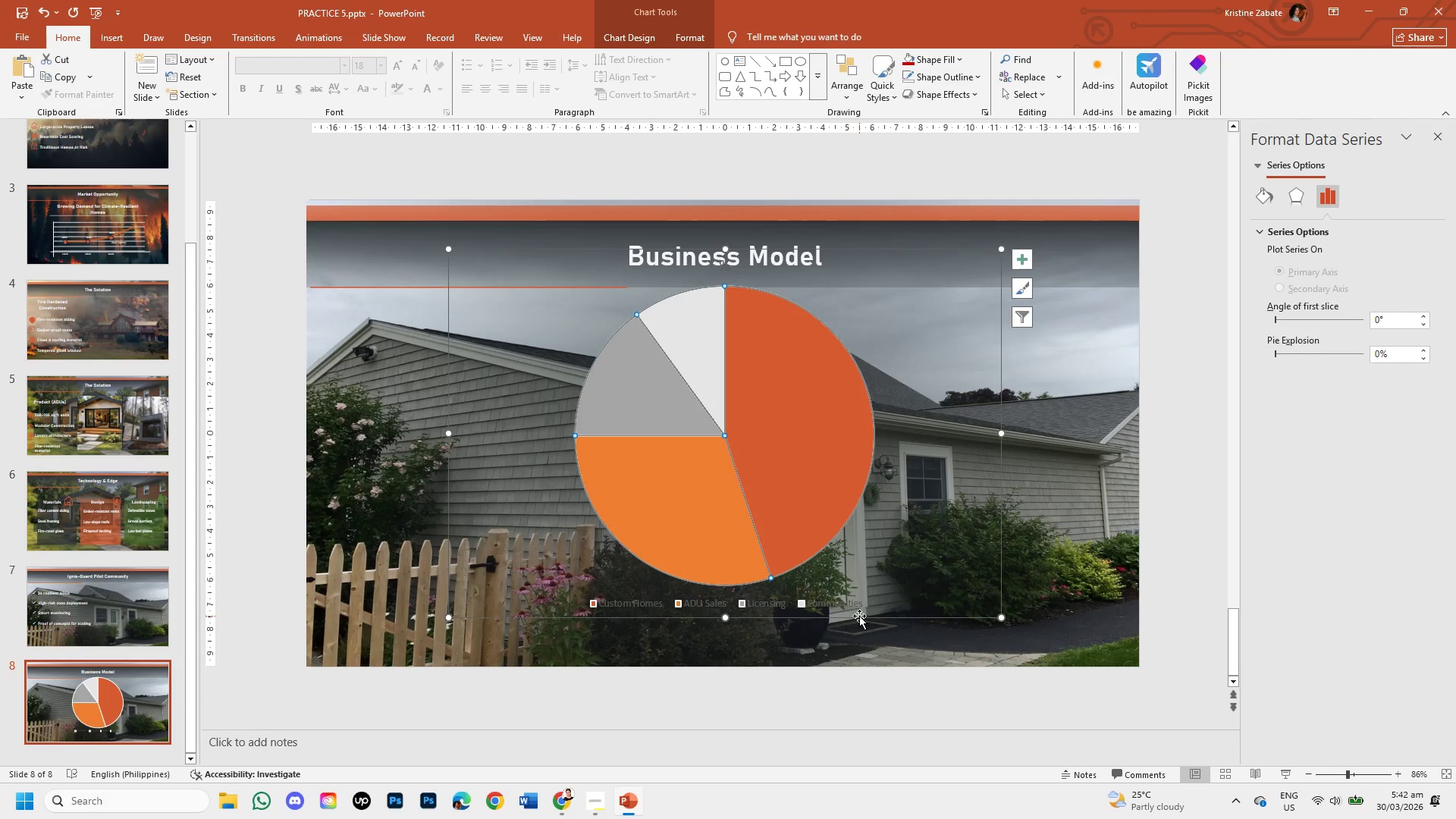 
left_click_drag(start_coordinate=[859, 616], to_coordinate=[1038, 642])
 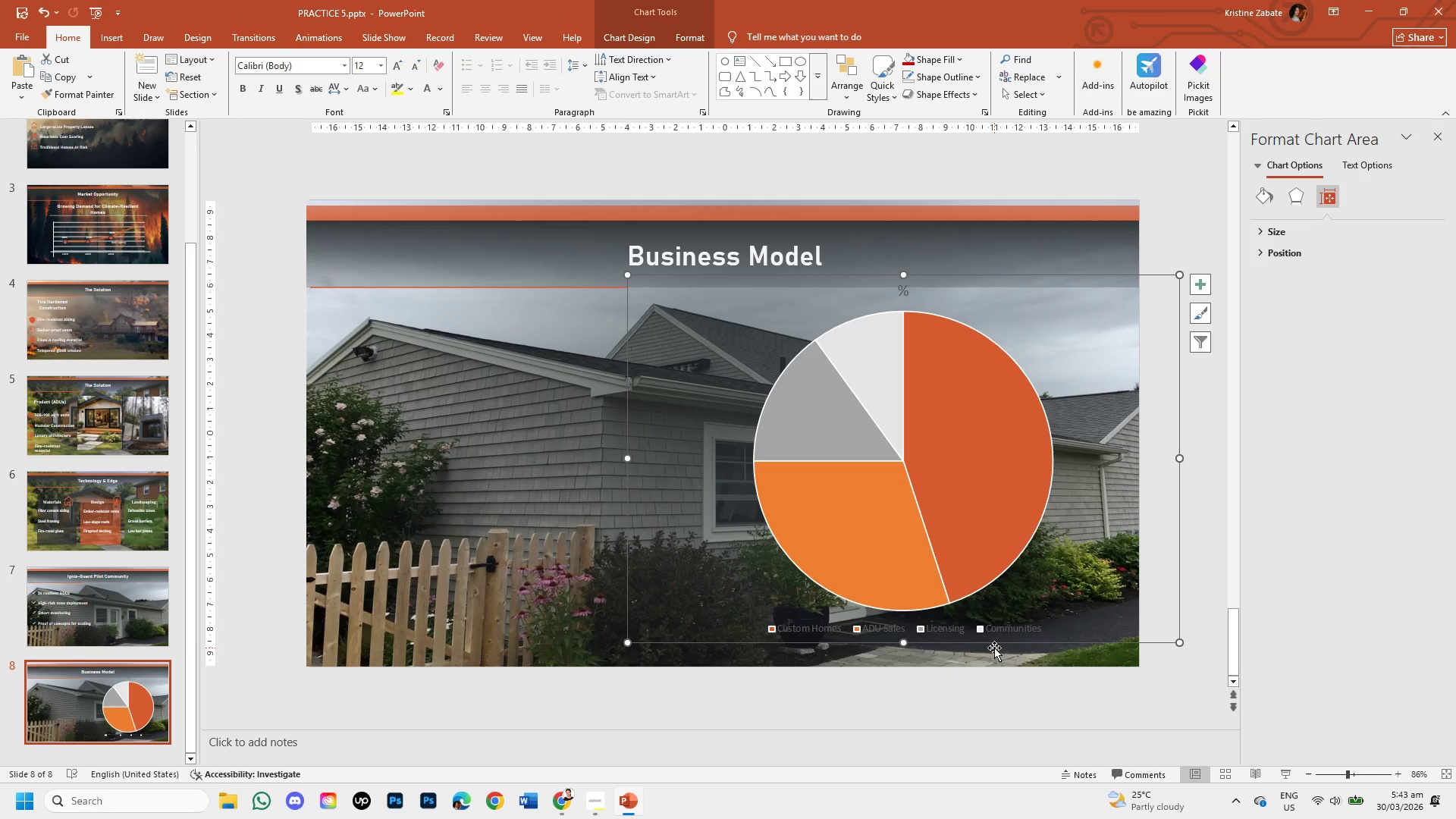 
wait(5.08)
 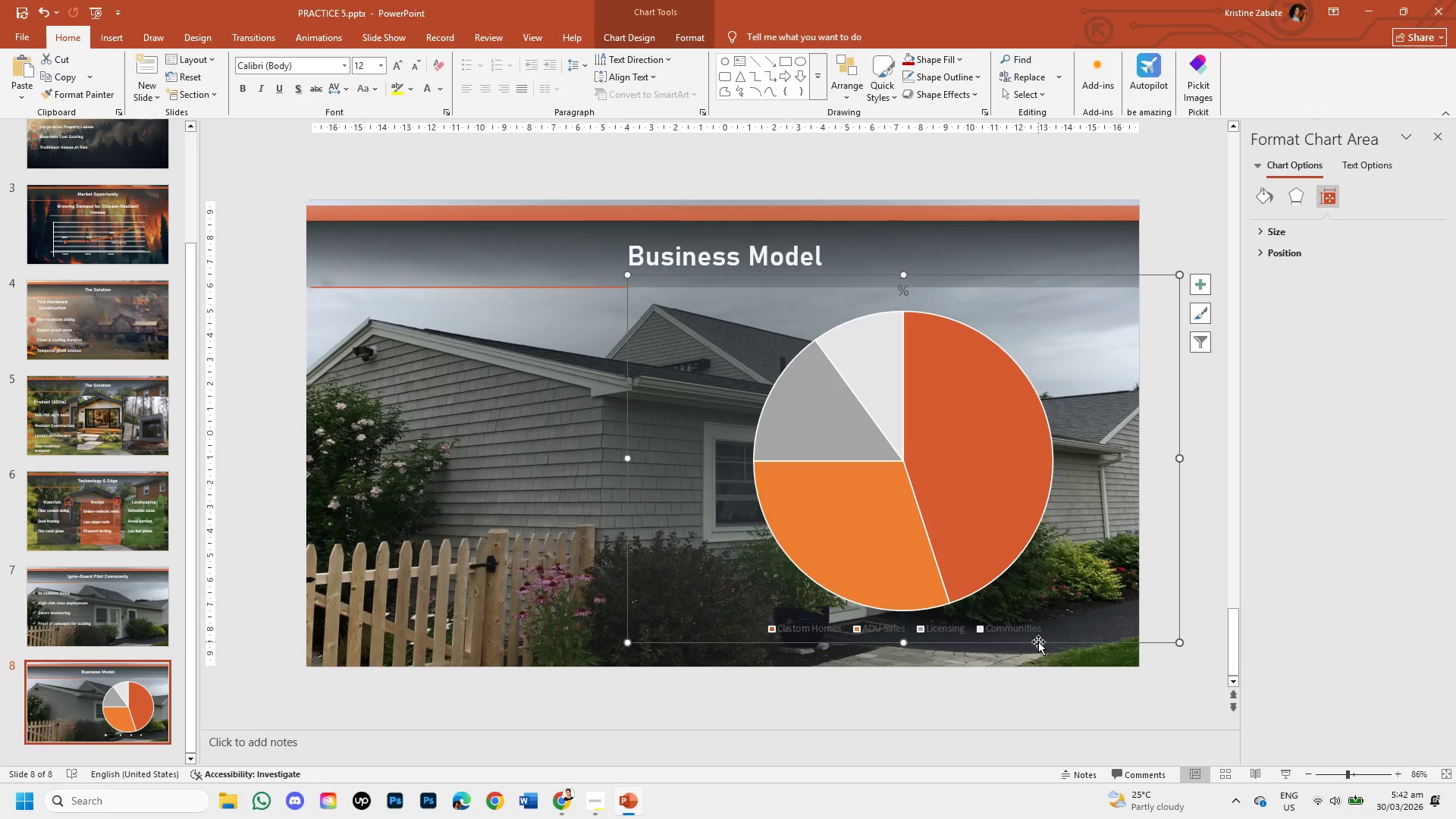 
left_click_drag(start_coordinate=[987, 644], to_coordinate=[1018, 643])
 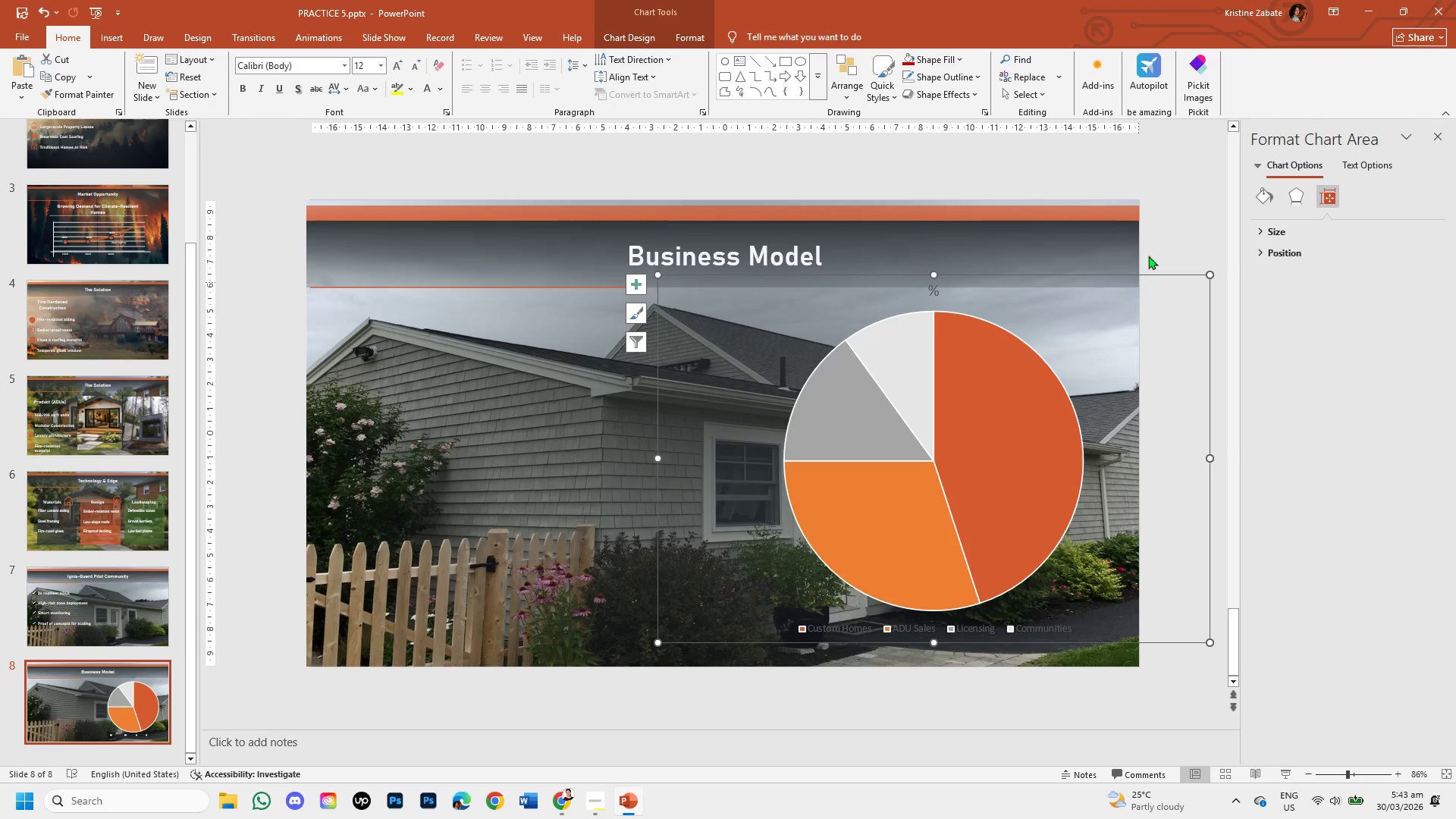 
left_click([1193, 226])
 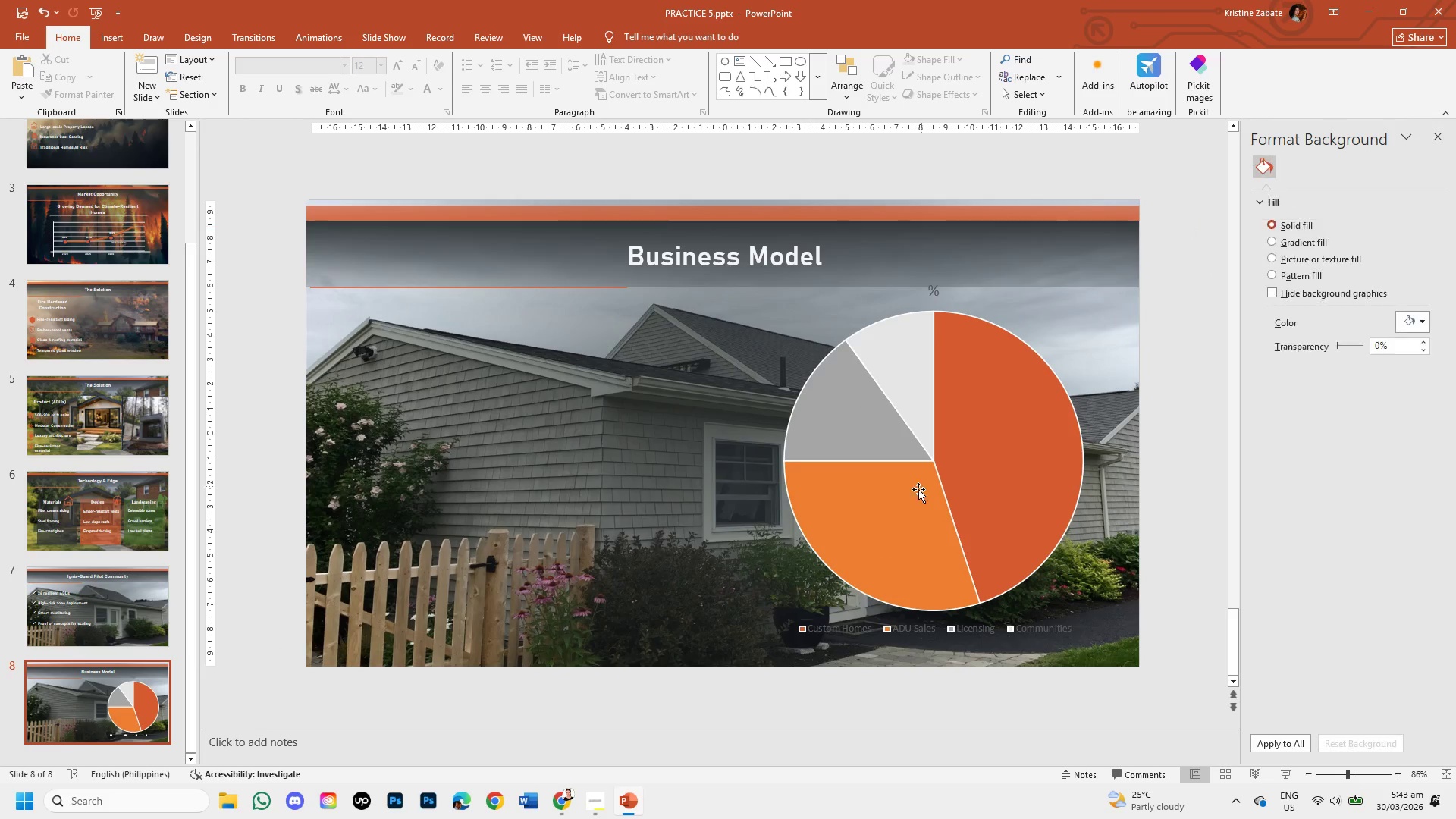 
mouse_move([871, 522])
 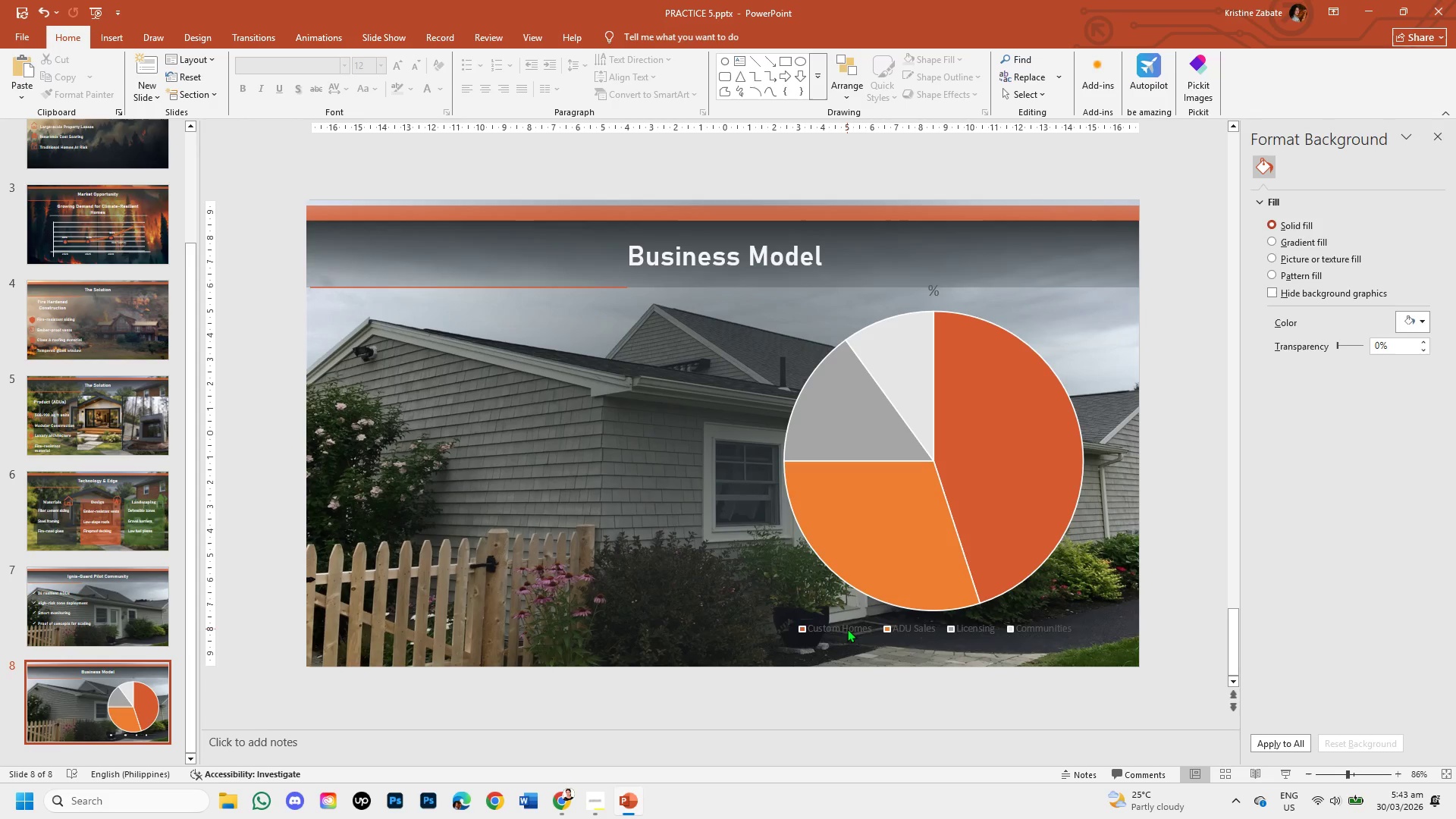 
double_click([847, 629])
 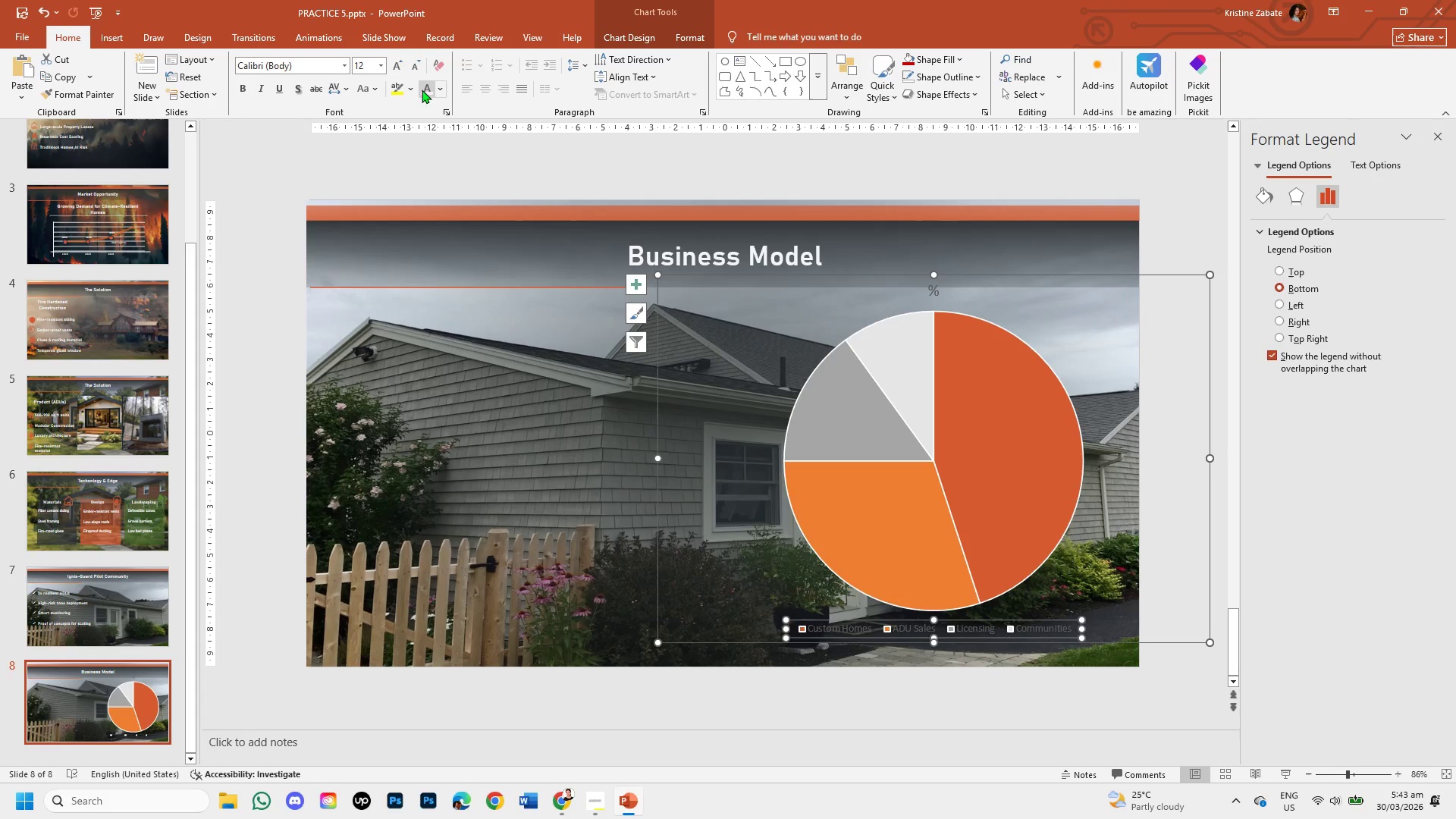 
left_click([430, 89])
 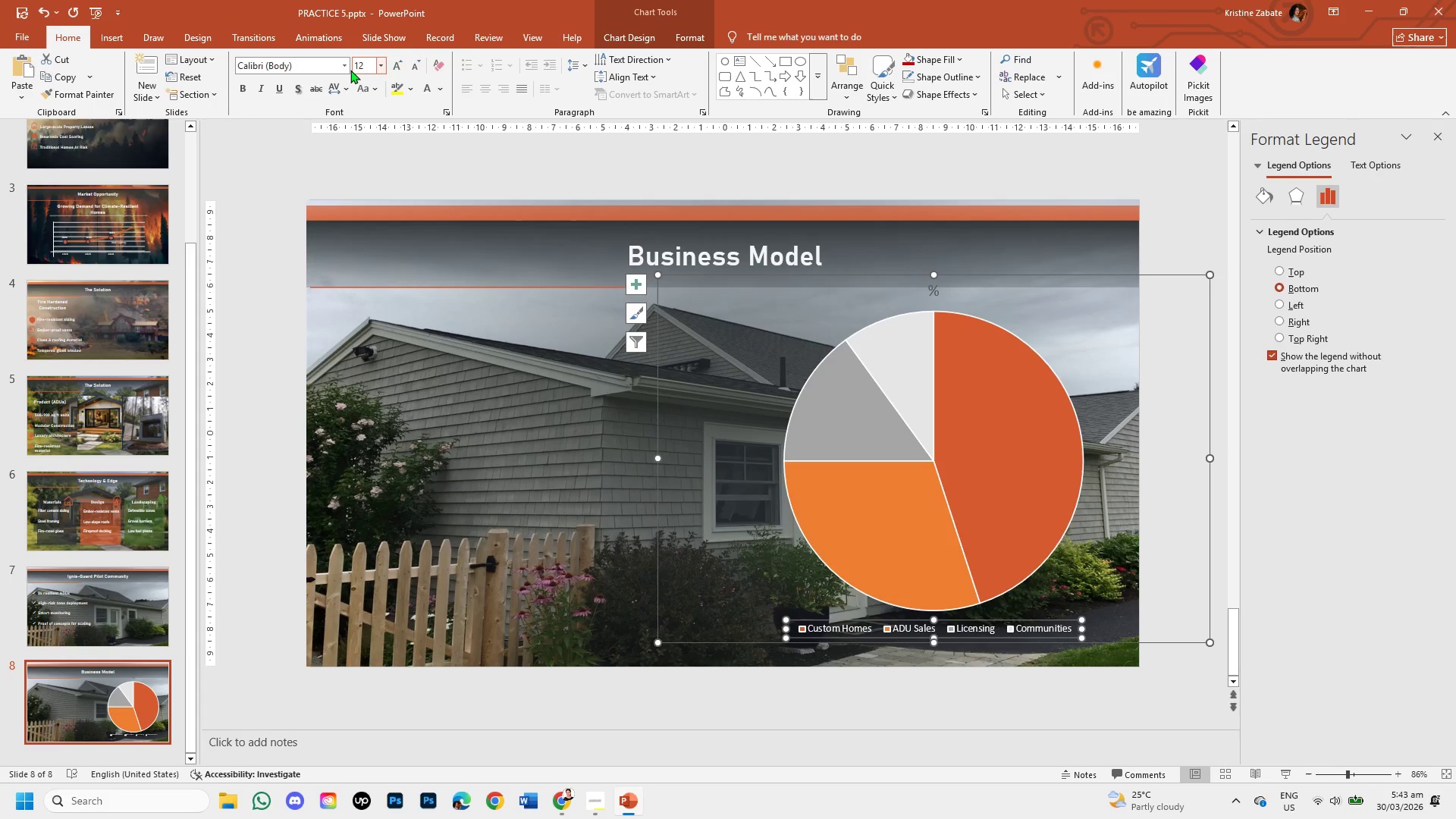 
left_click([345, 67])
 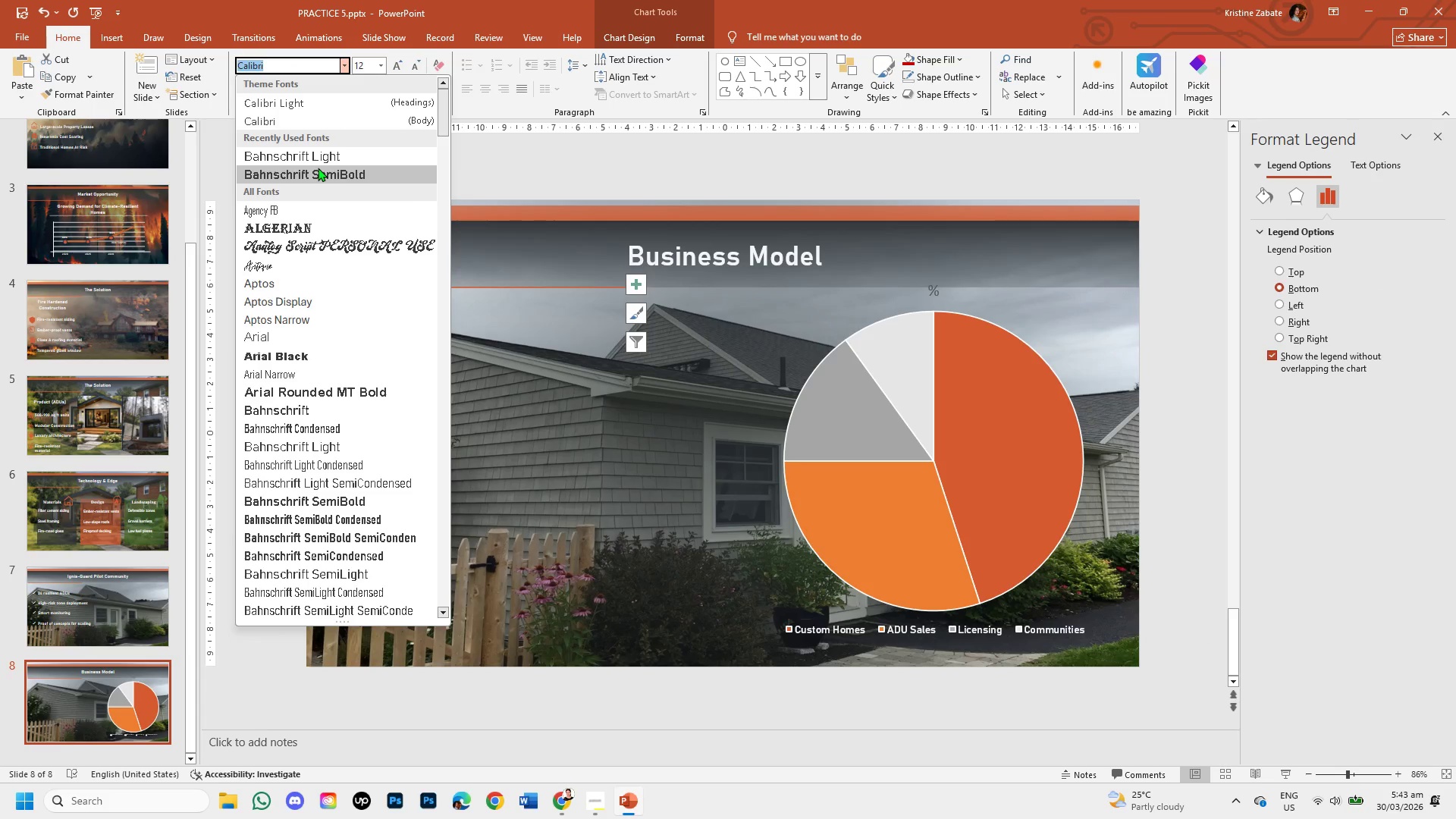 
left_click([318, 168])
 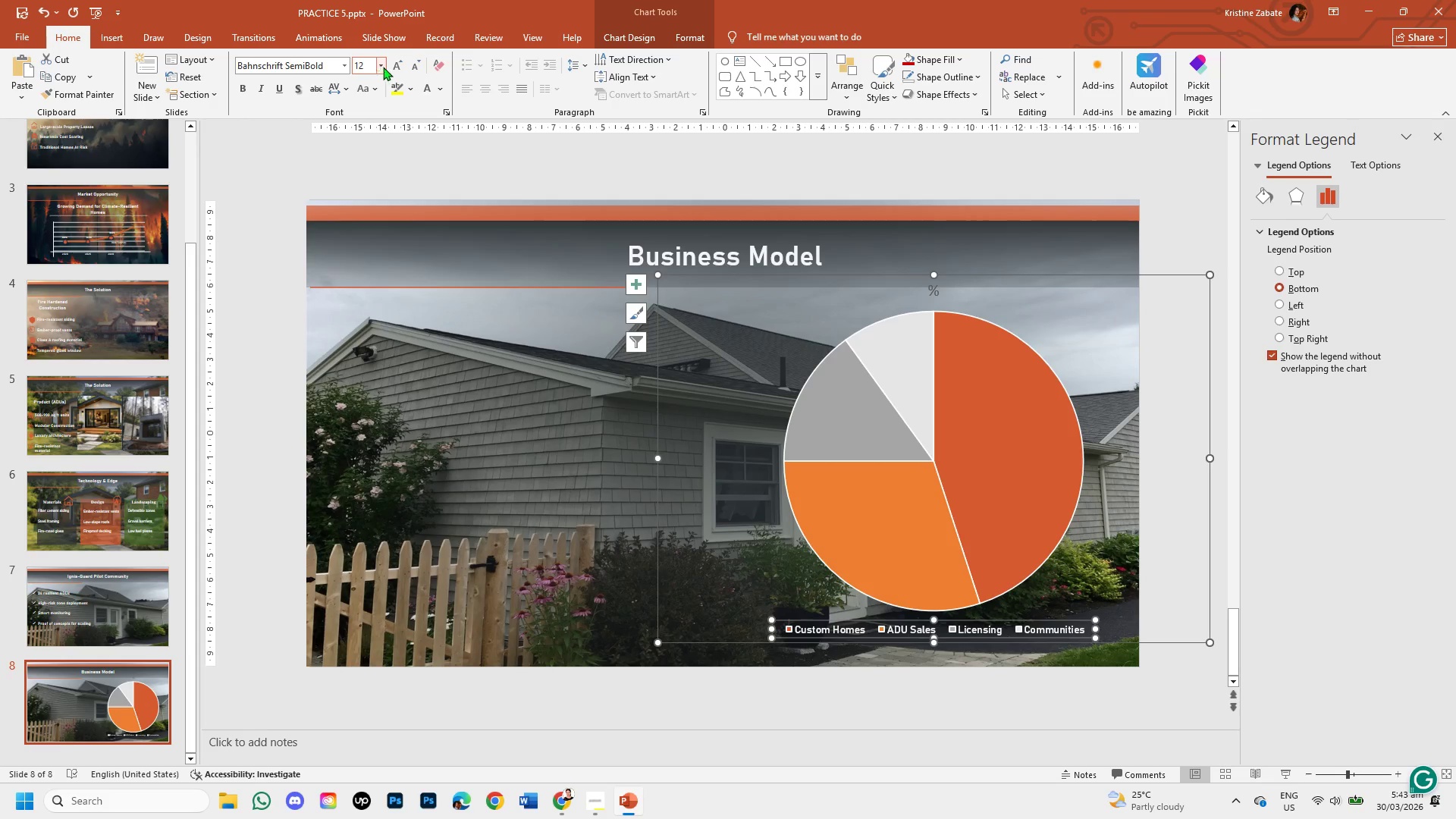 
left_click([394, 67])
 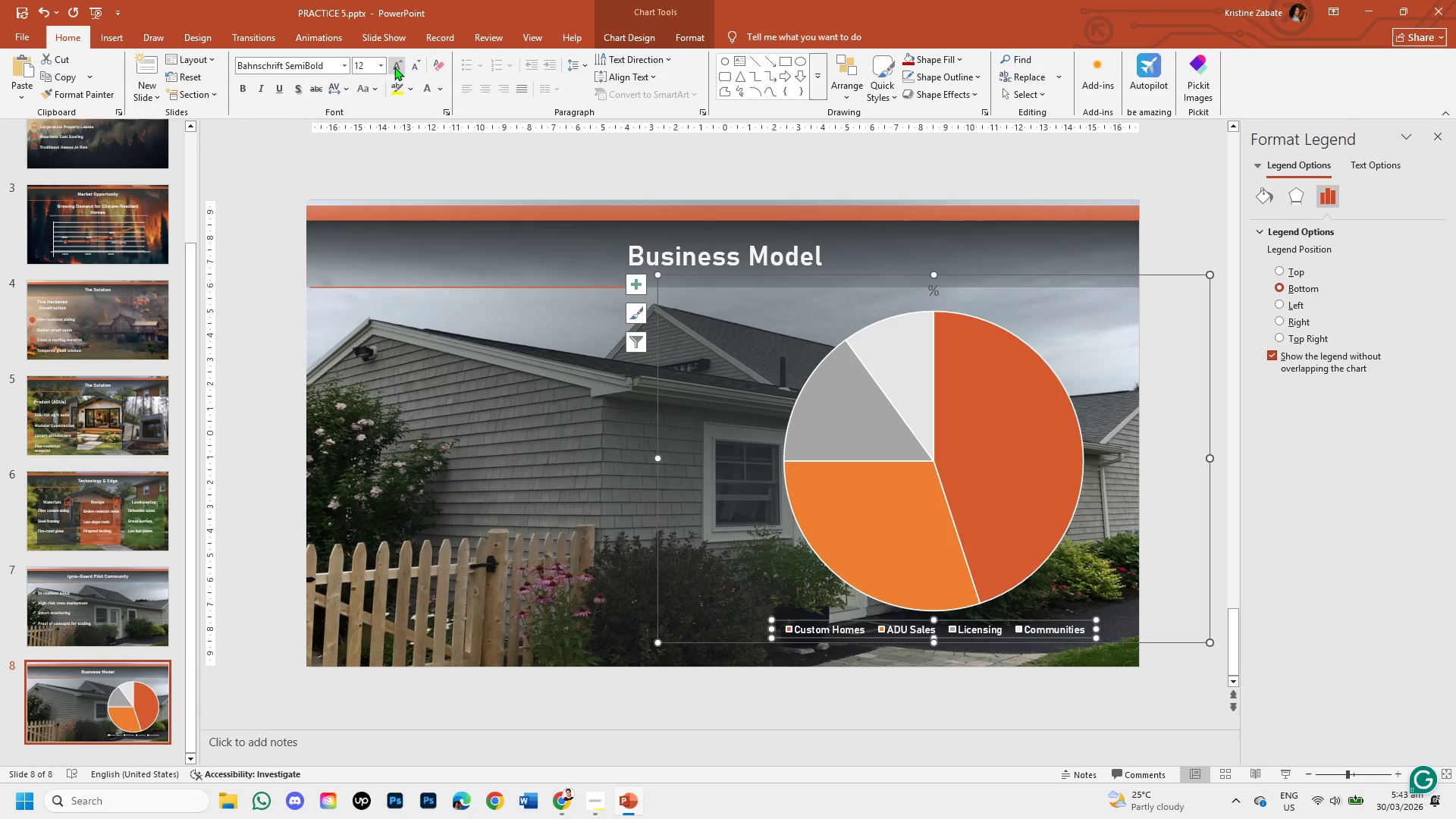 
left_click([394, 67])
 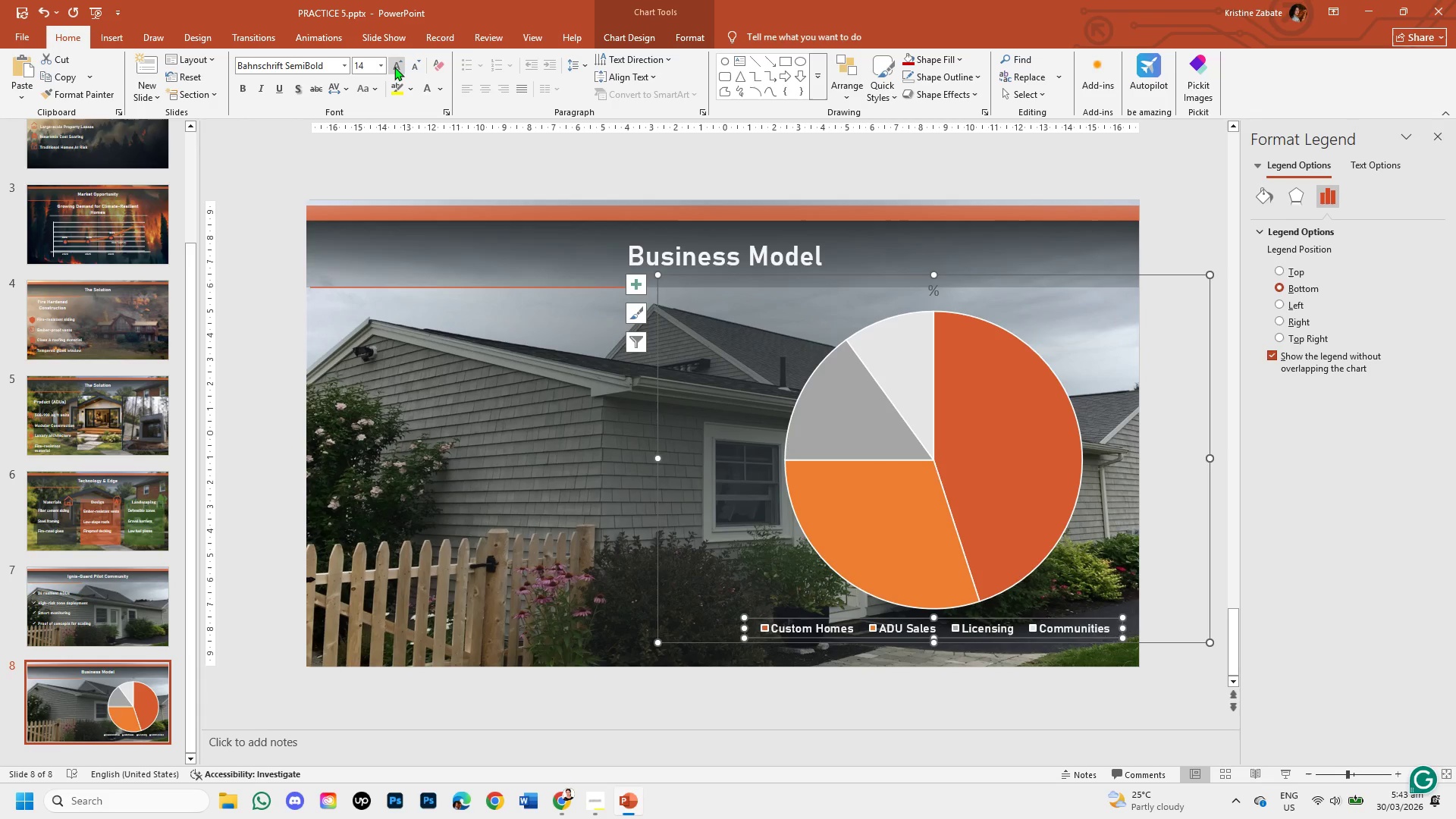 
left_click([394, 67])
 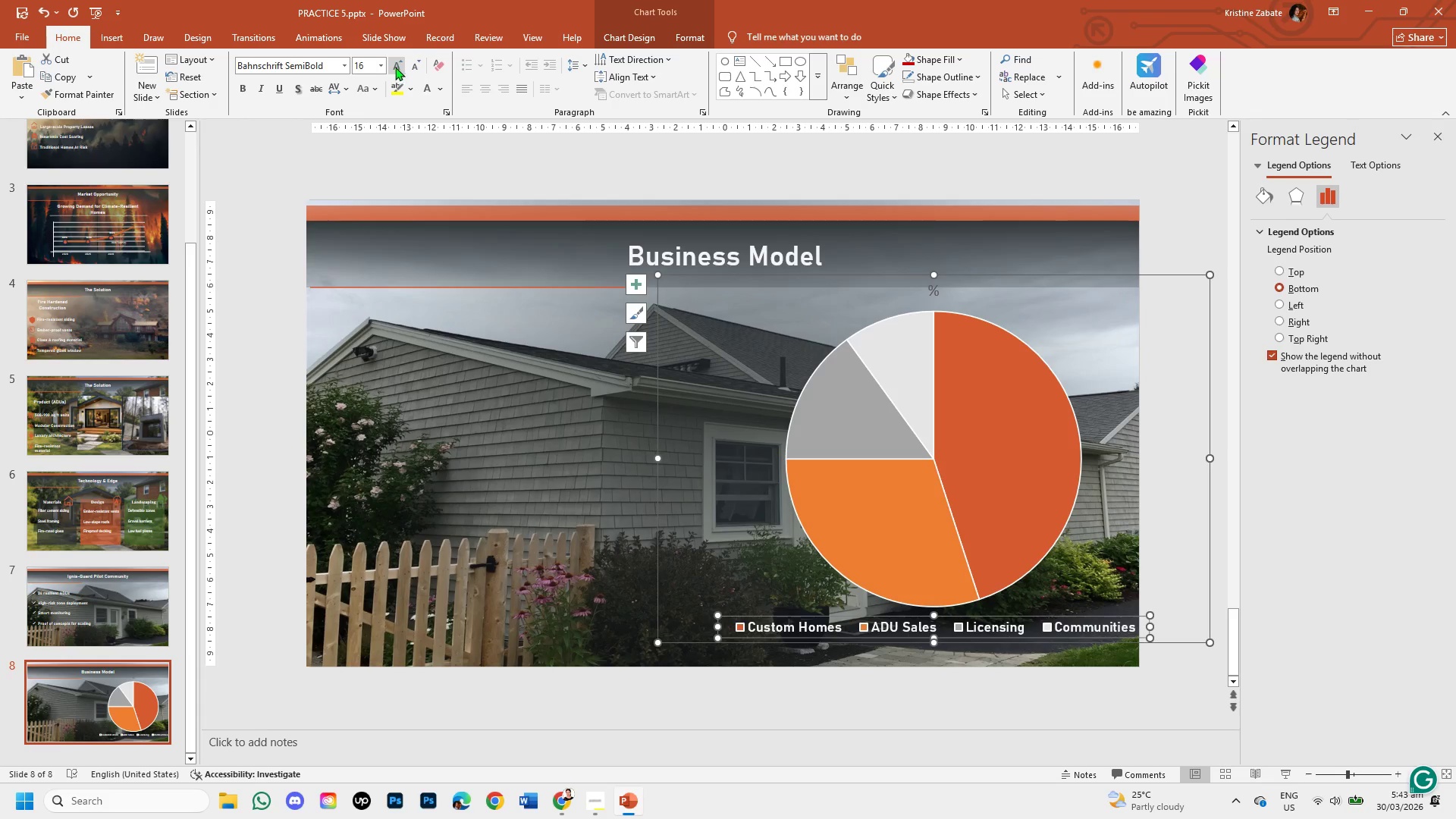 
left_click([262, 222])
 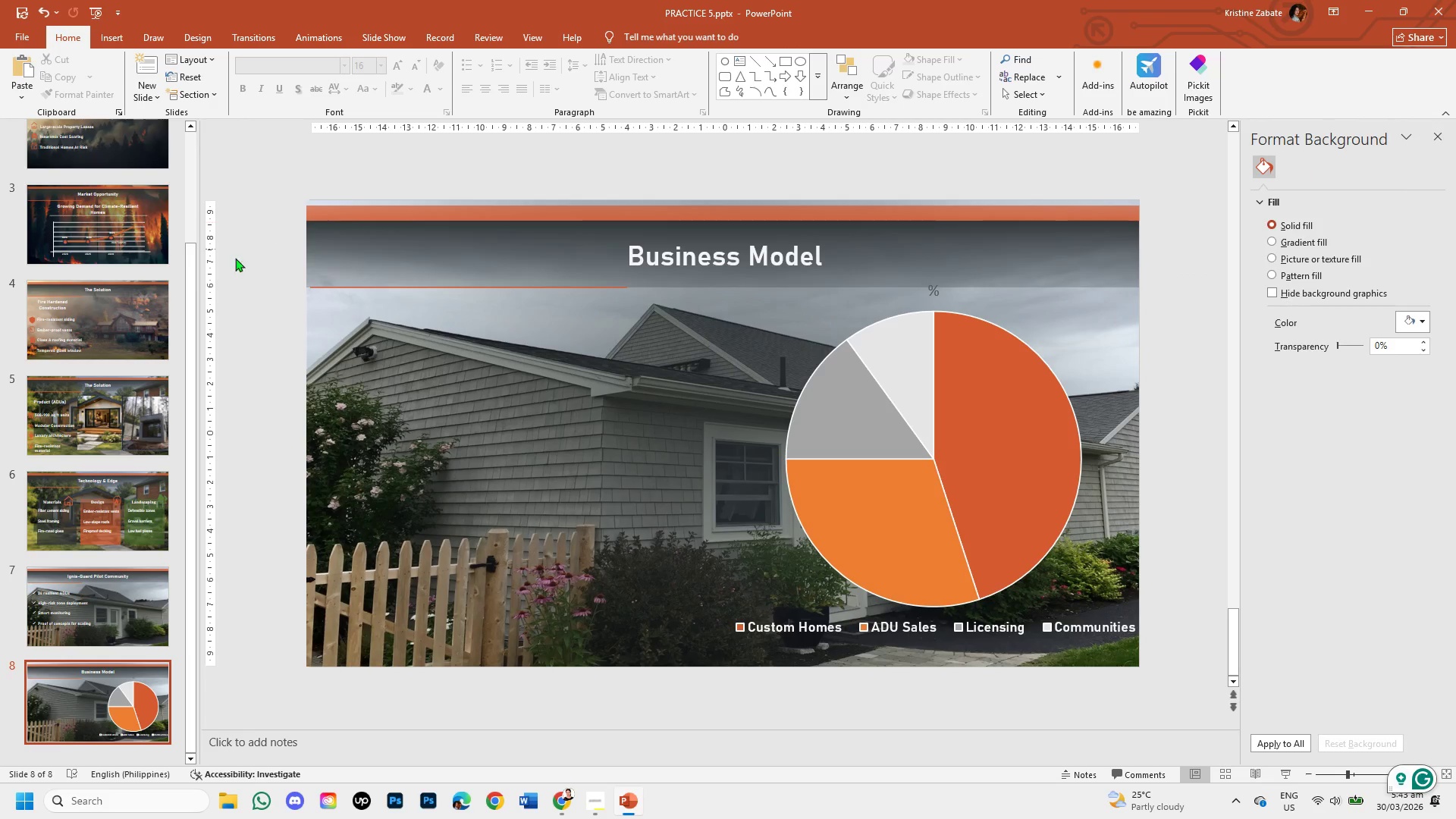 
wait(5.09)
 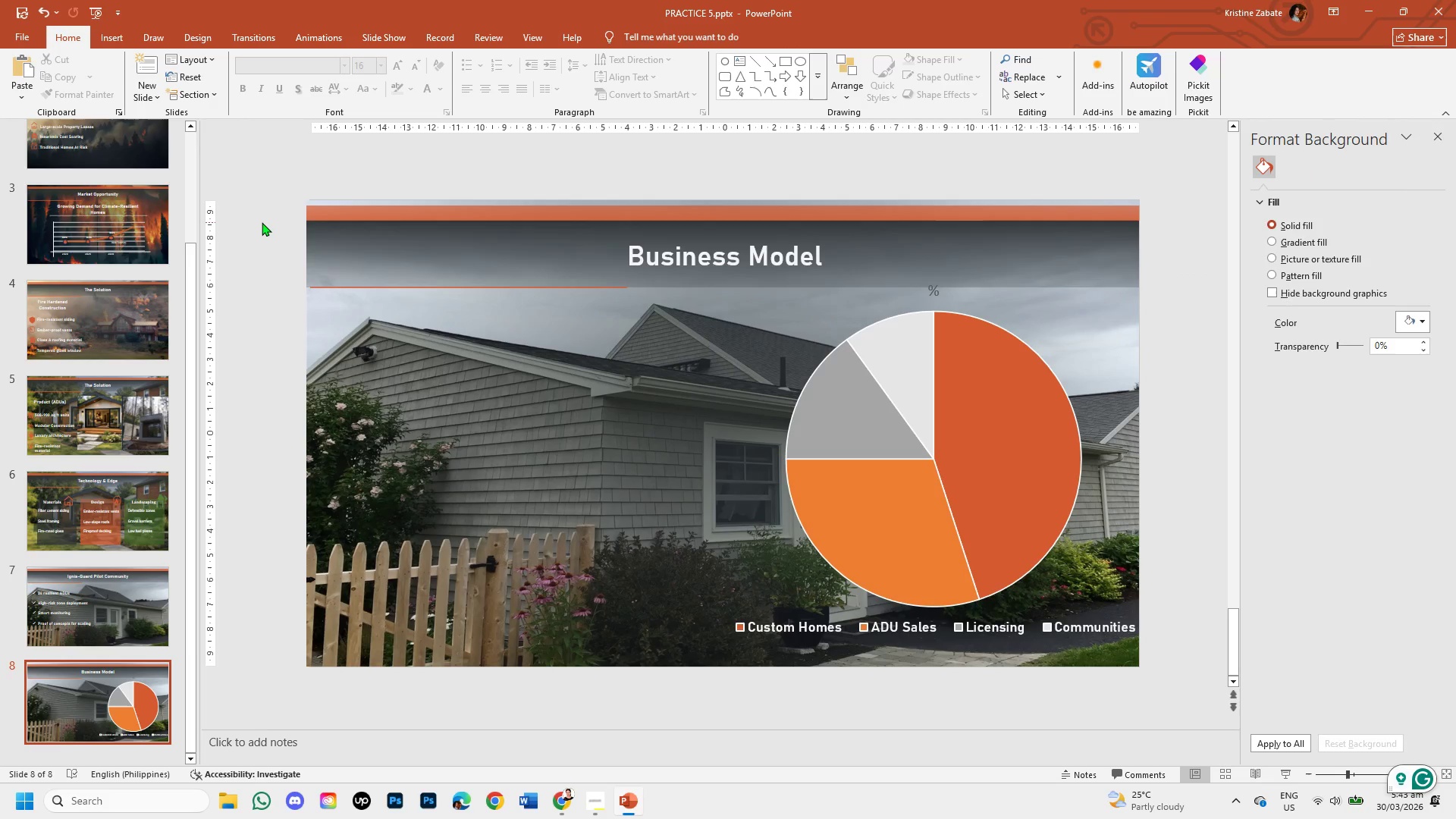 
left_click([43, 588])
 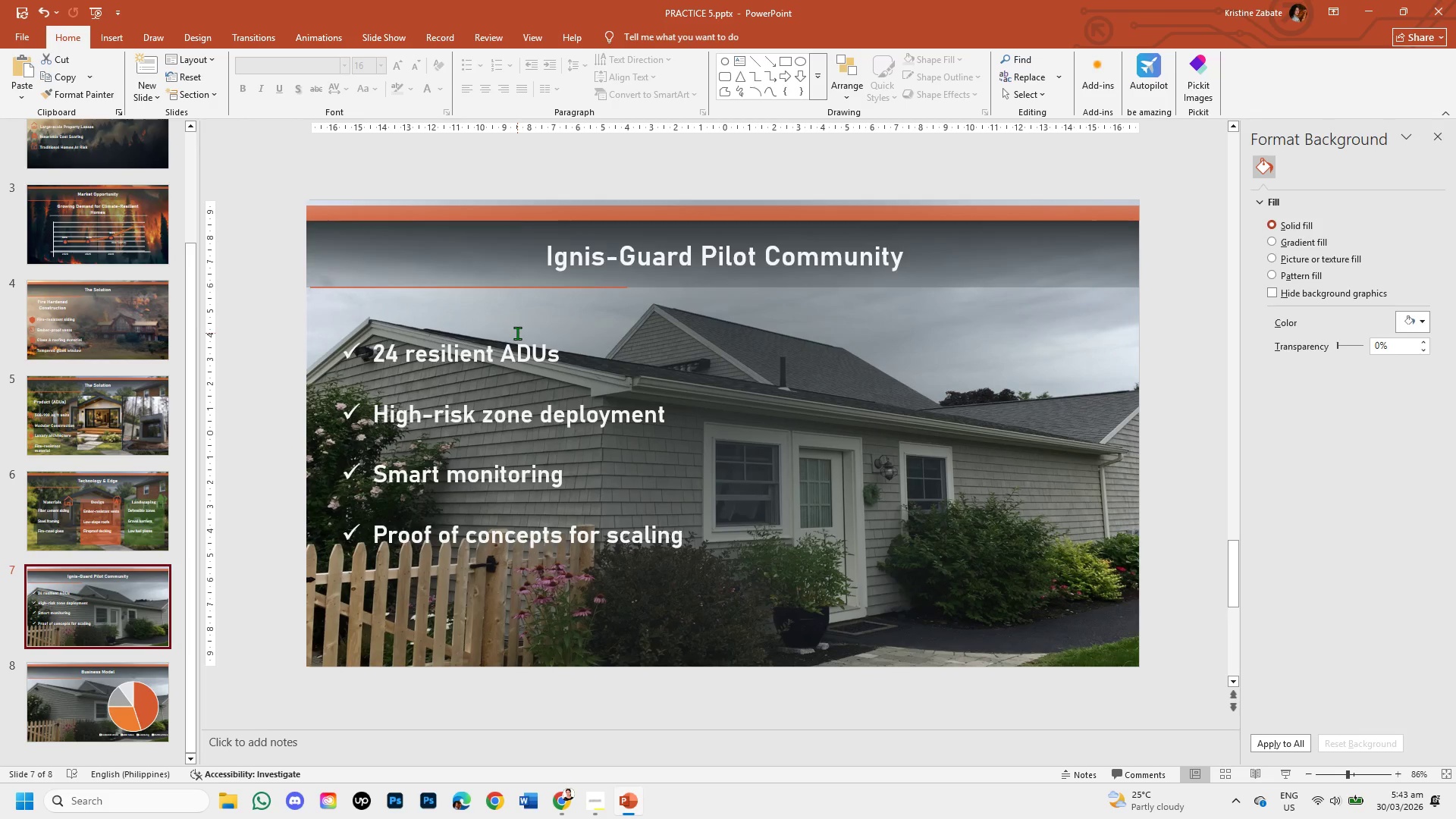 
left_click([500, 343])
 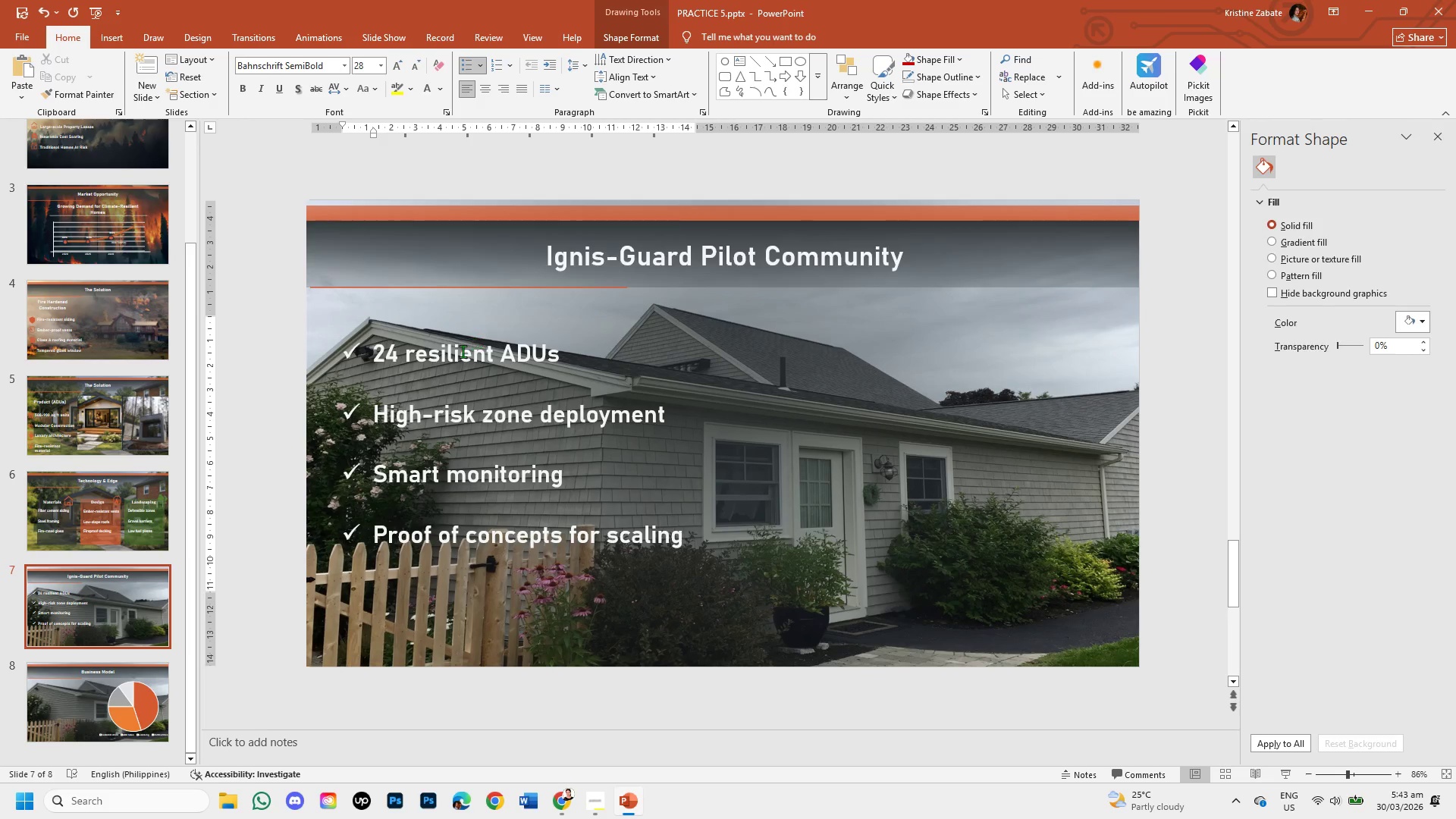 
left_click([463, 351])
 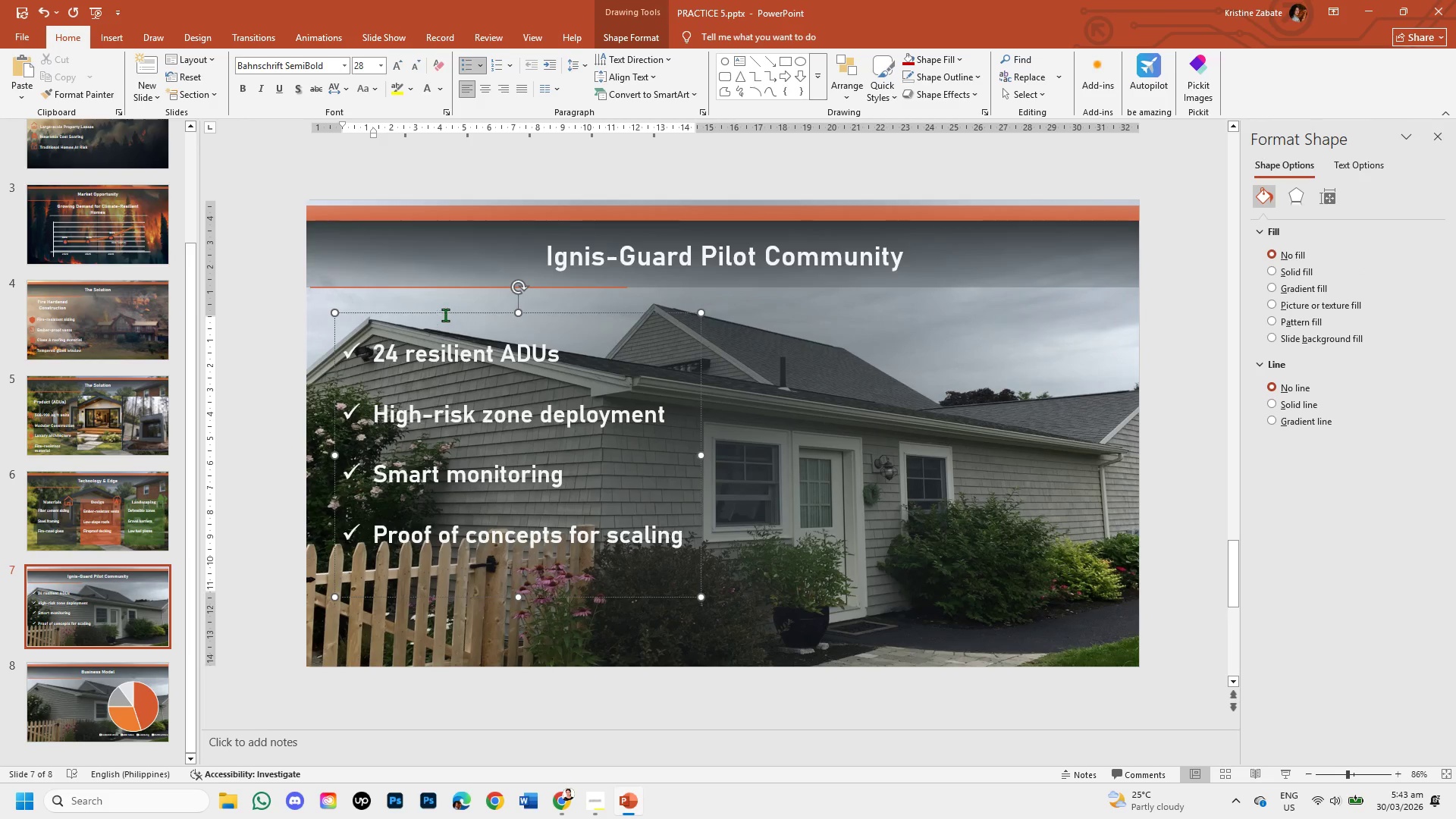 
left_click([444, 312])
 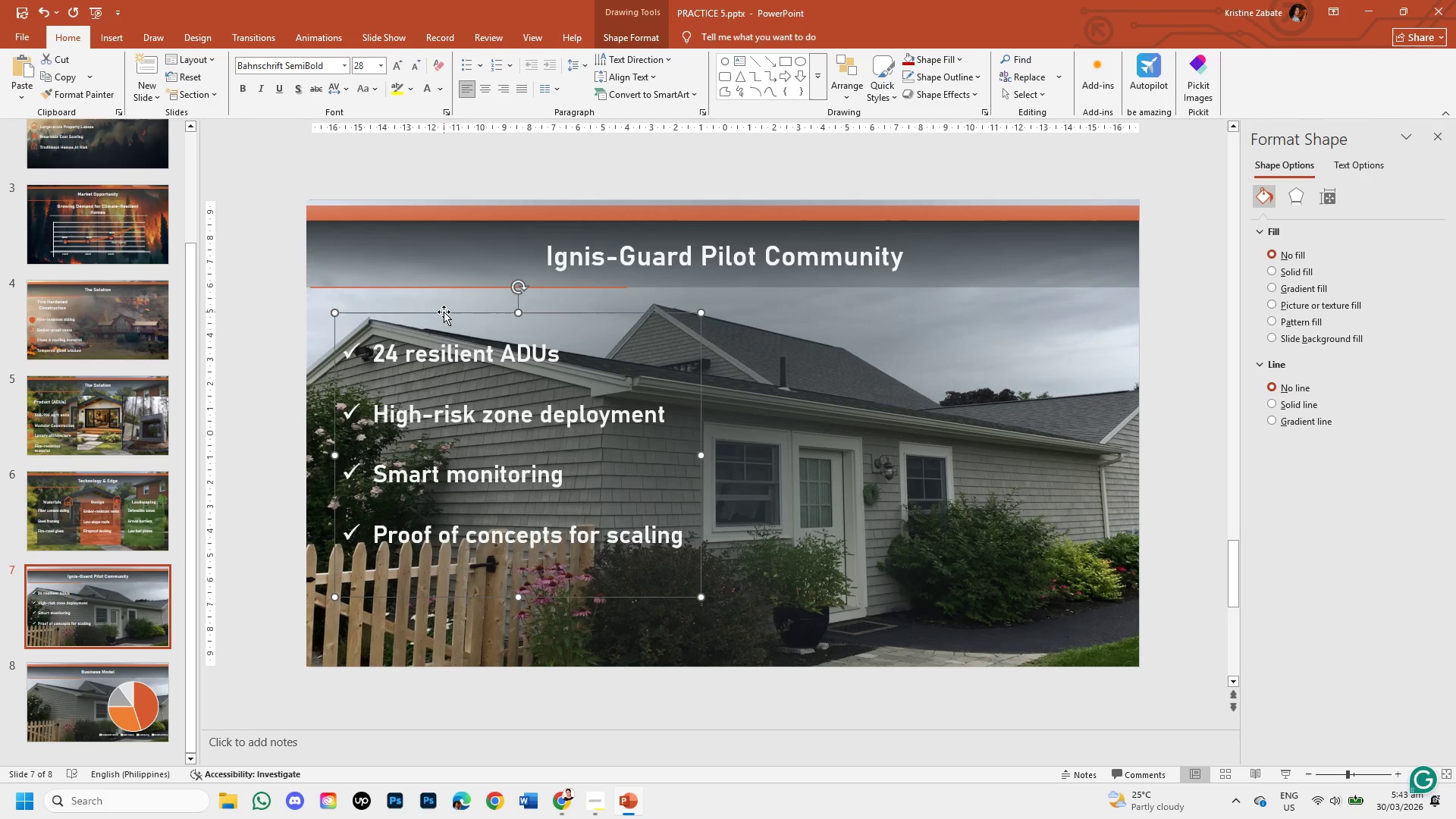 
right_click([444, 312])
 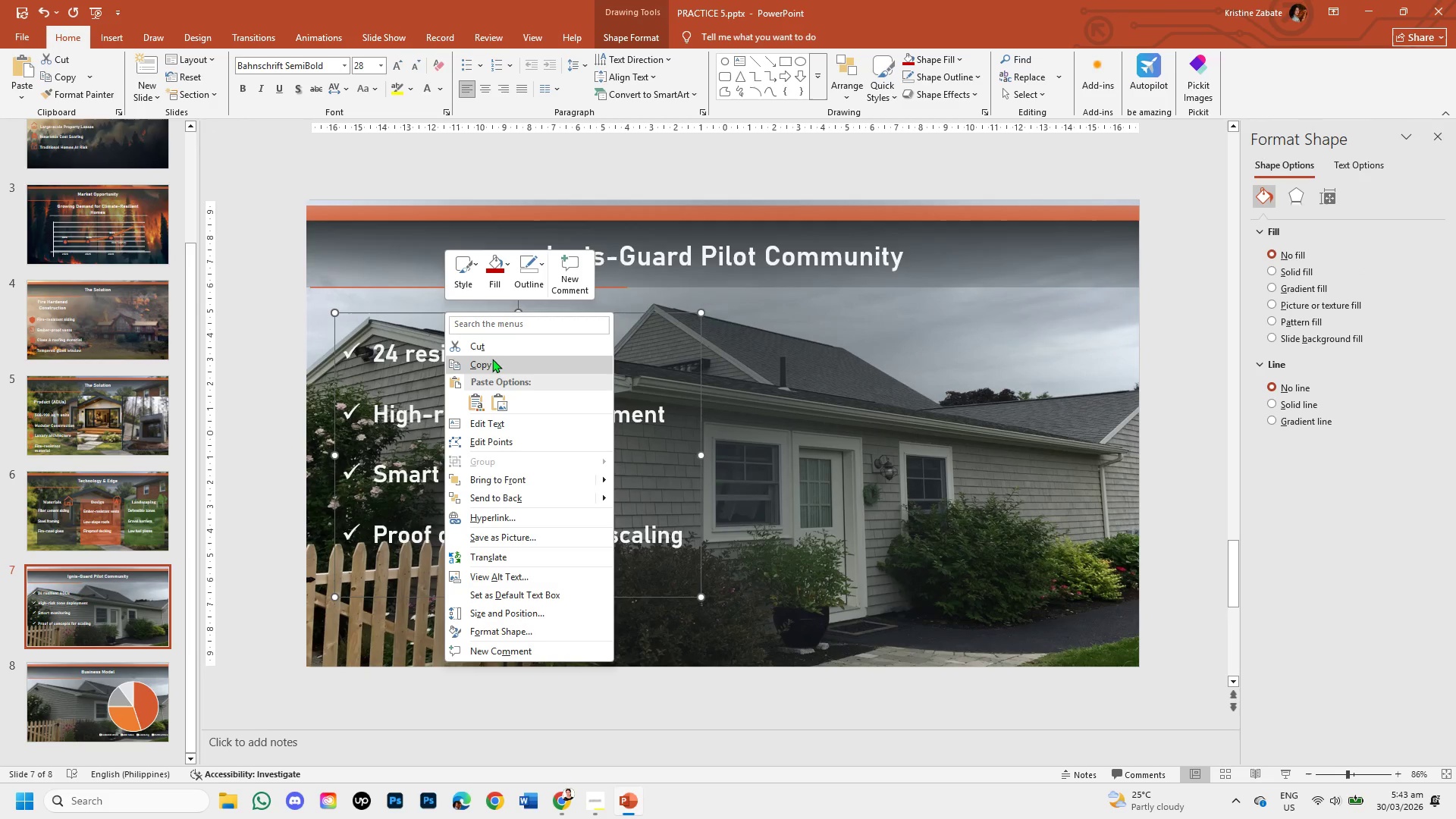 
left_click([494, 365])
 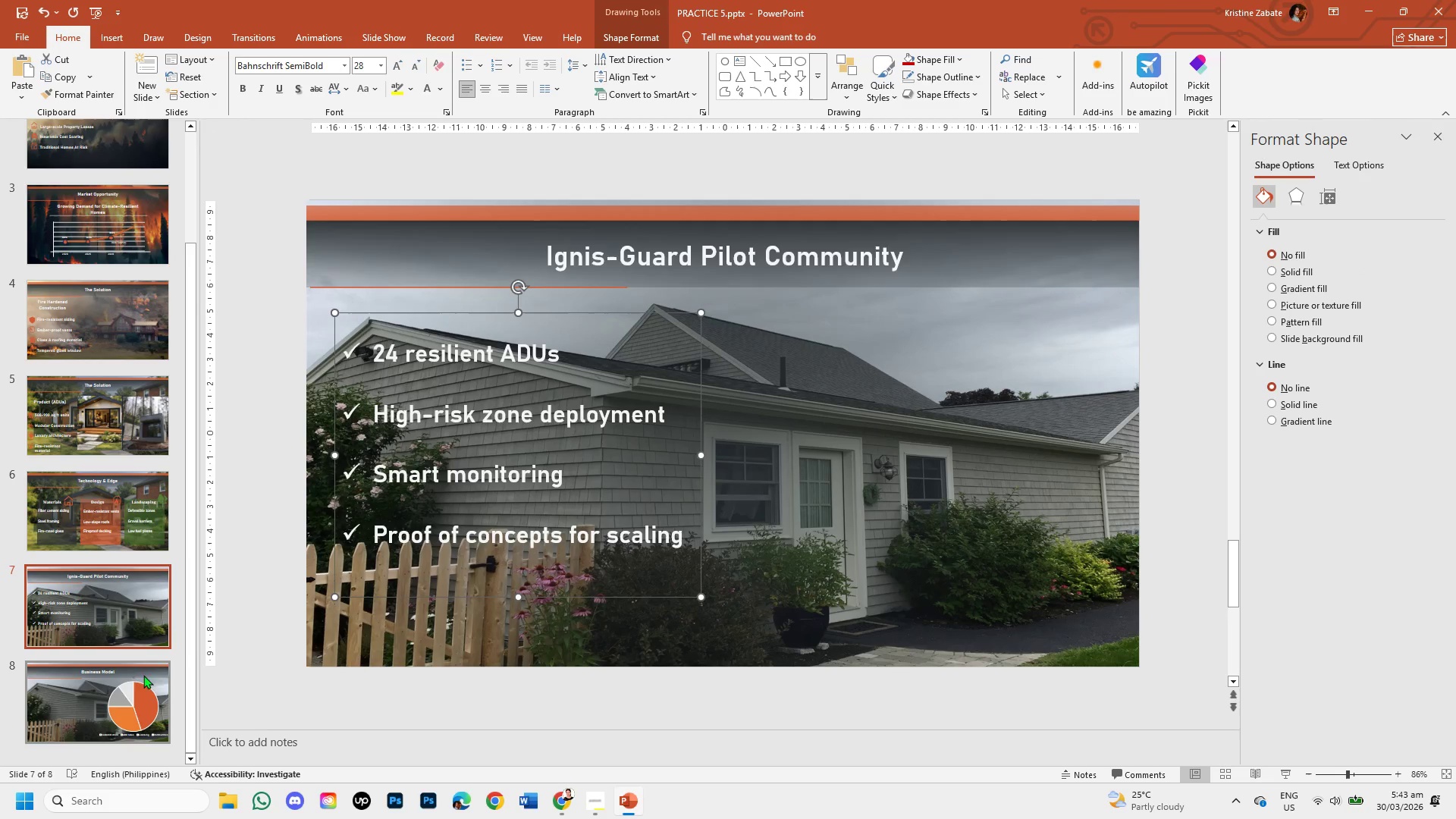 
left_click([115, 682])
 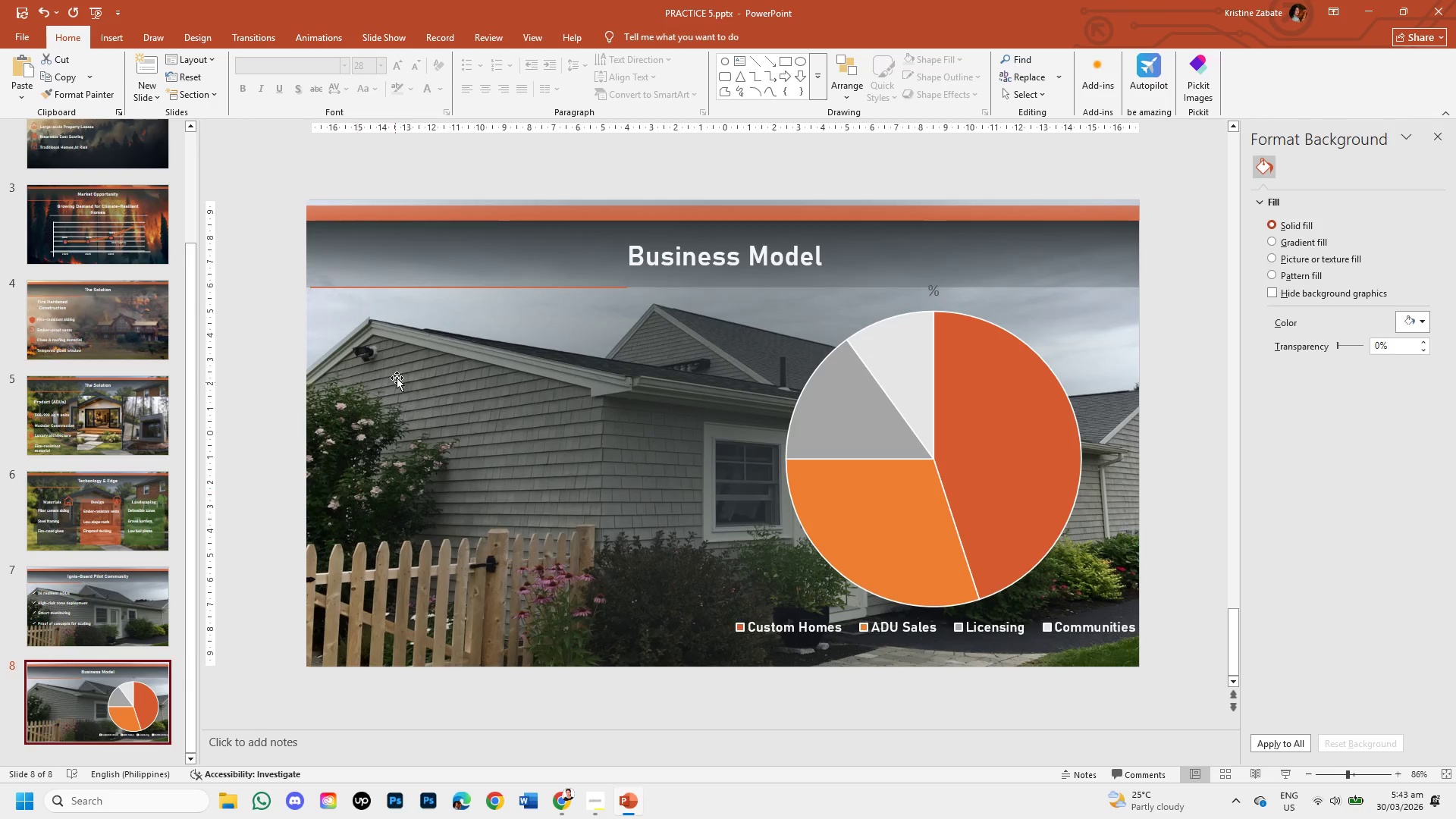 
key(Control+V)
 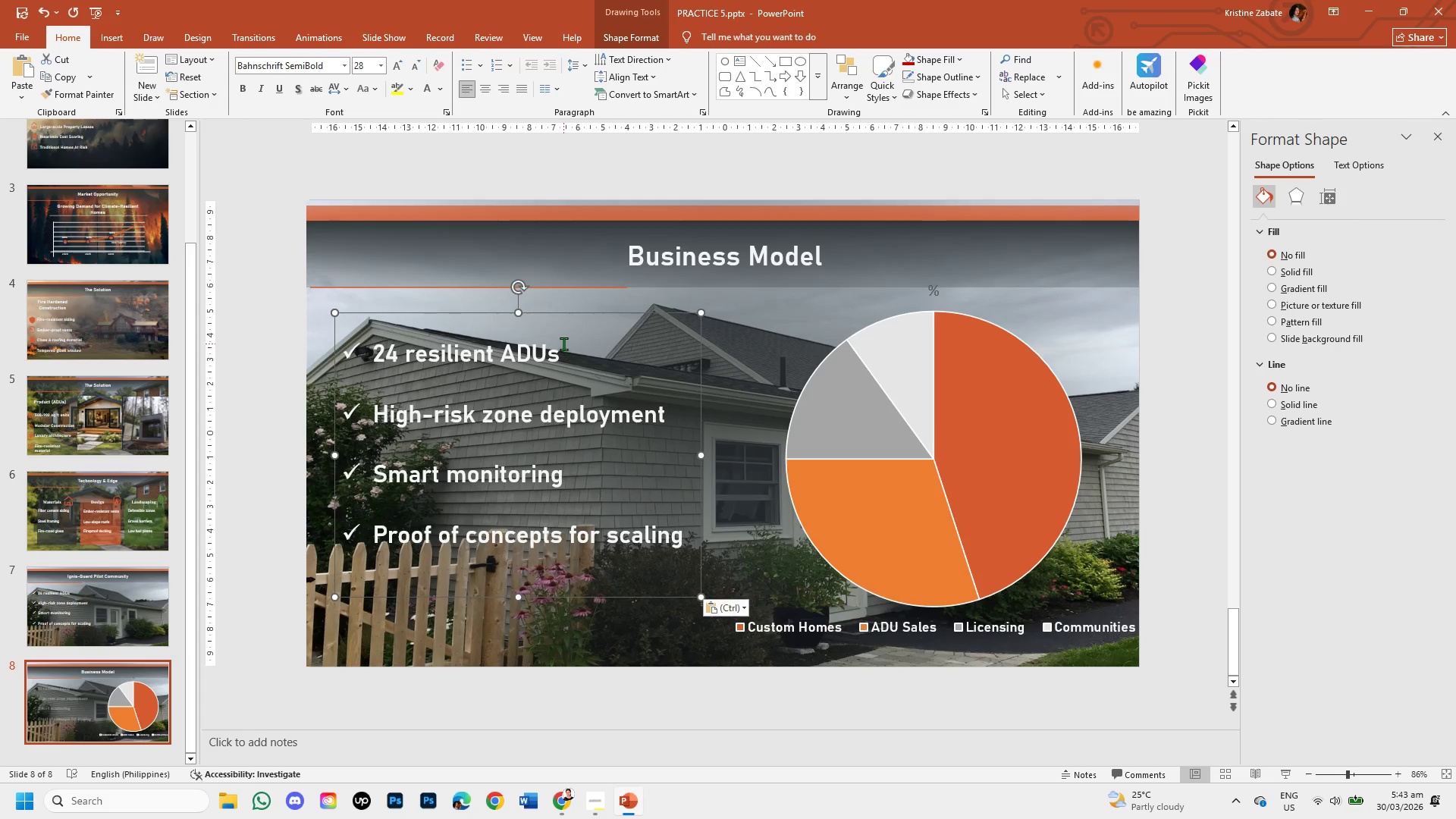 
left_click([557, 357])
 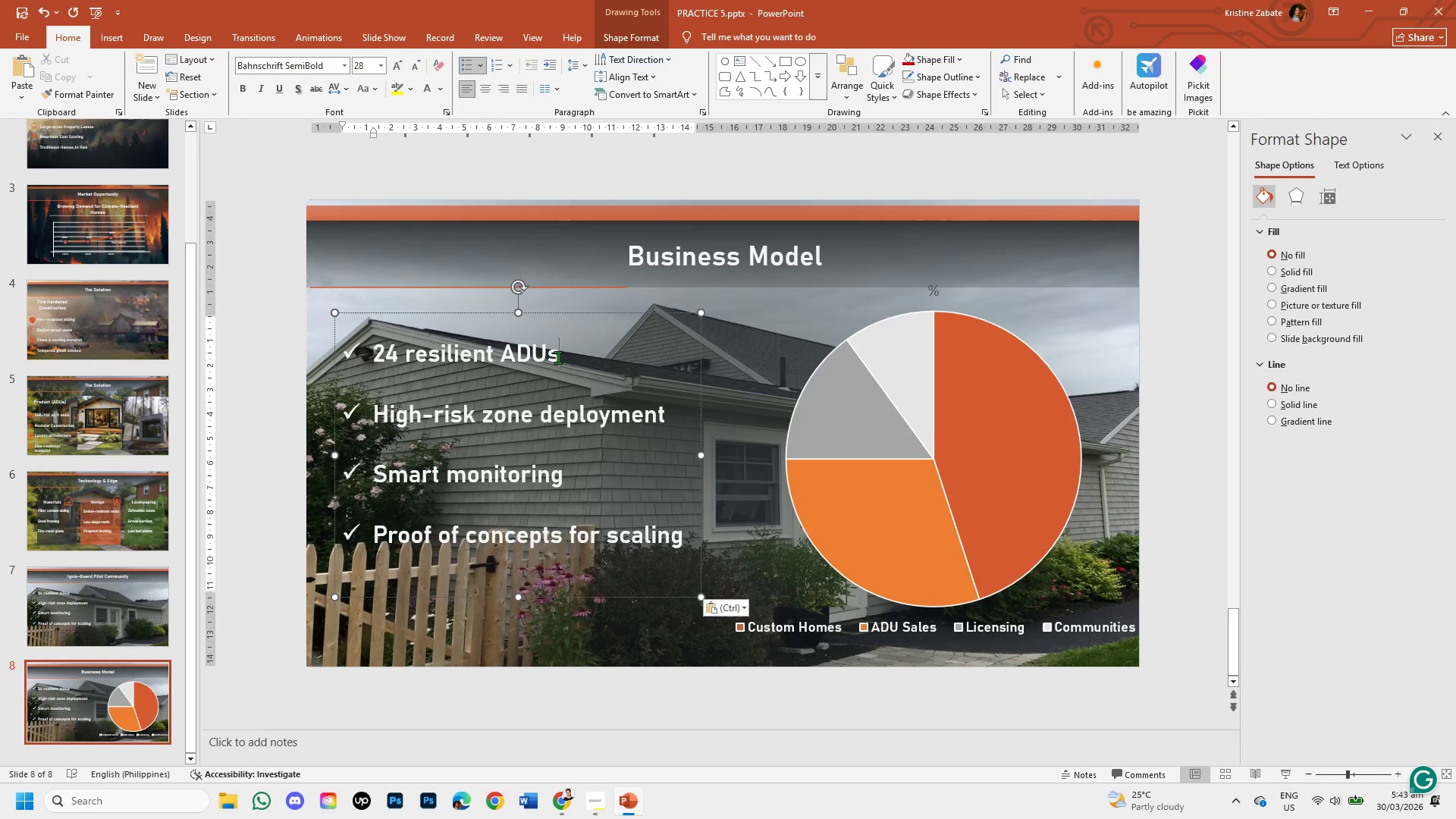 
hold_key(key=Backspace, duration=0.66)
 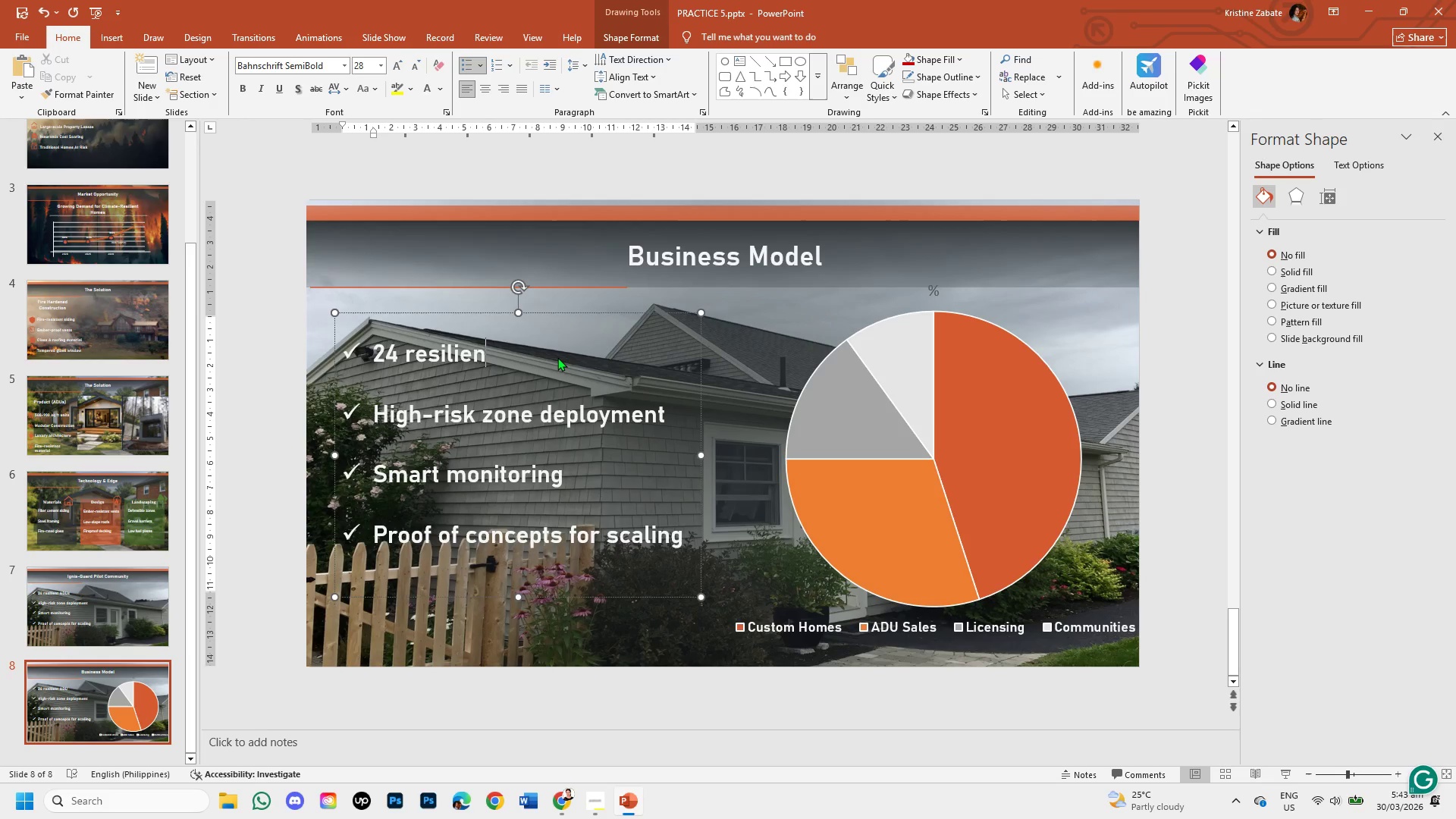 
key(Backspace)
 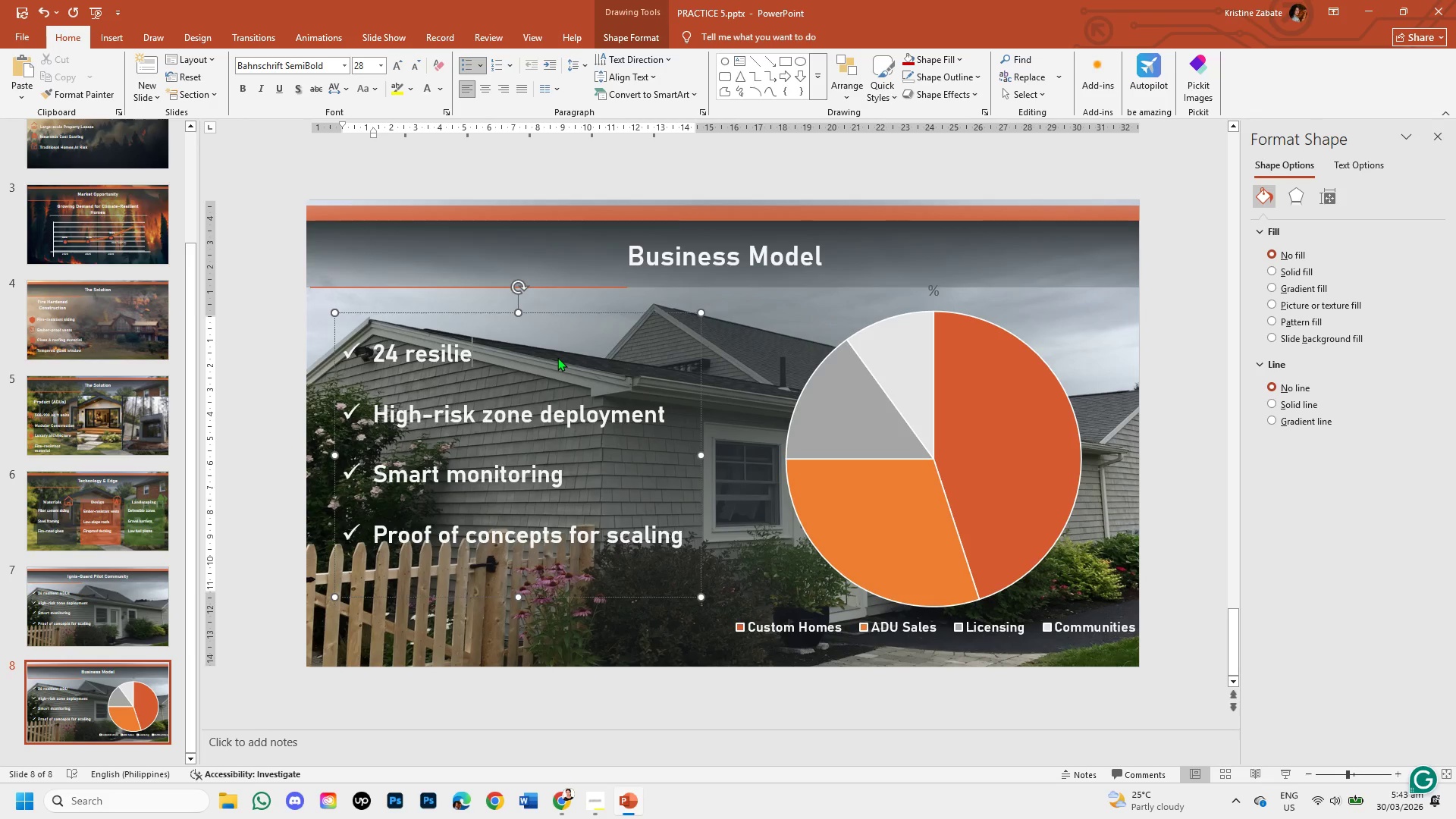 
key(Backspace)
 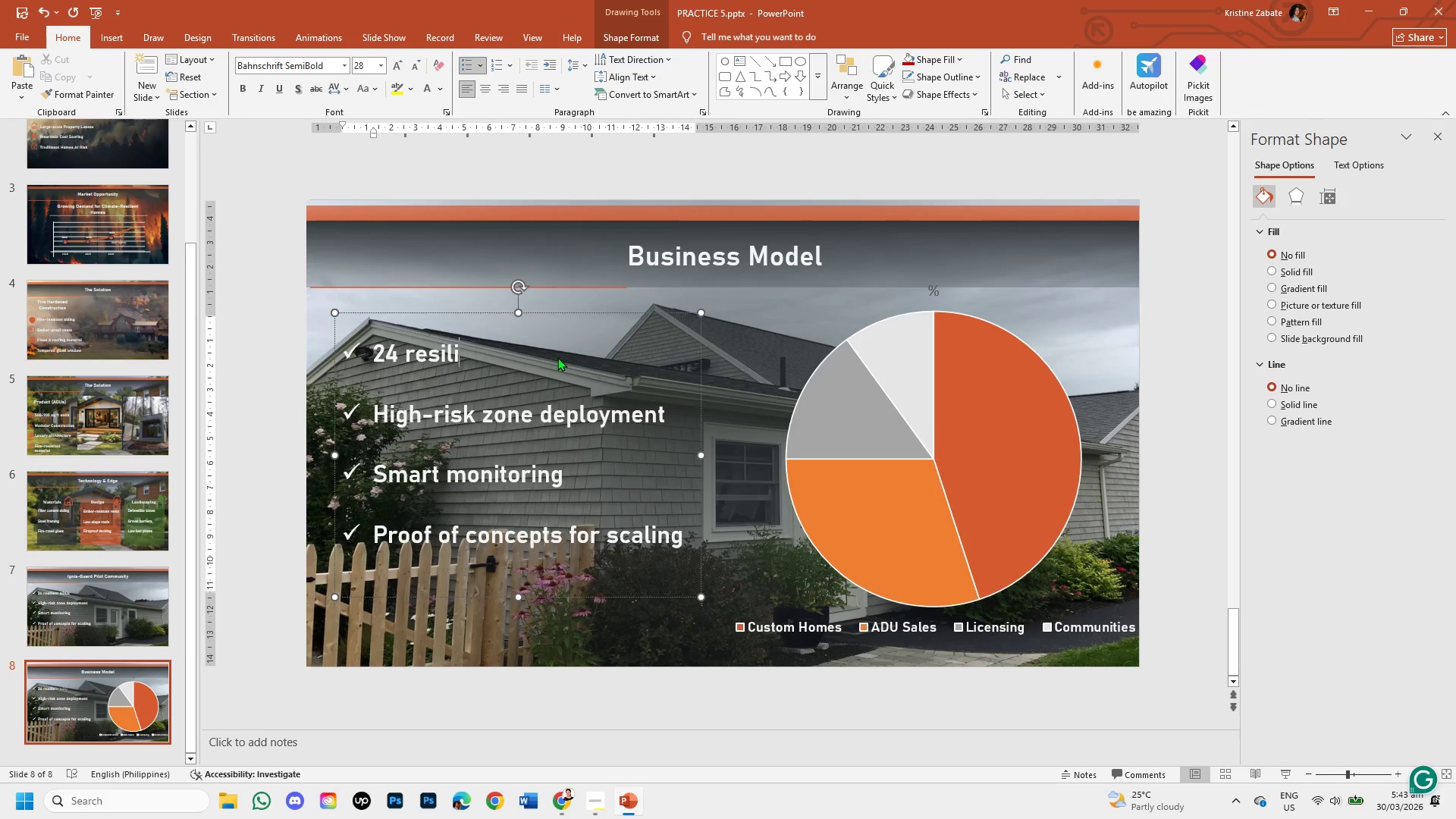 
key(Backspace)
 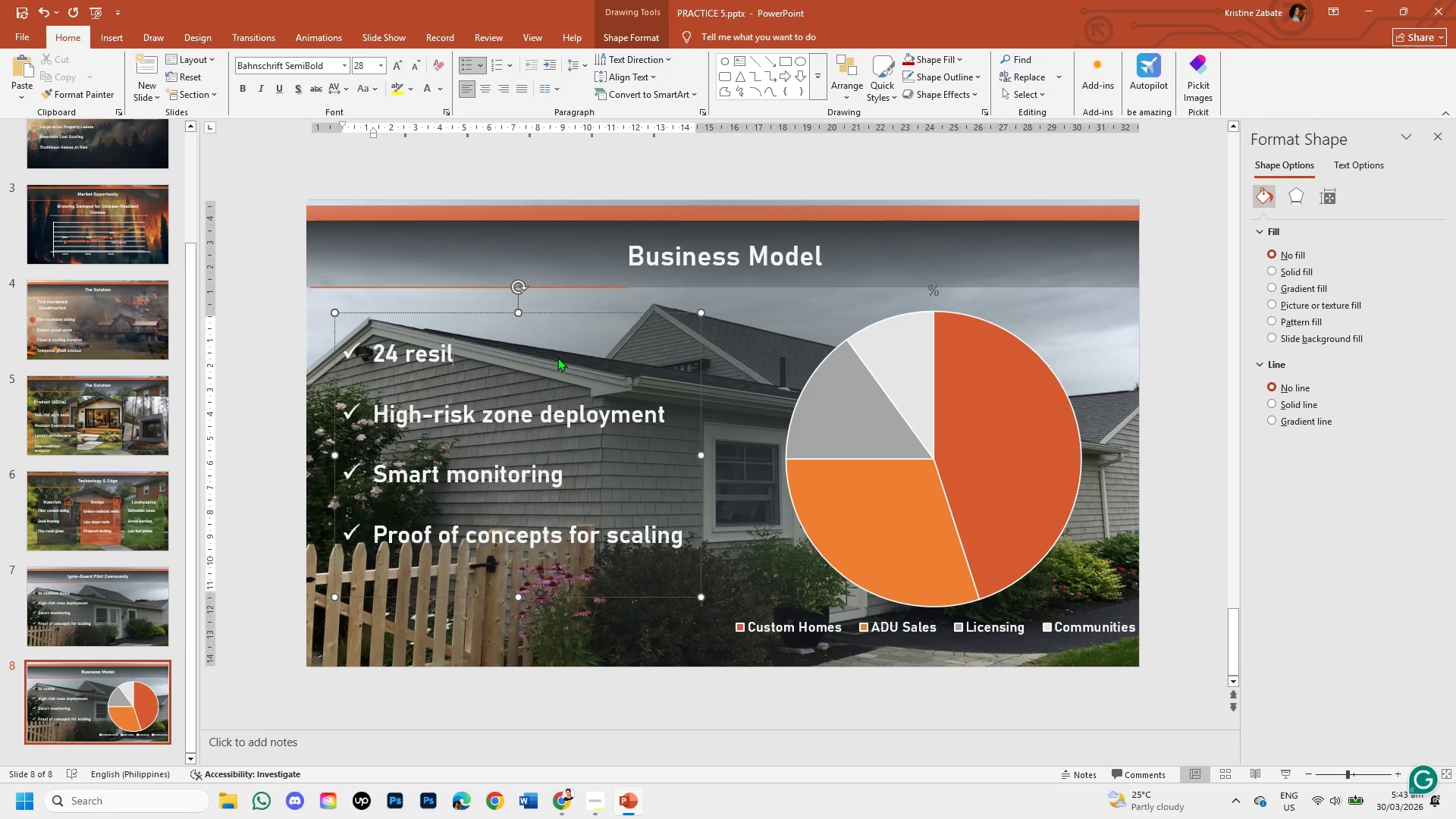 
key(Backspace)
 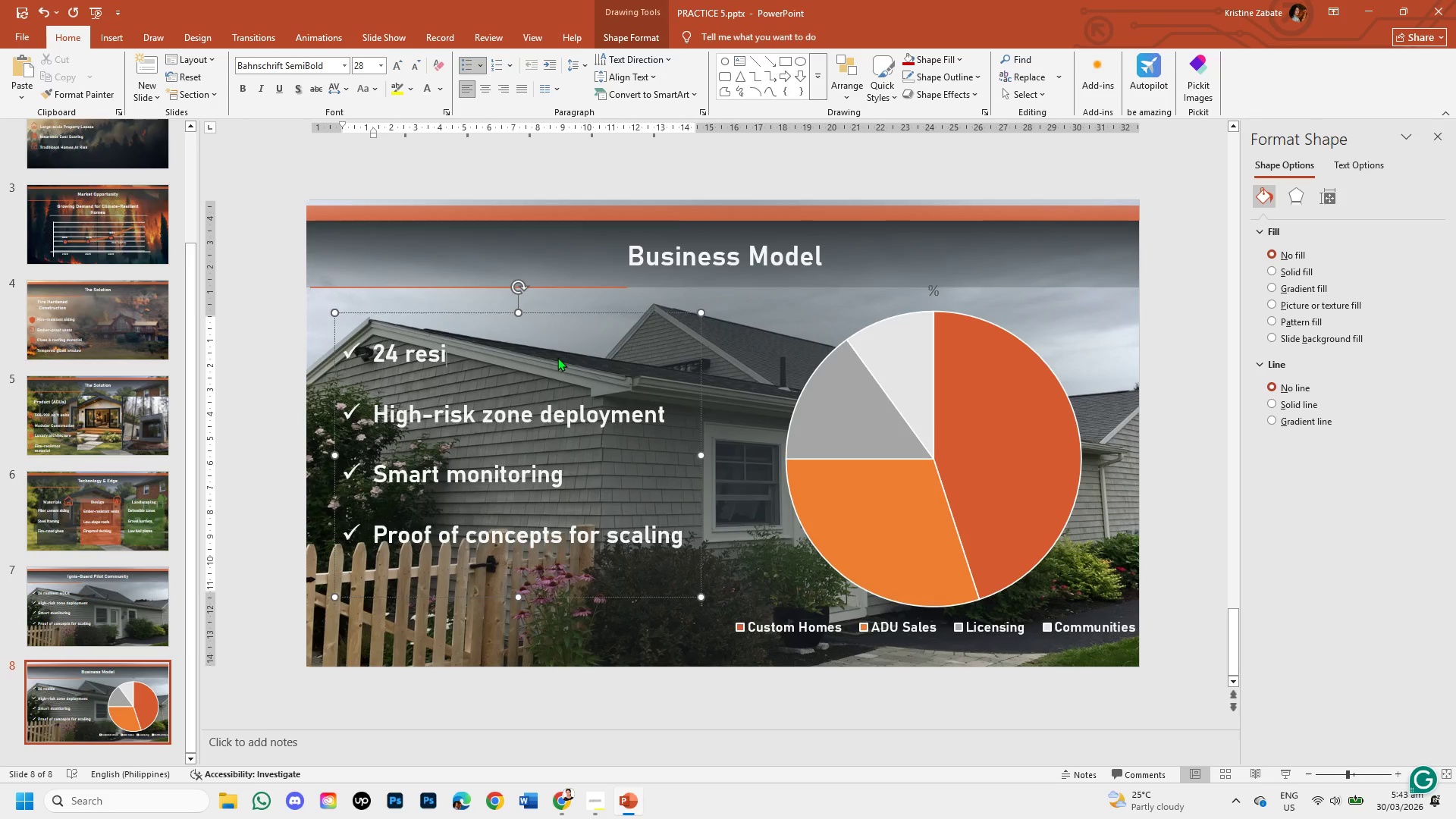 
key(Backspace)
 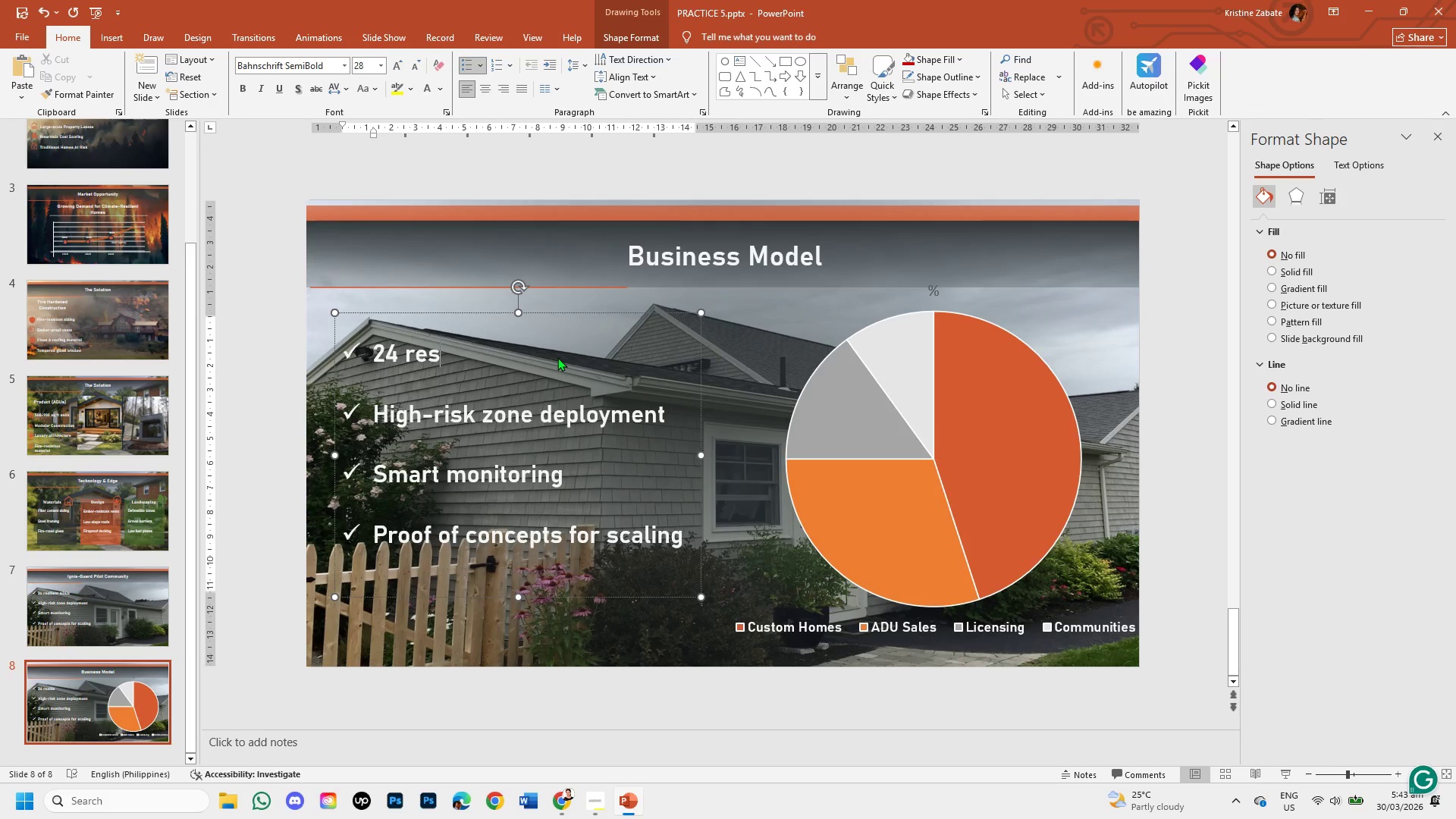 
key(Backspace)
 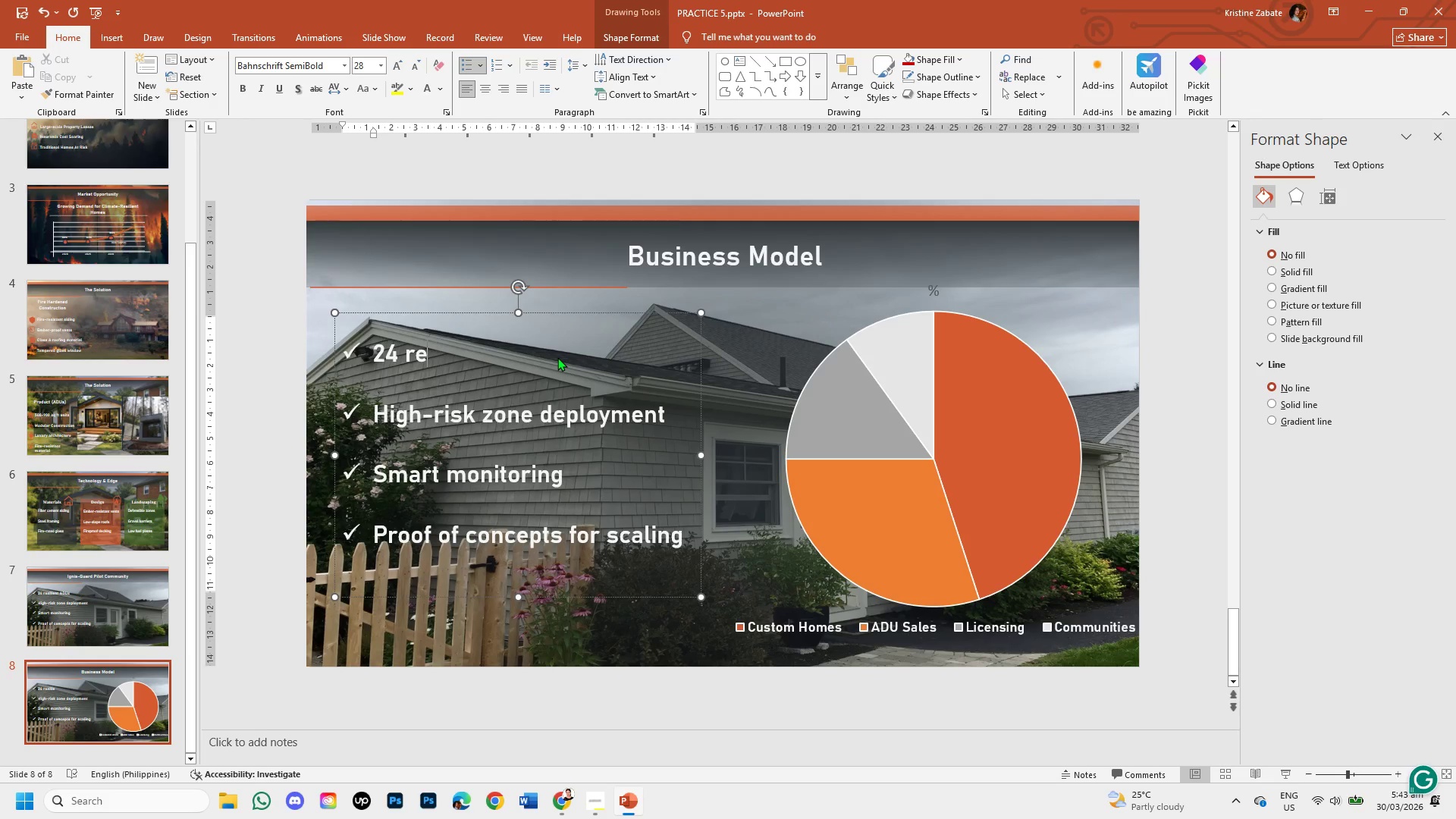 
key(Backspace)
 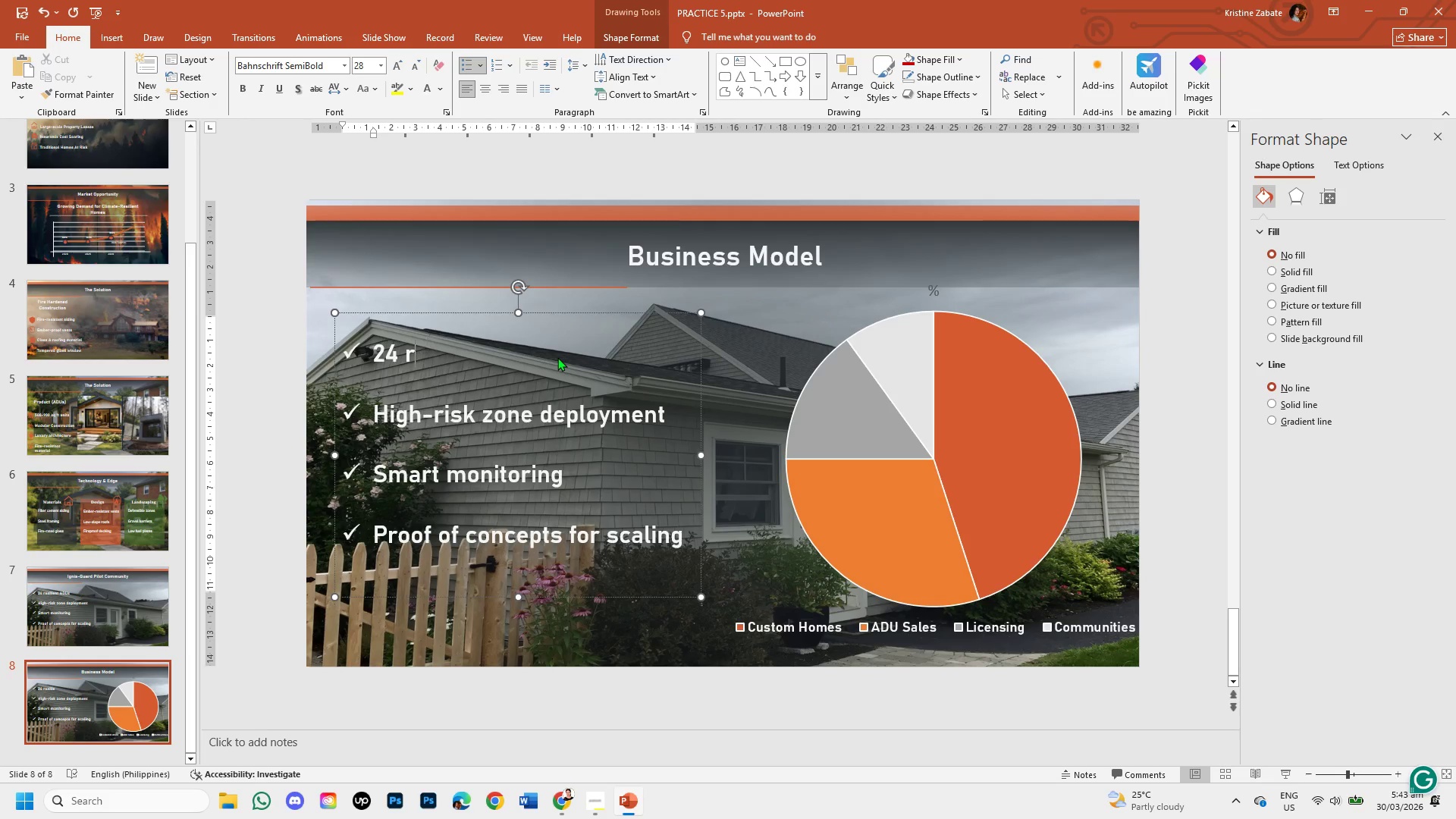 
key(Backspace)
 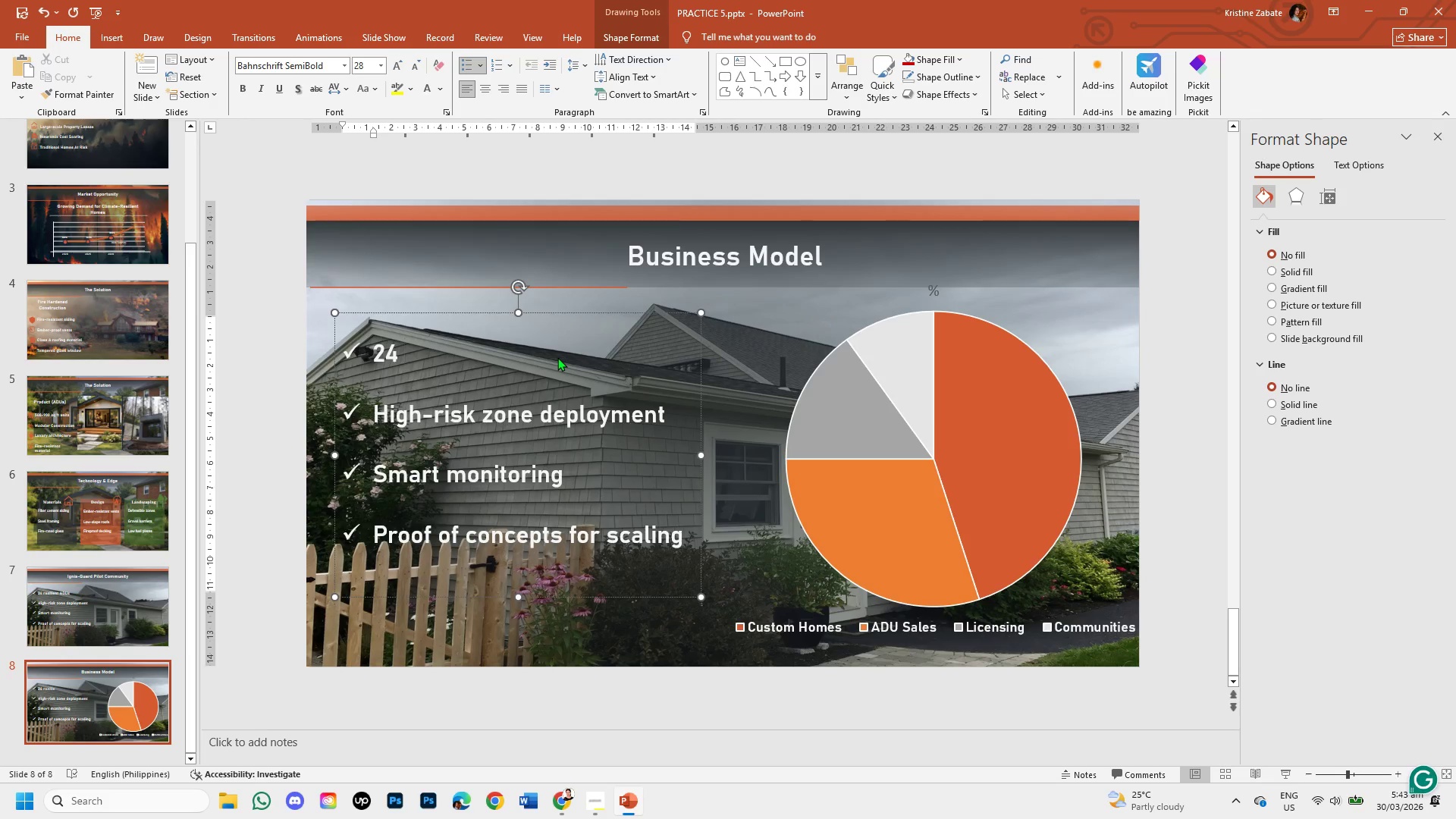 
key(Backspace)
 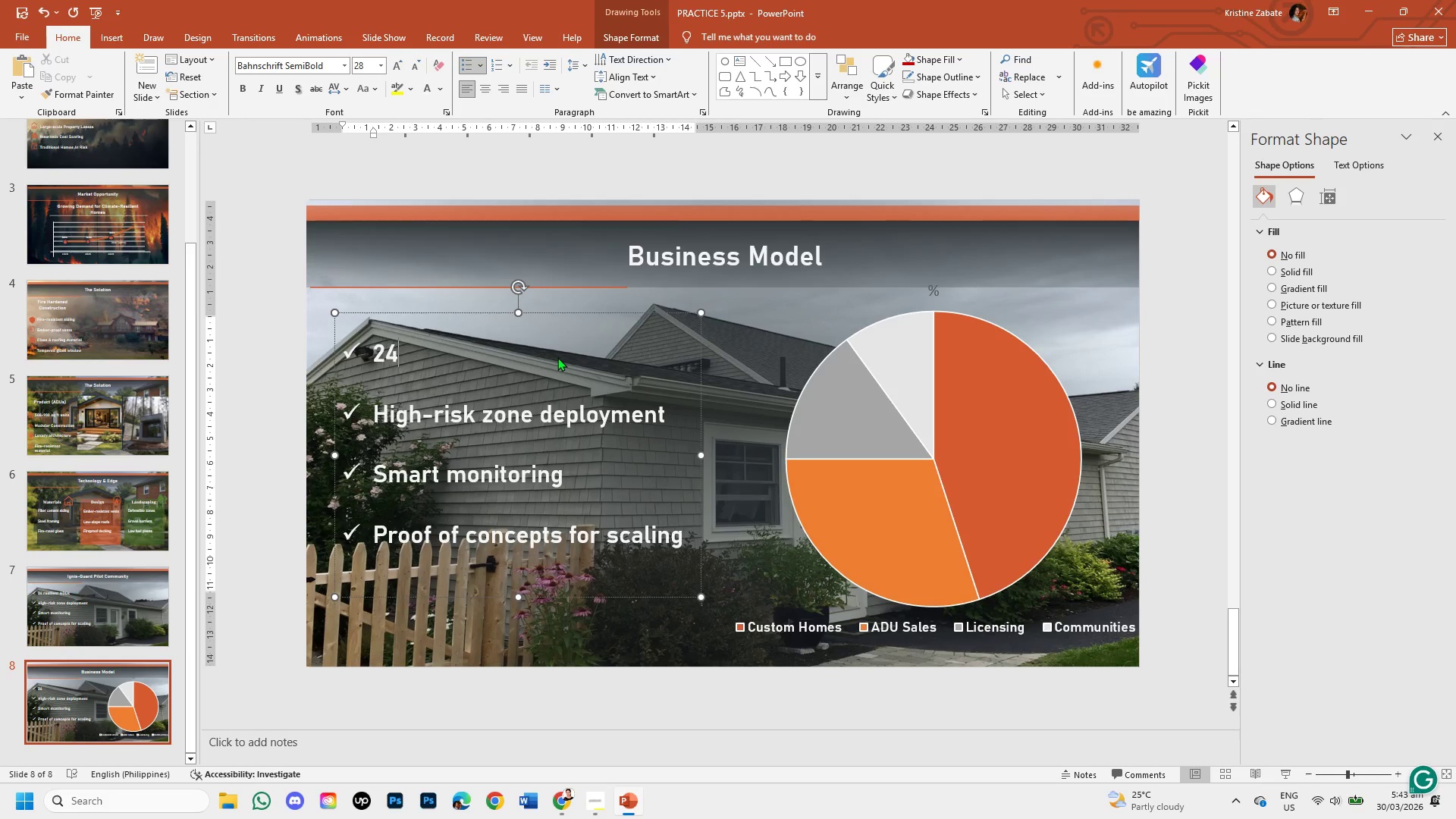 
key(Backspace)
 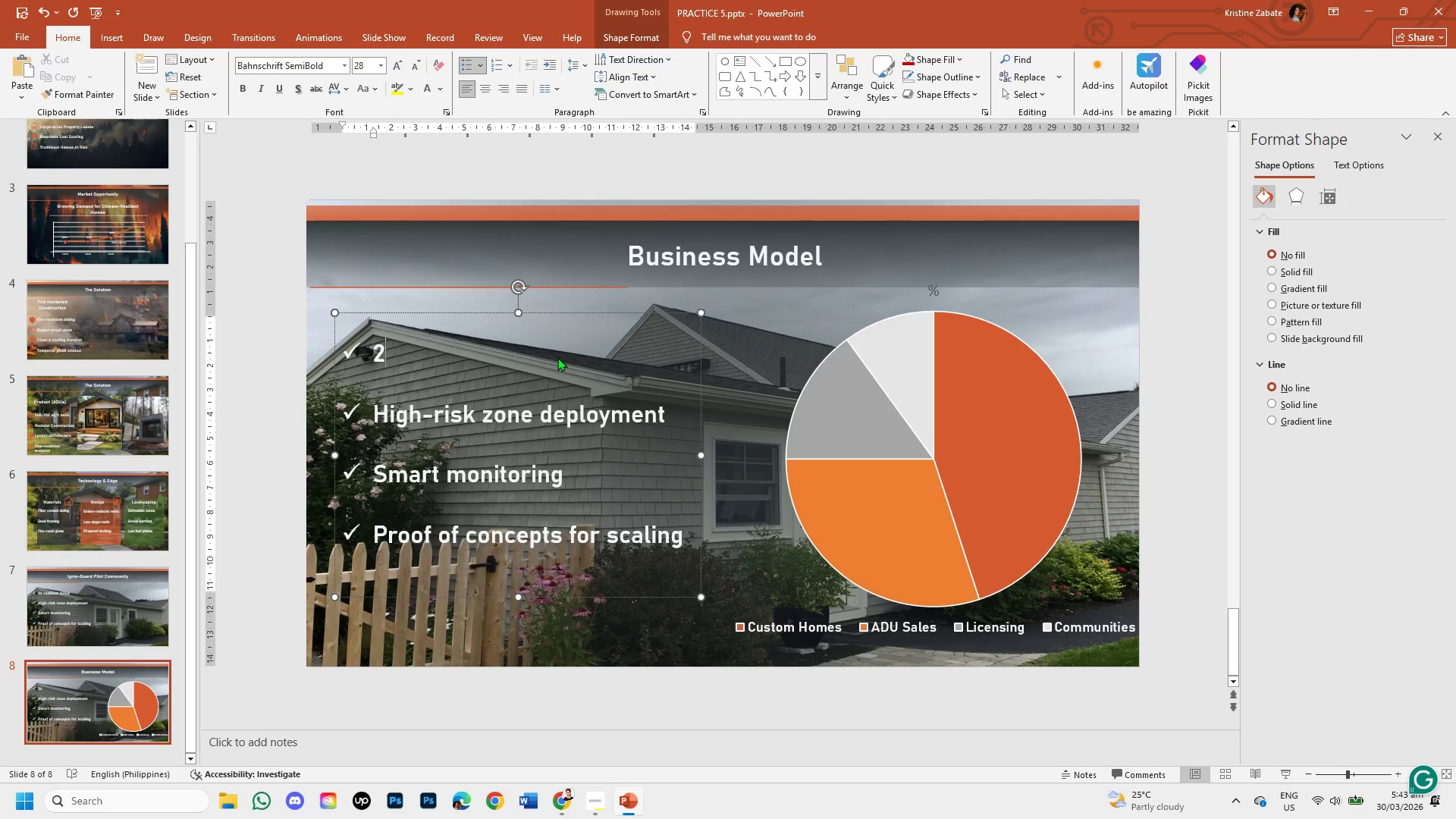 
key(Backspace)
 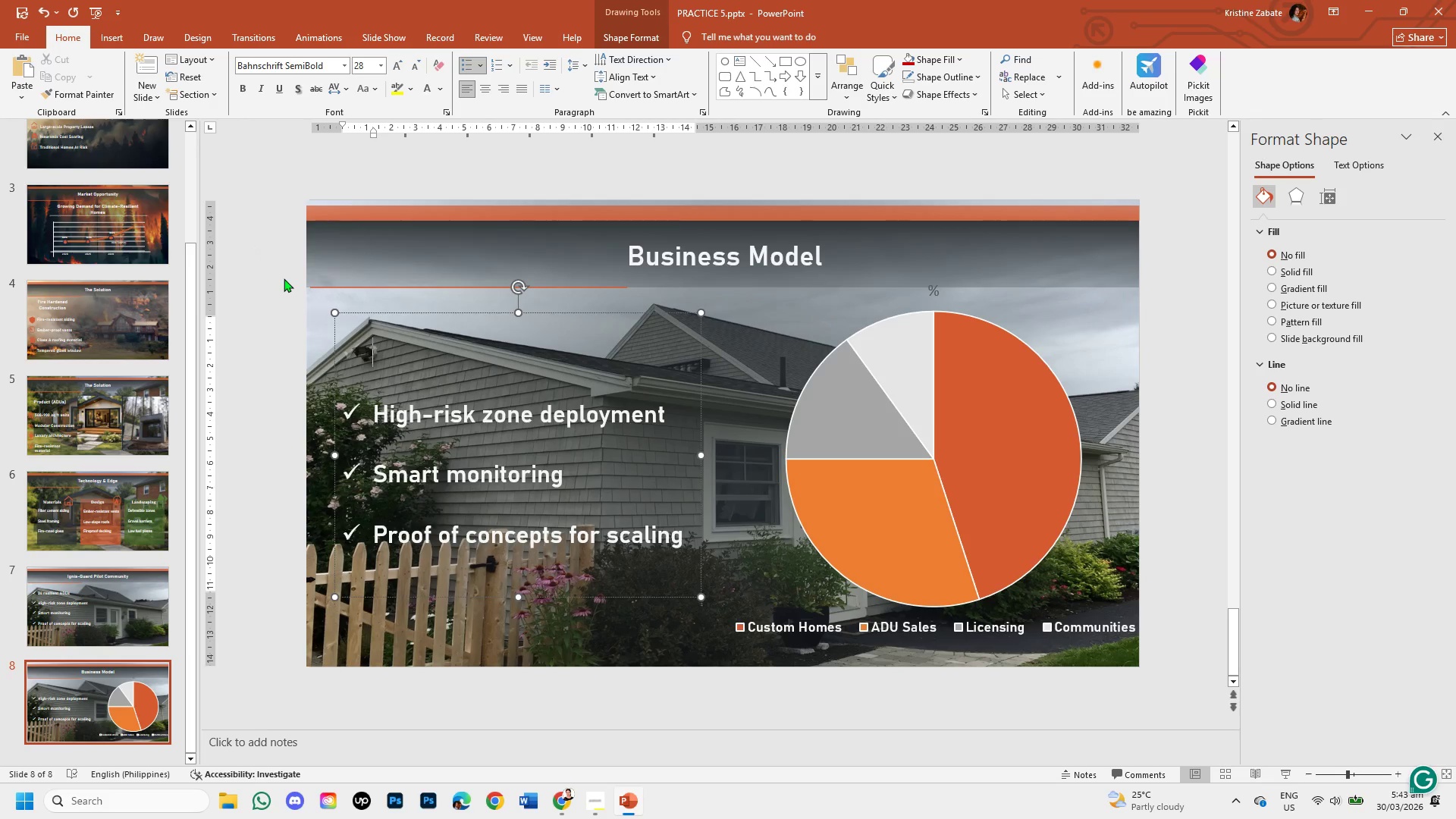 
wait(5.74)
 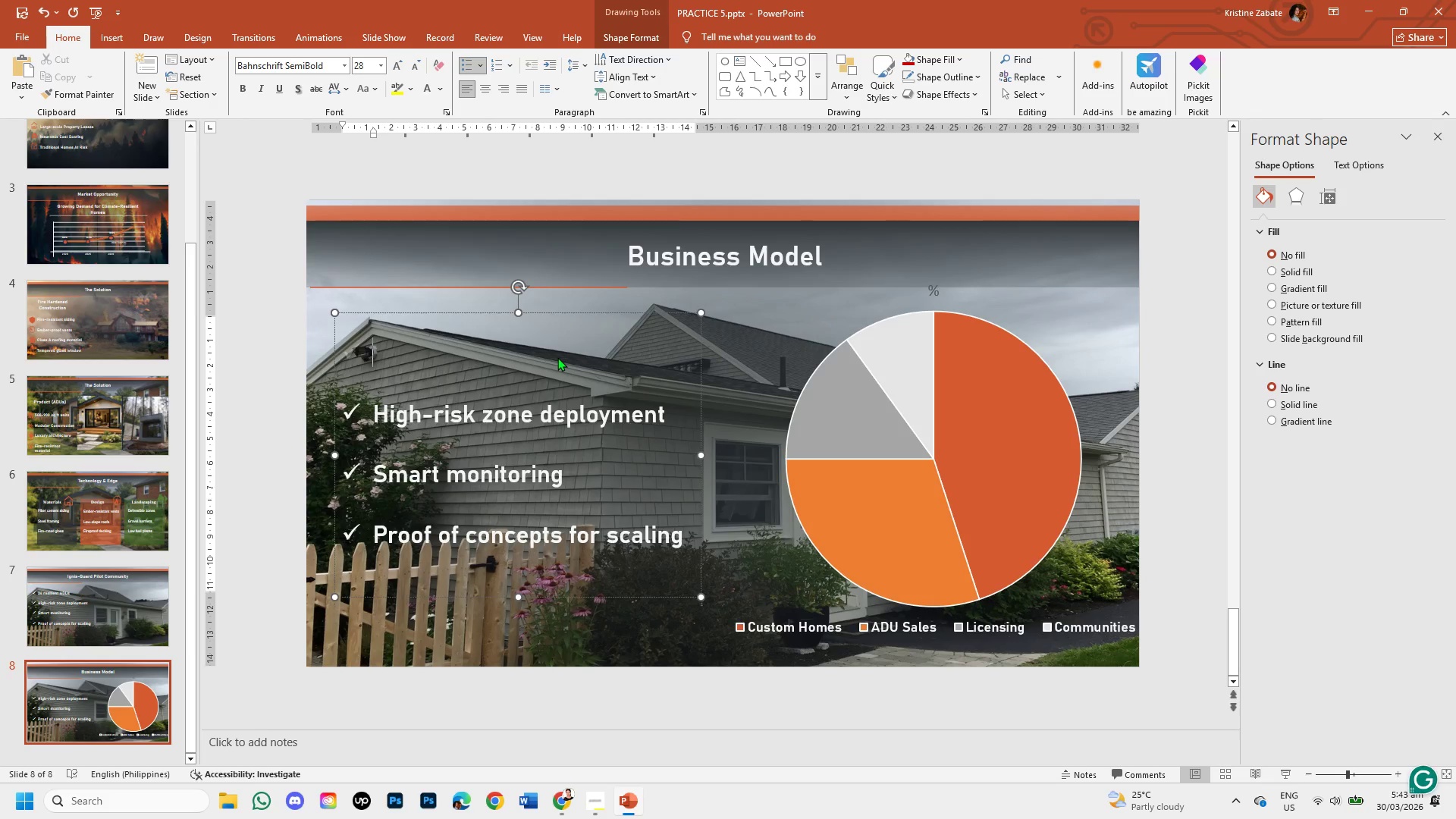 
key(Backspace)
type(Custom)
 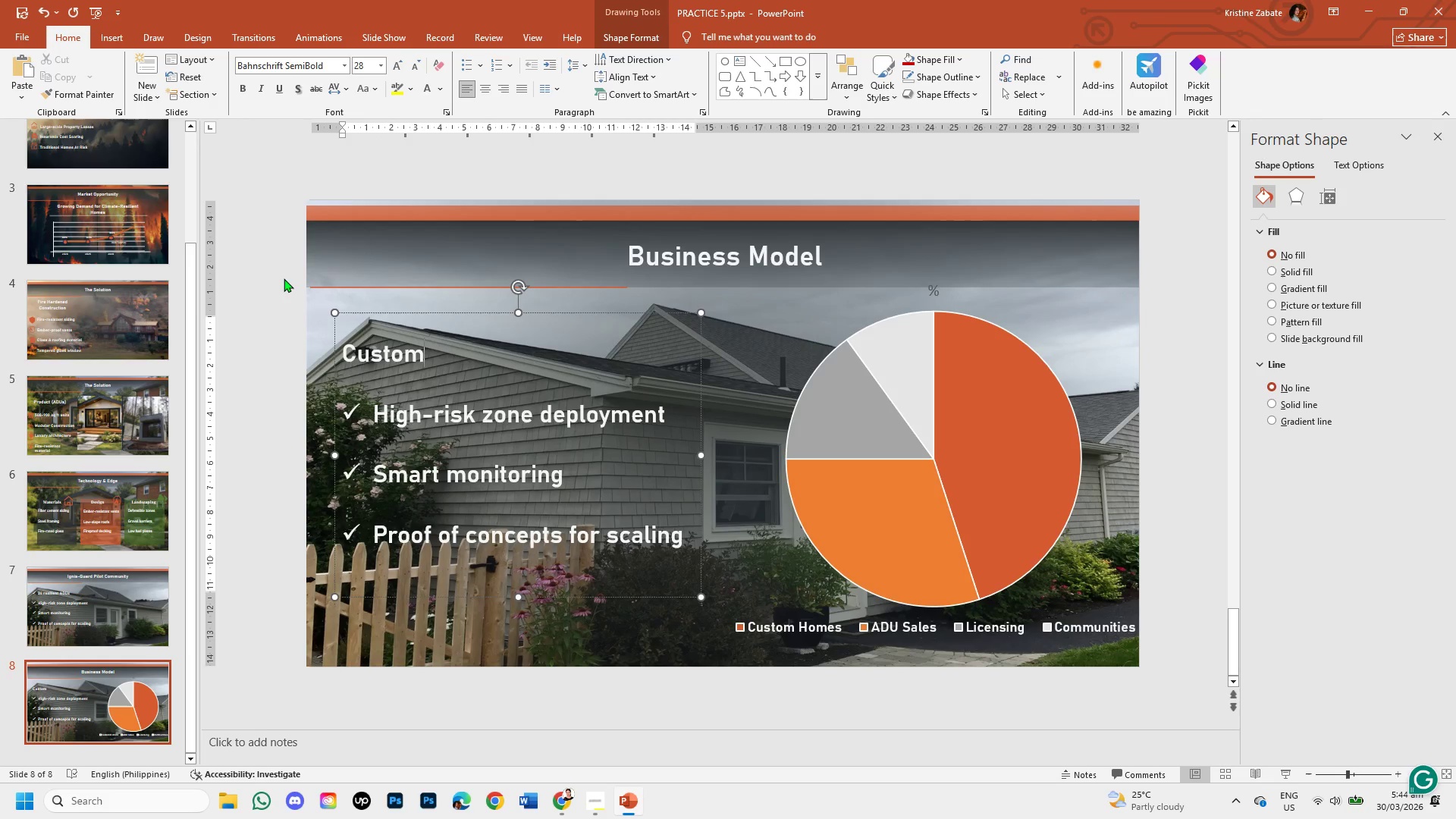 
type( Homes )
 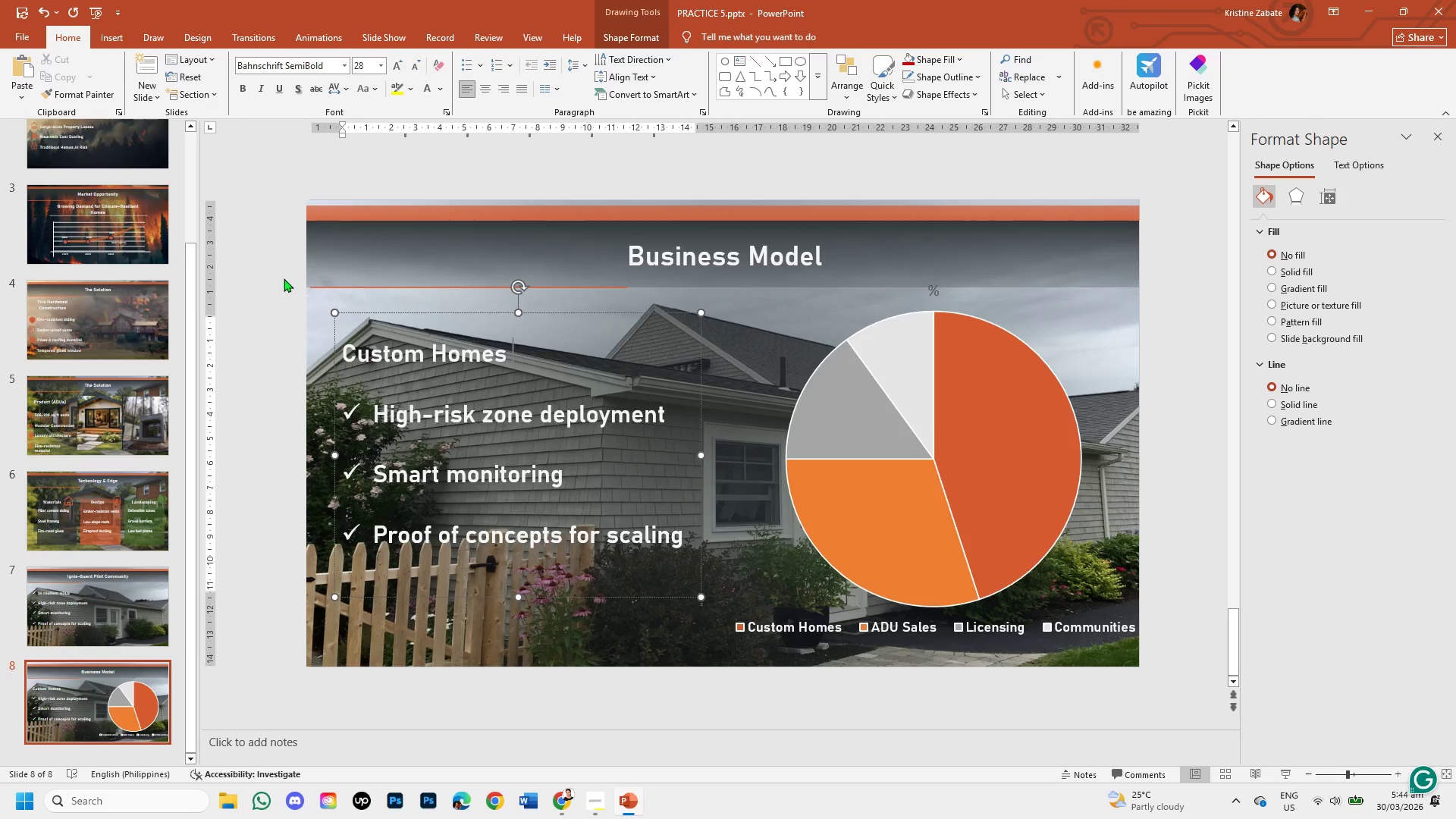 
wait(12.75)
 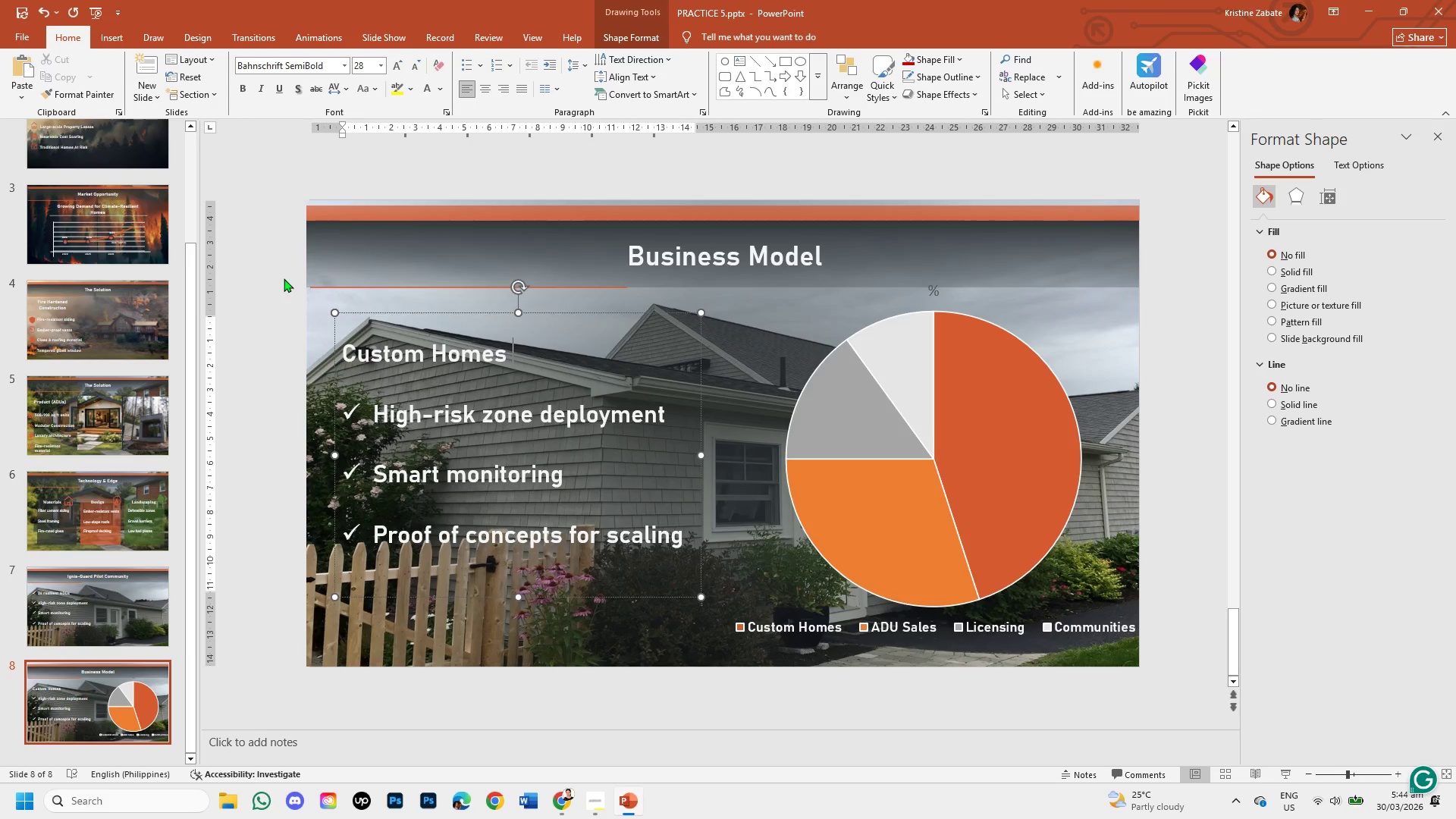 
type(45%)
 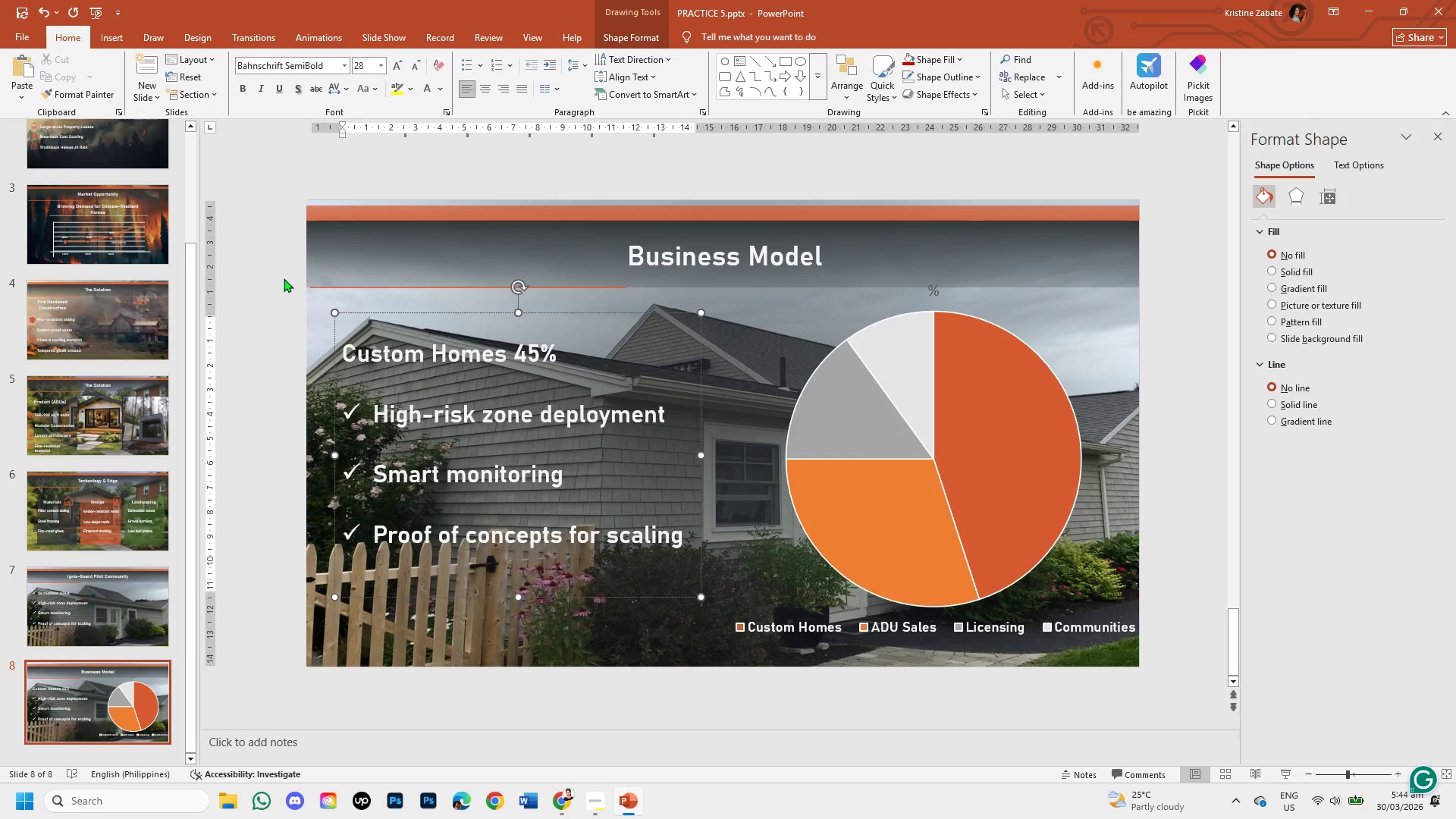 
left_click_drag(start_coordinate=[341, 415], to_coordinate=[691, 555])
 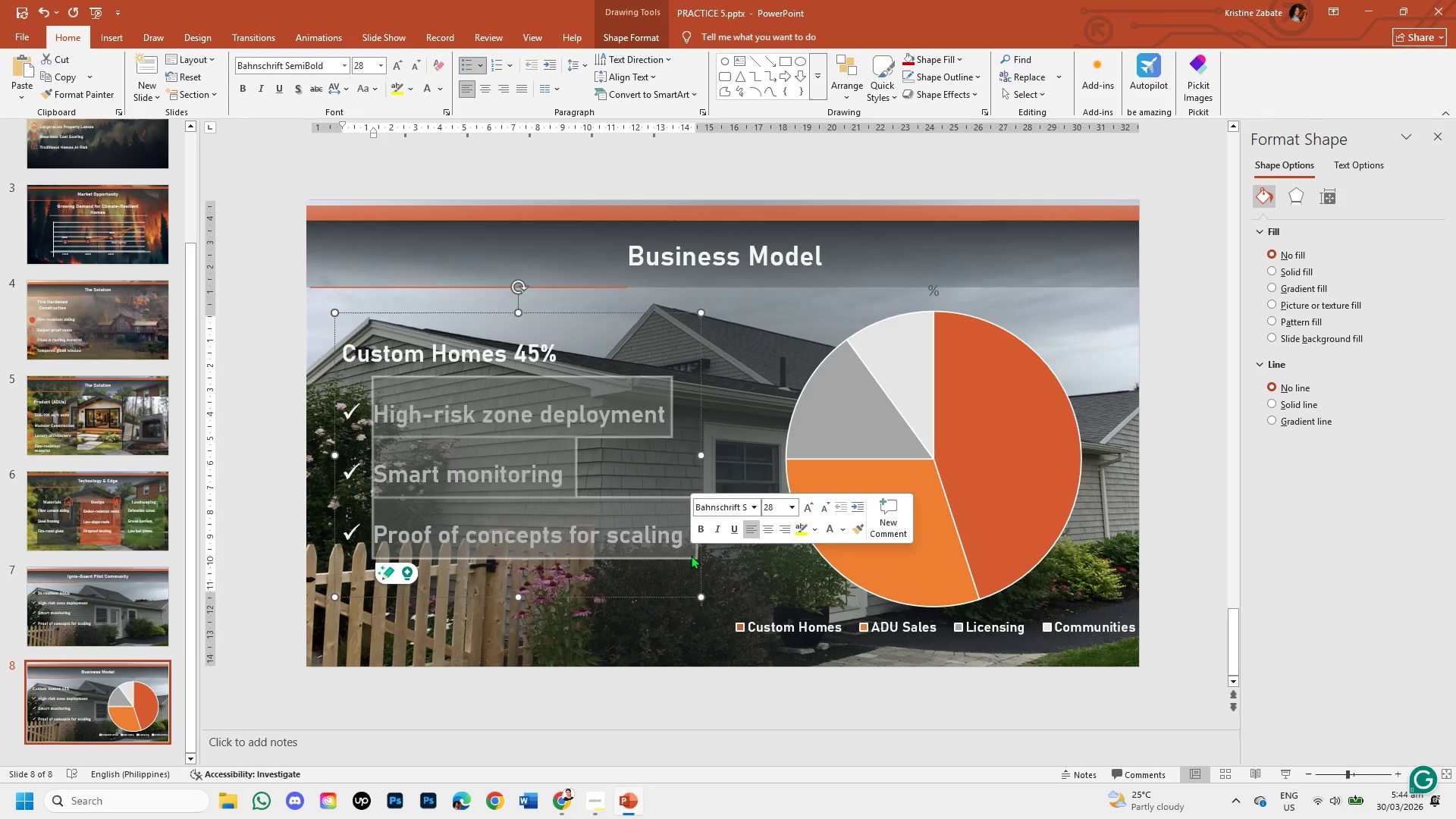 
key(Backspace)
 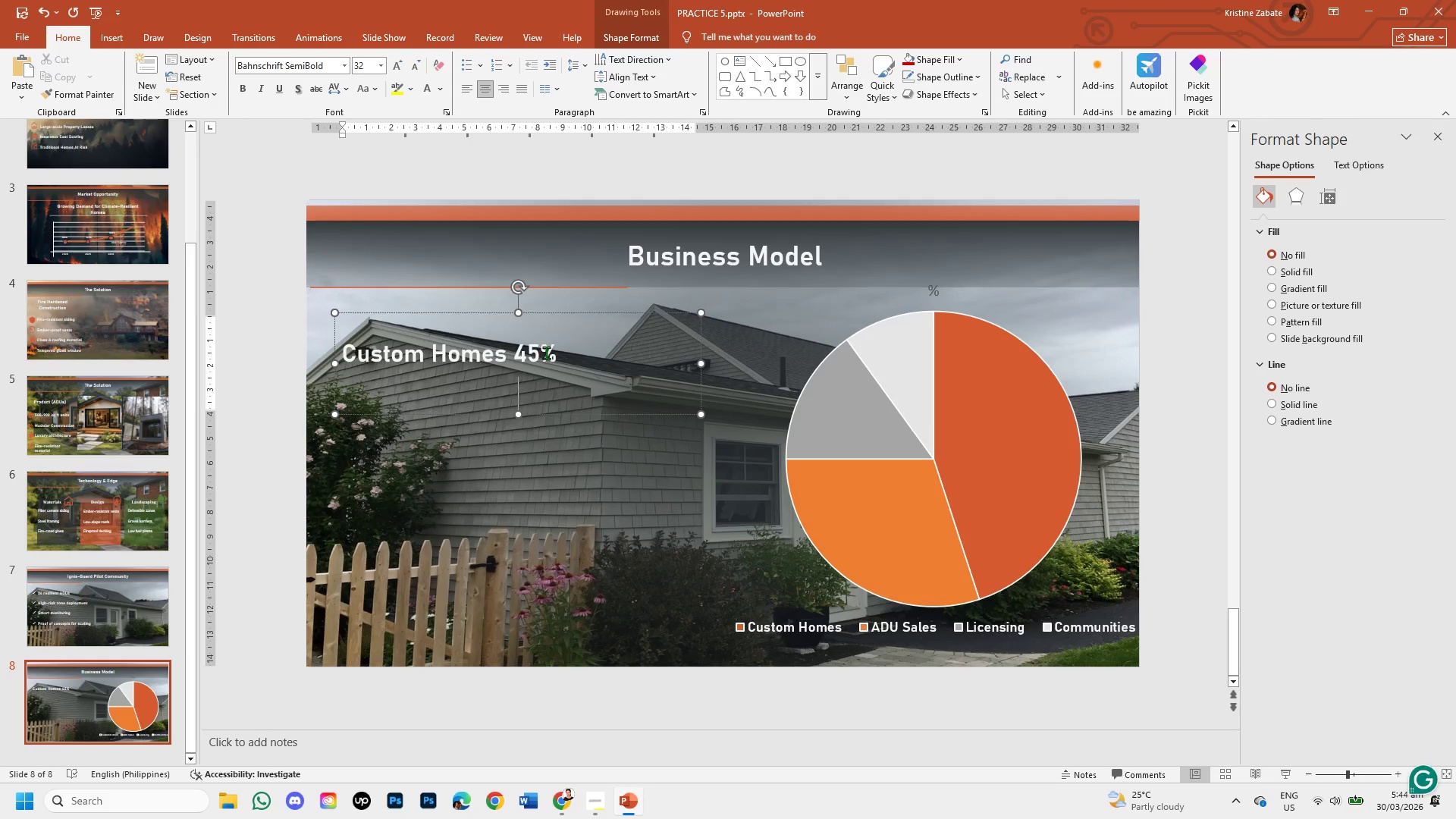 
left_click([557, 352])
 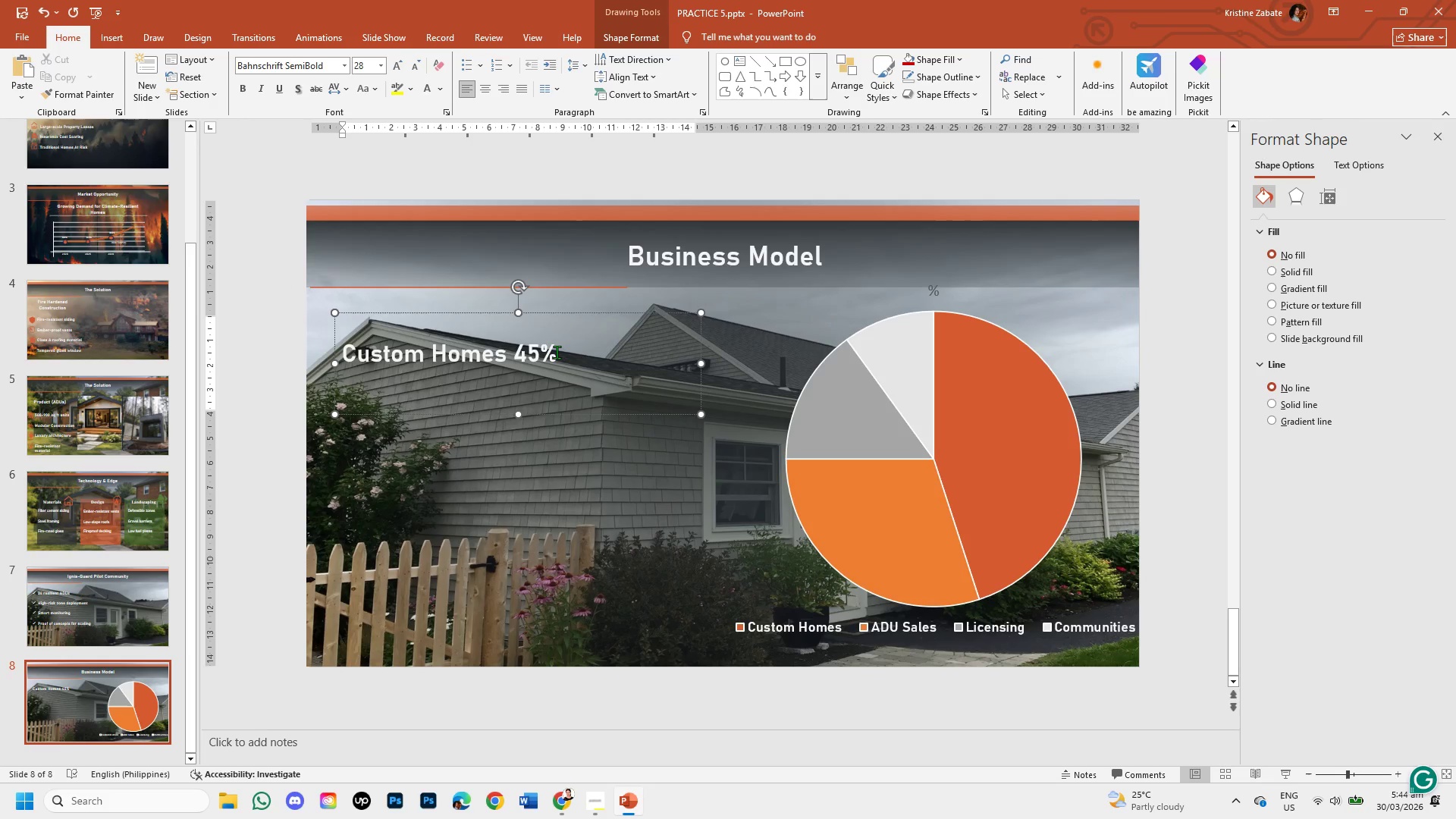 
key(Enter)
 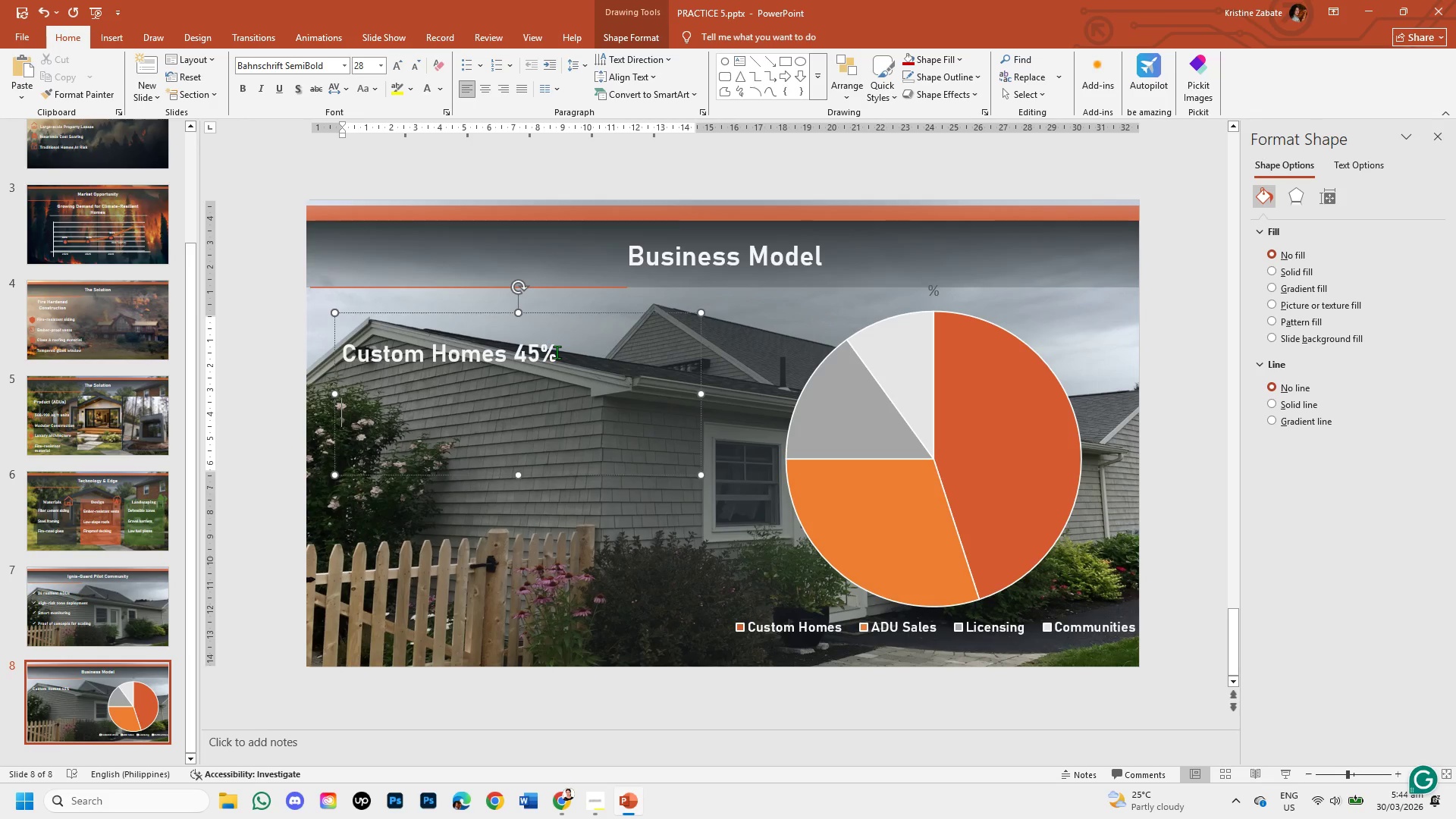 
type(ADU Sales 30%)
 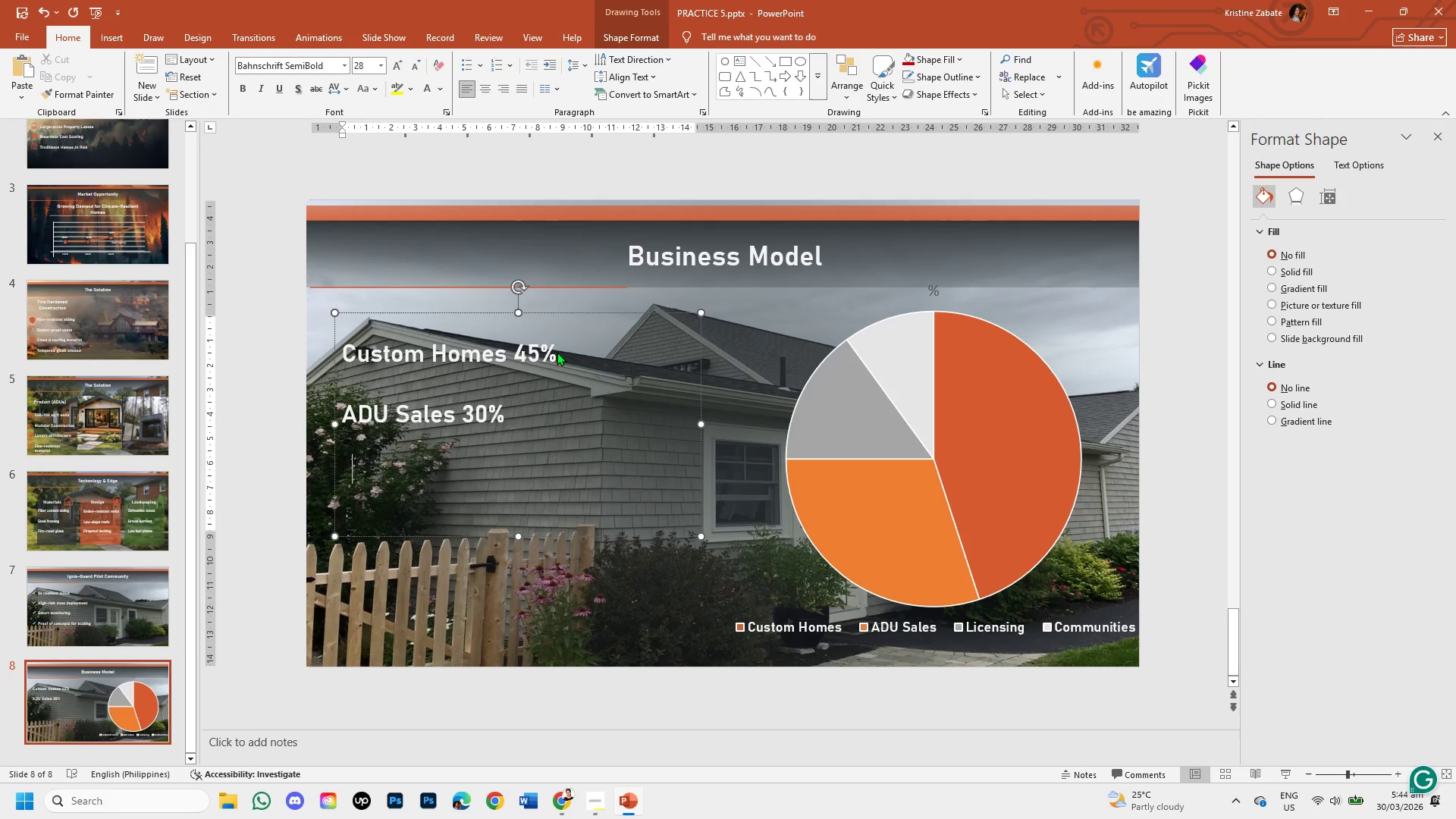 
 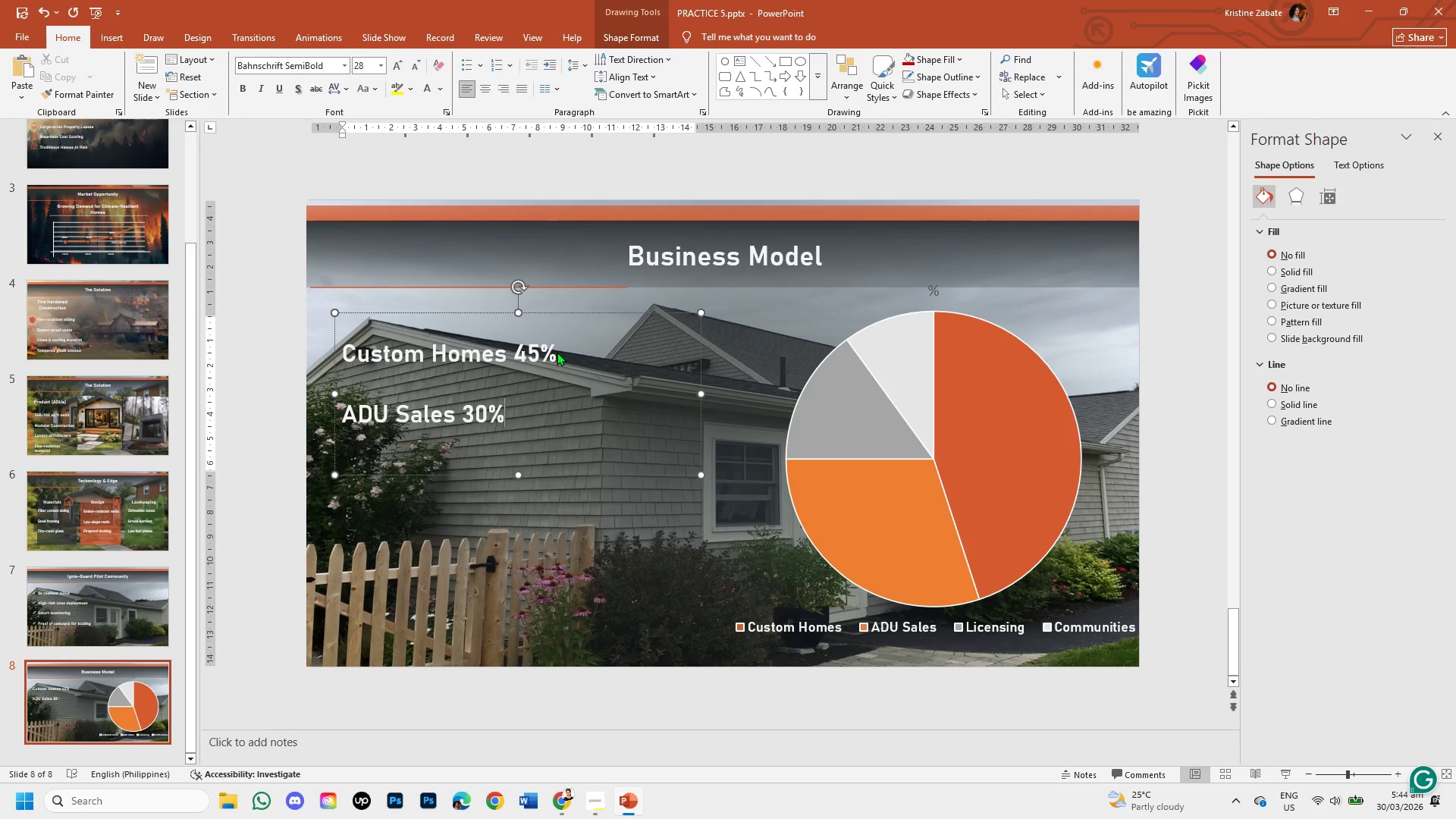 
key(Enter)
 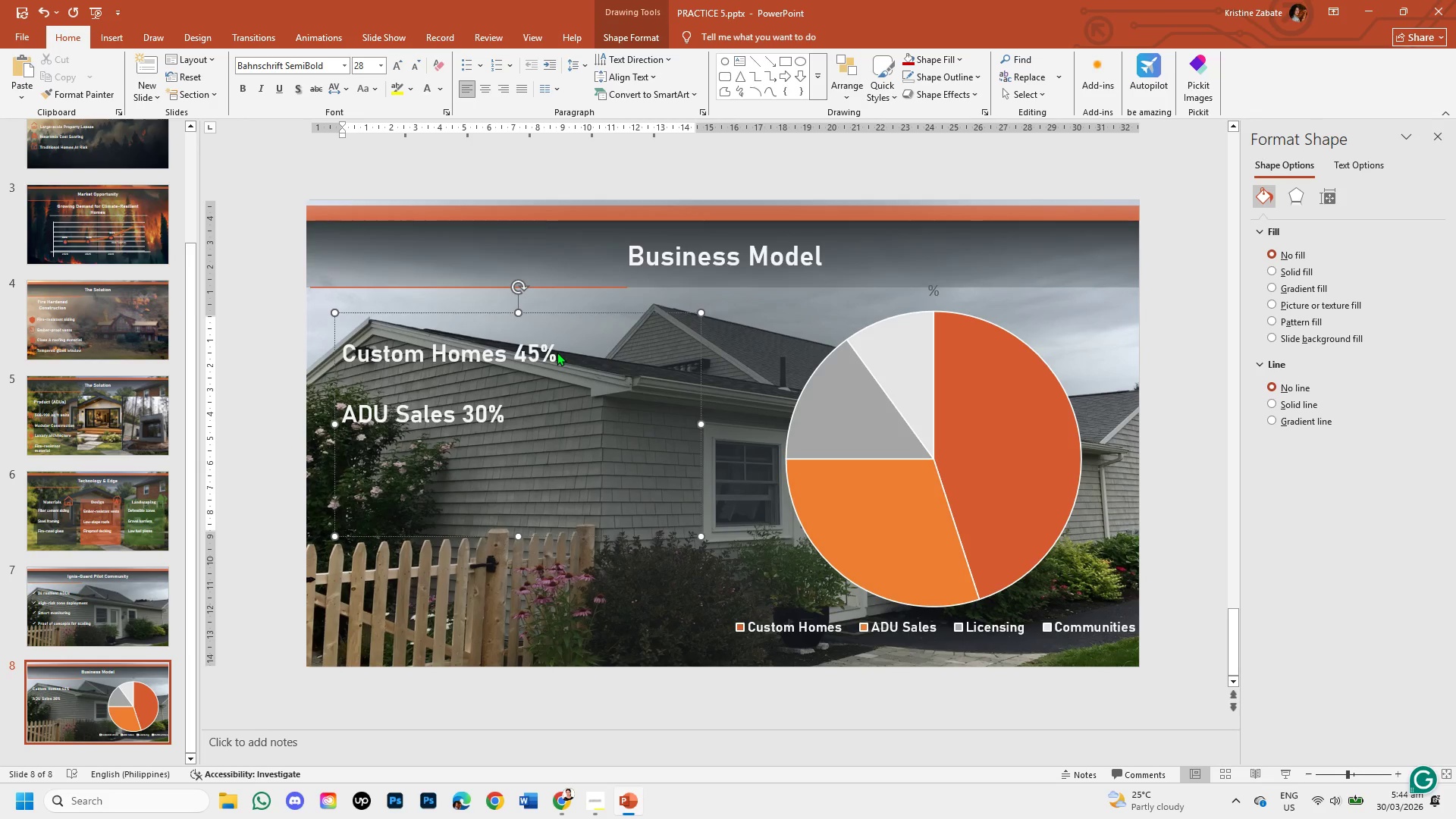 
type(Licensing 15%)
 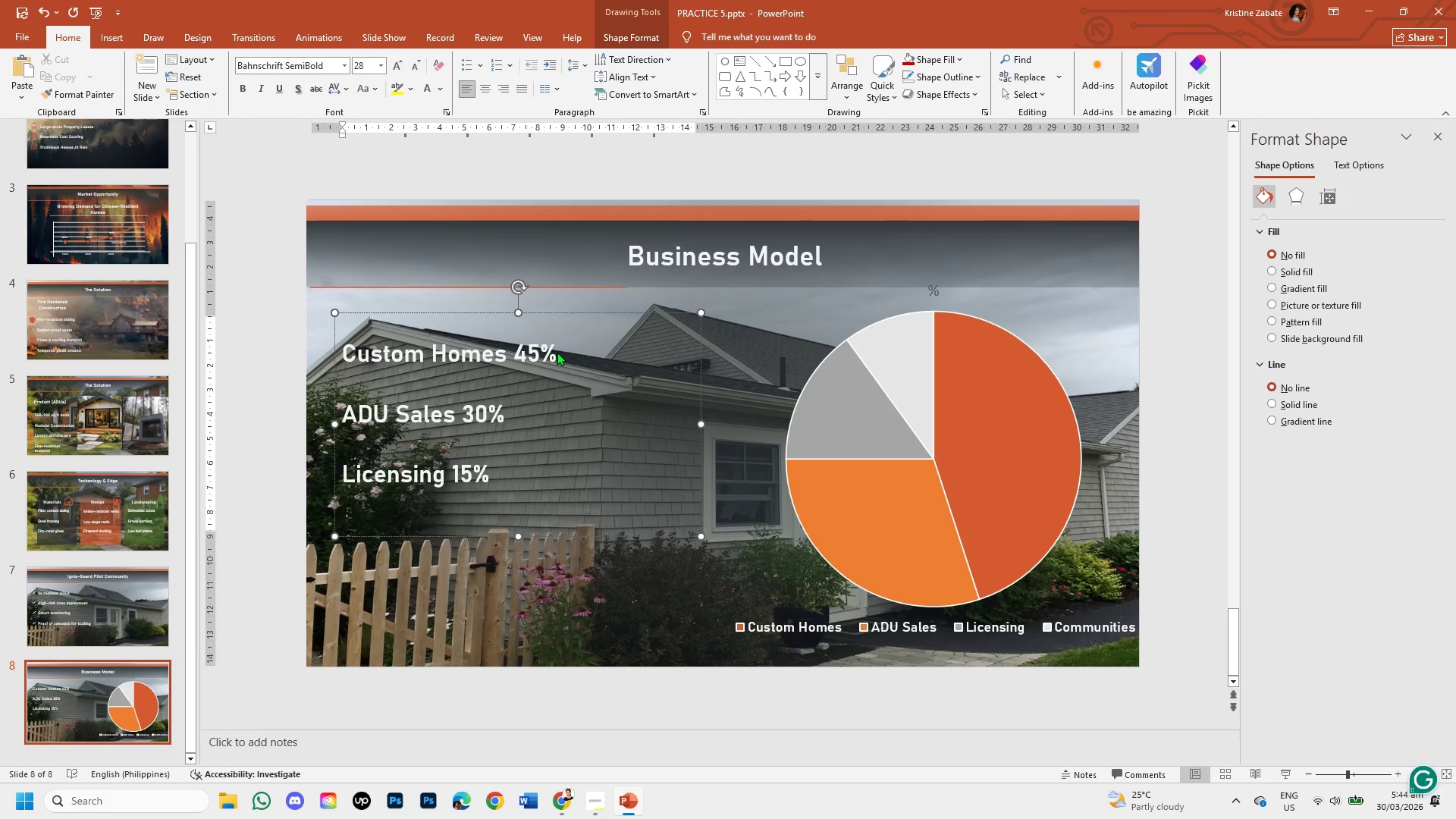 
key(Enter)
 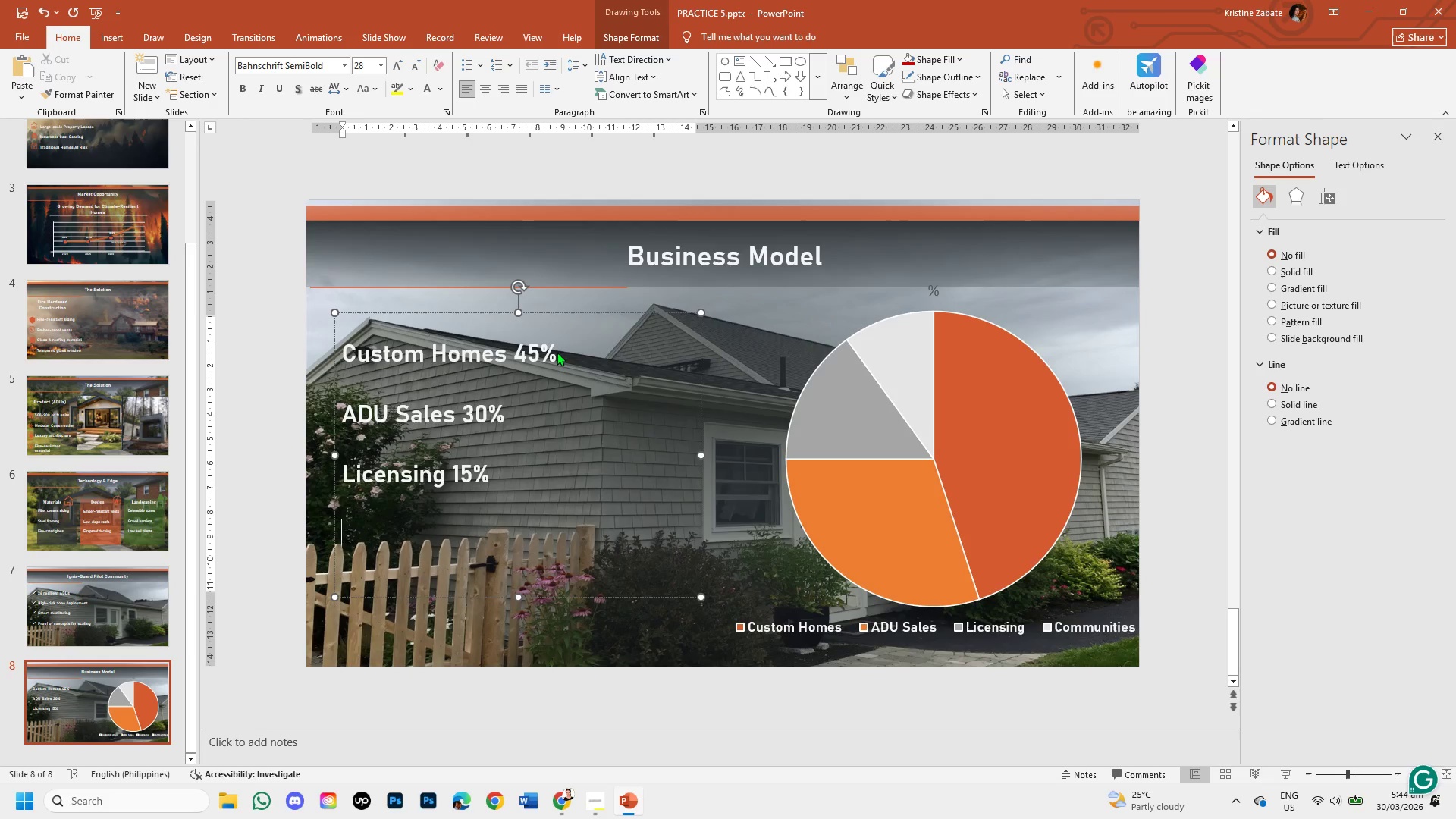 
type(Communities 10%)
 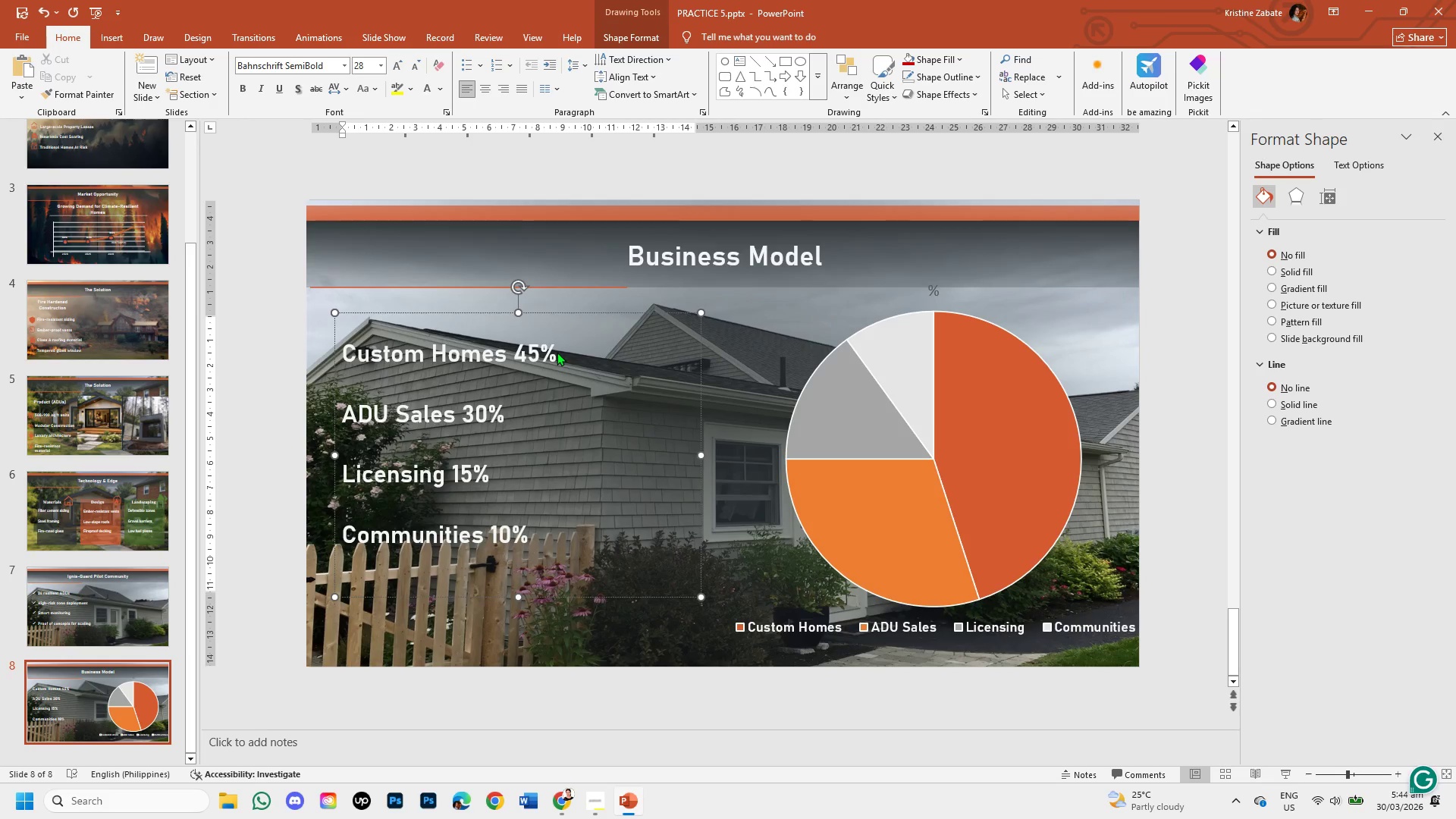 
wait(12.11)
 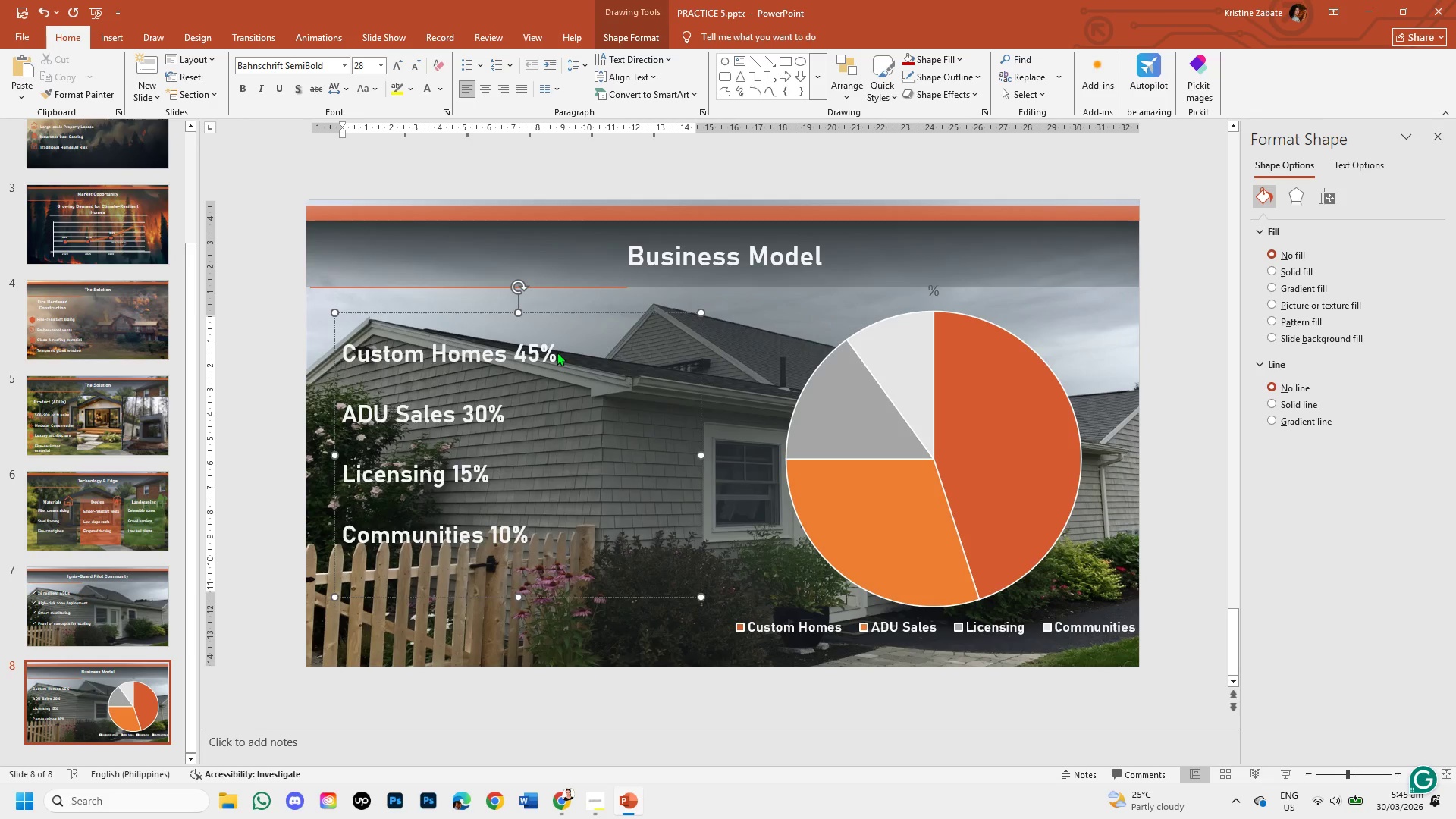 
left_click([741, 626])
 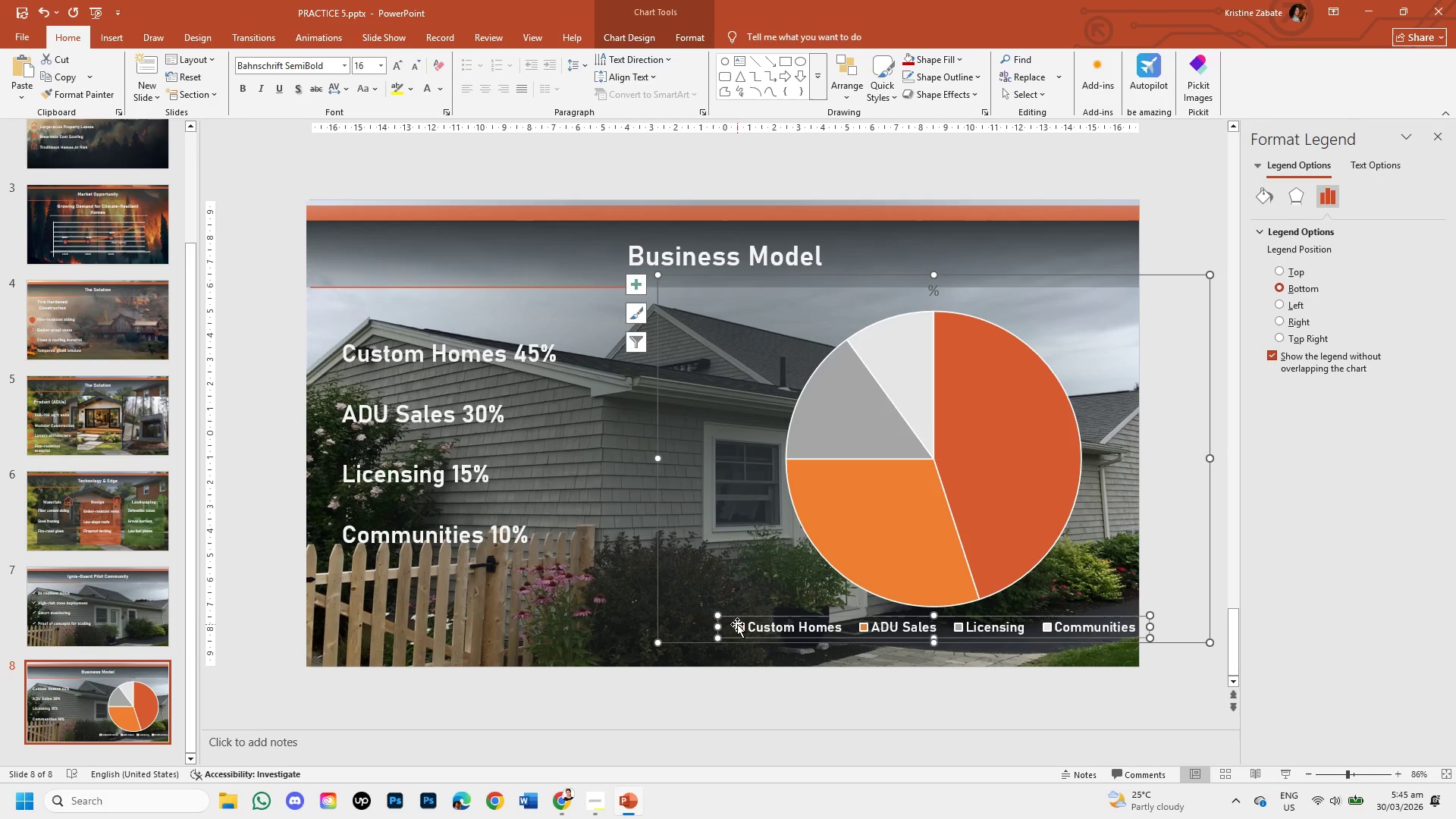 
double_click([737, 624])
 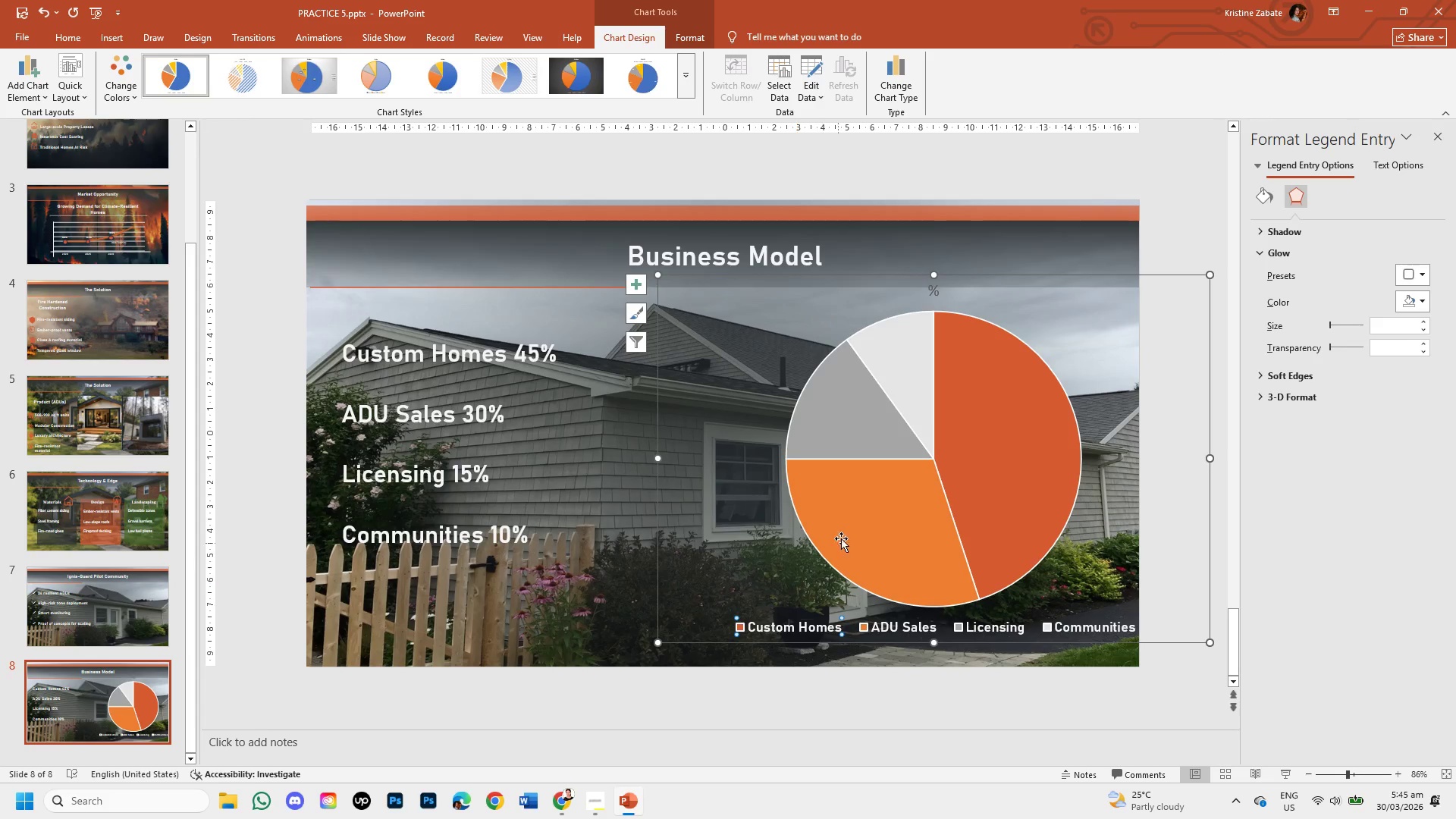 
left_click([856, 520])
 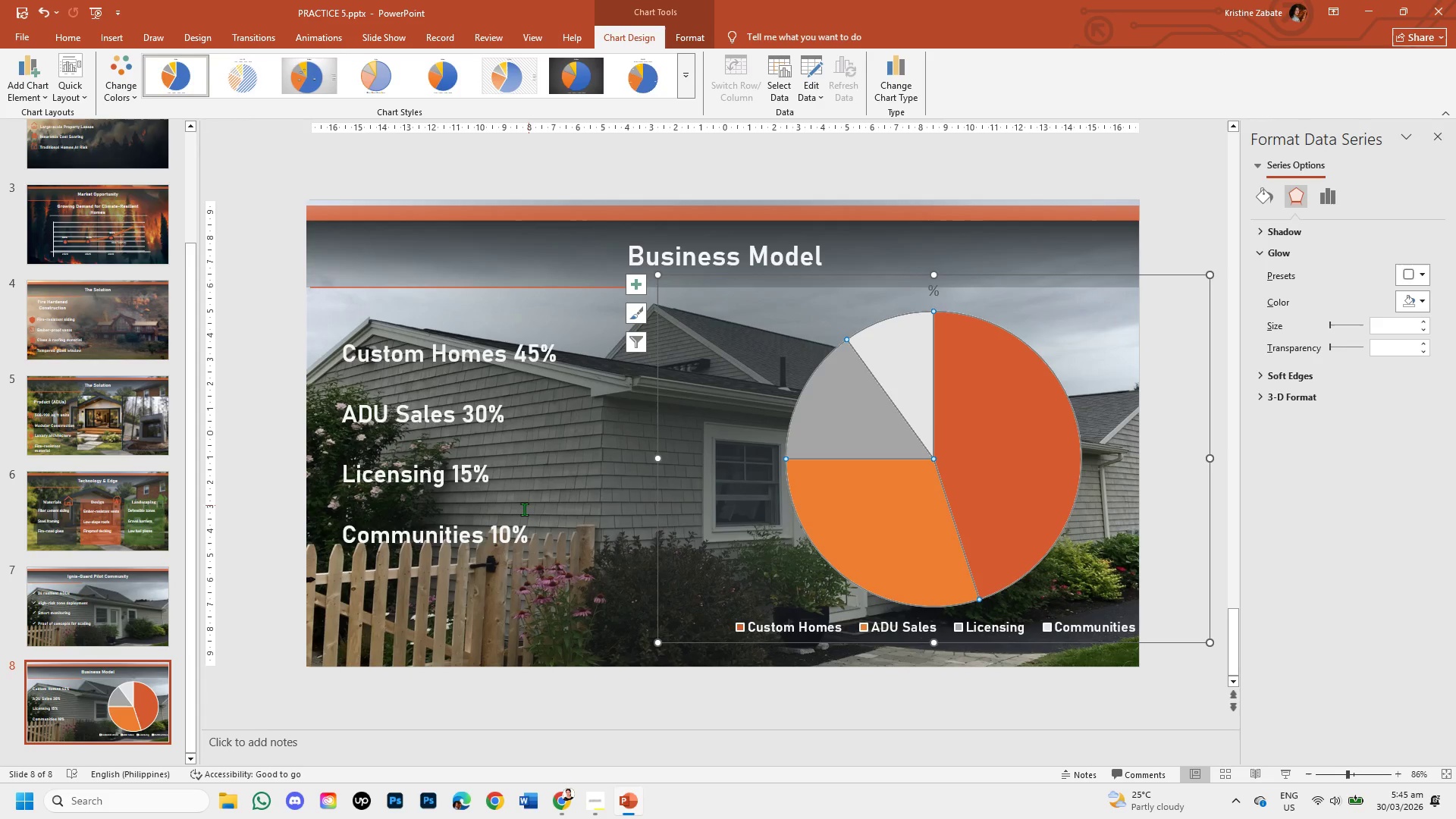 
left_click([520, 513])
 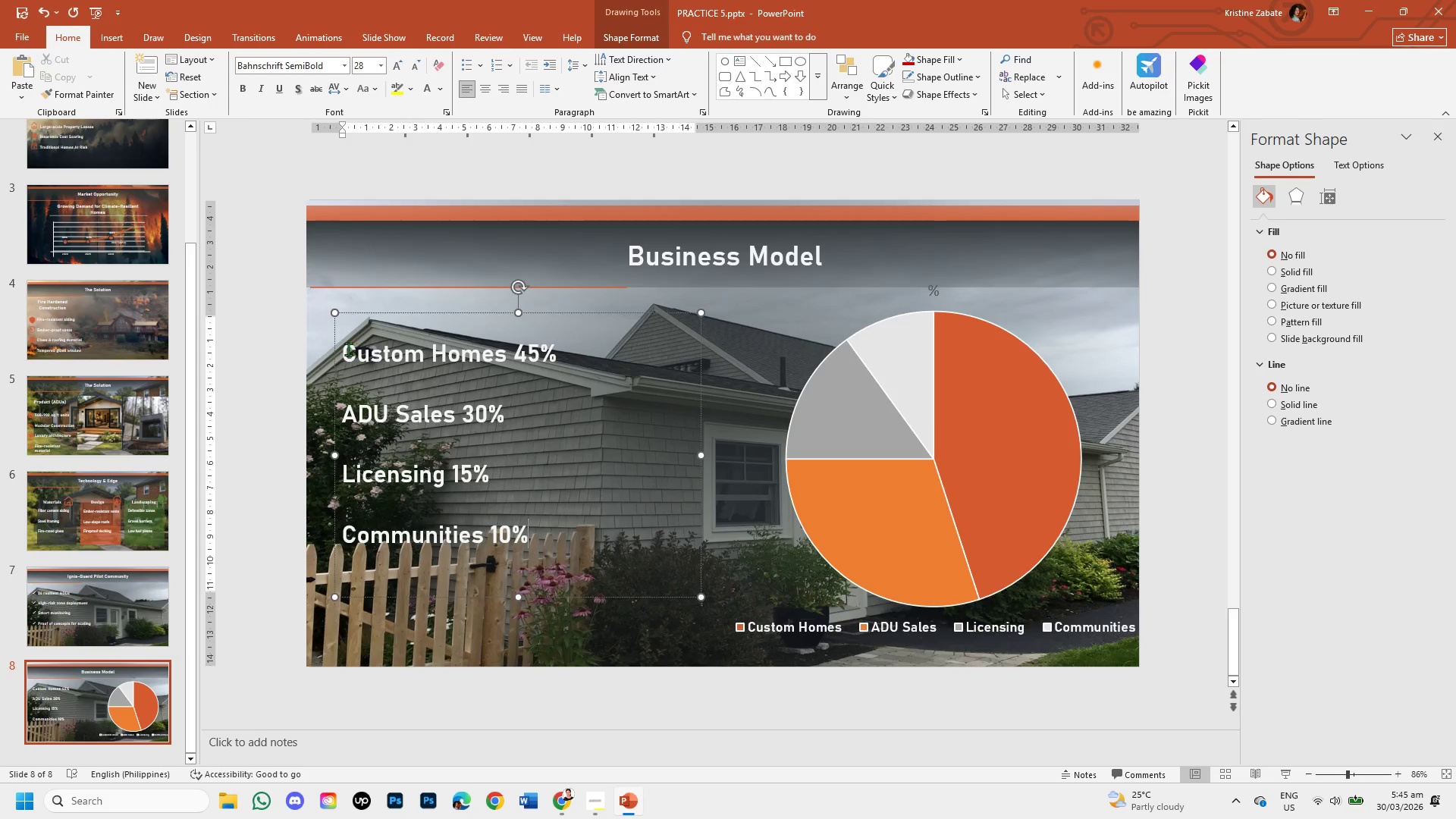 
left_click_drag(start_coordinate=[346, 349], to_coordinate=[581, 564])
 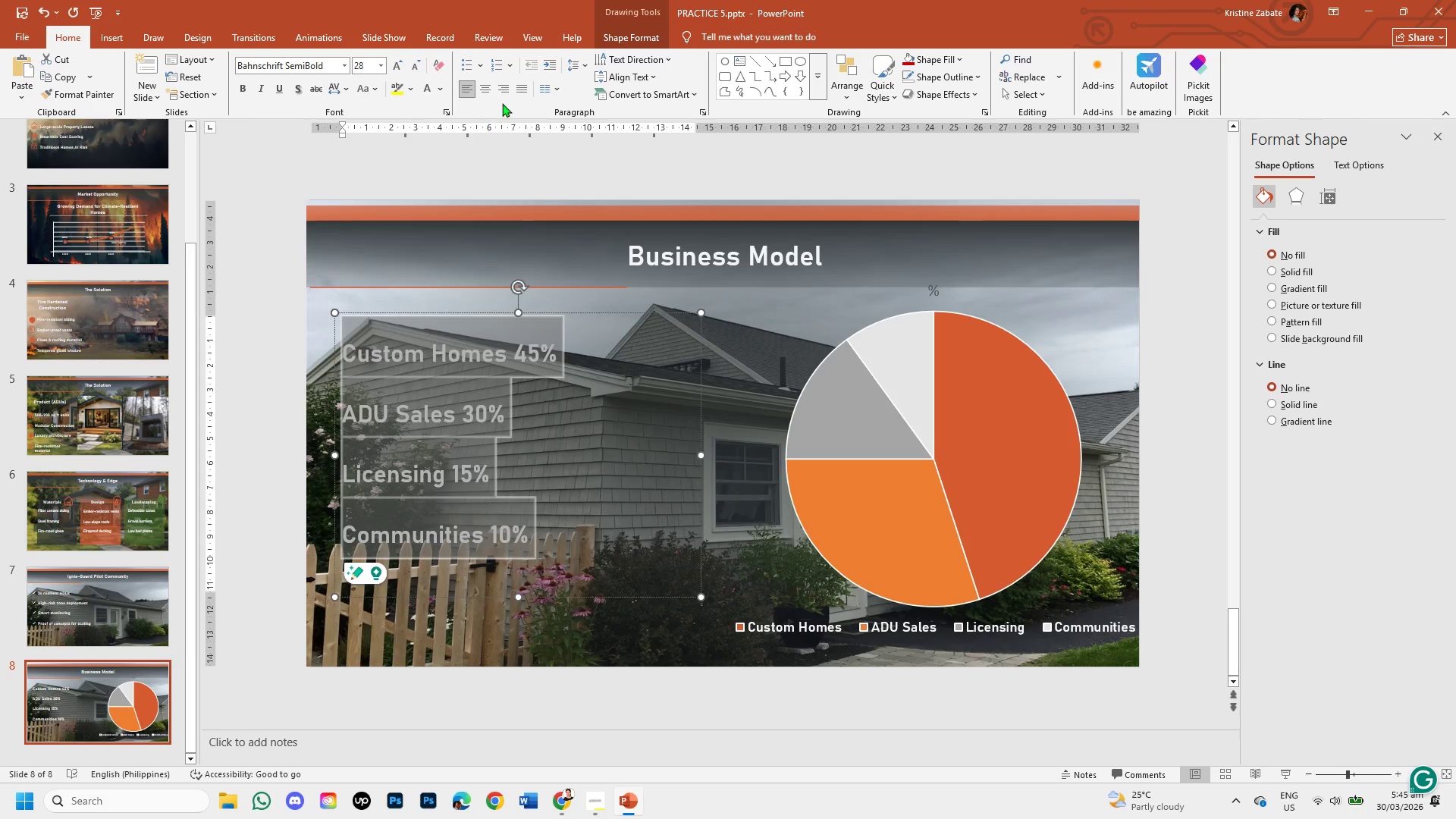 
left_click([526, 87])
 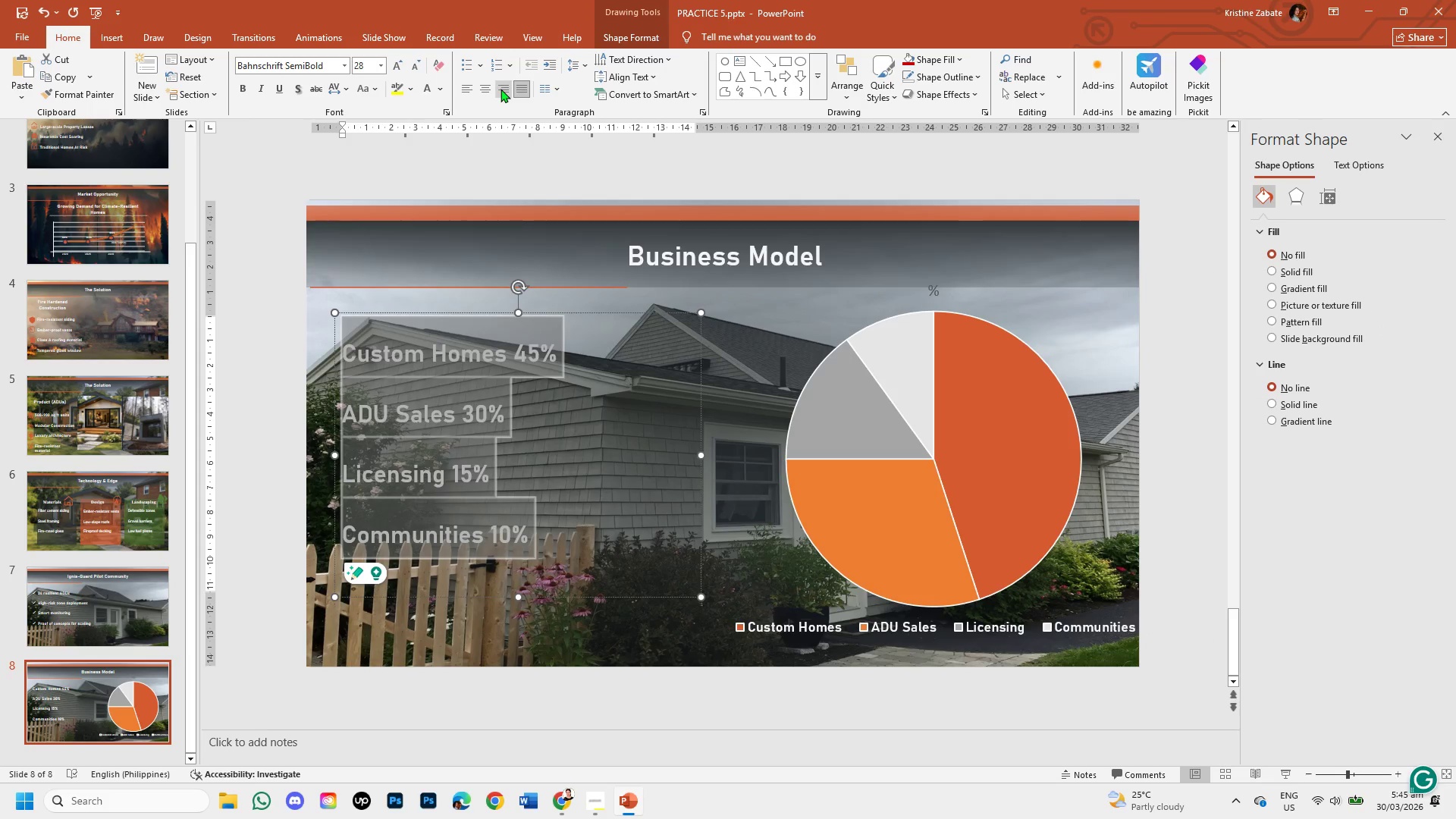 
left_click([500, 89])
 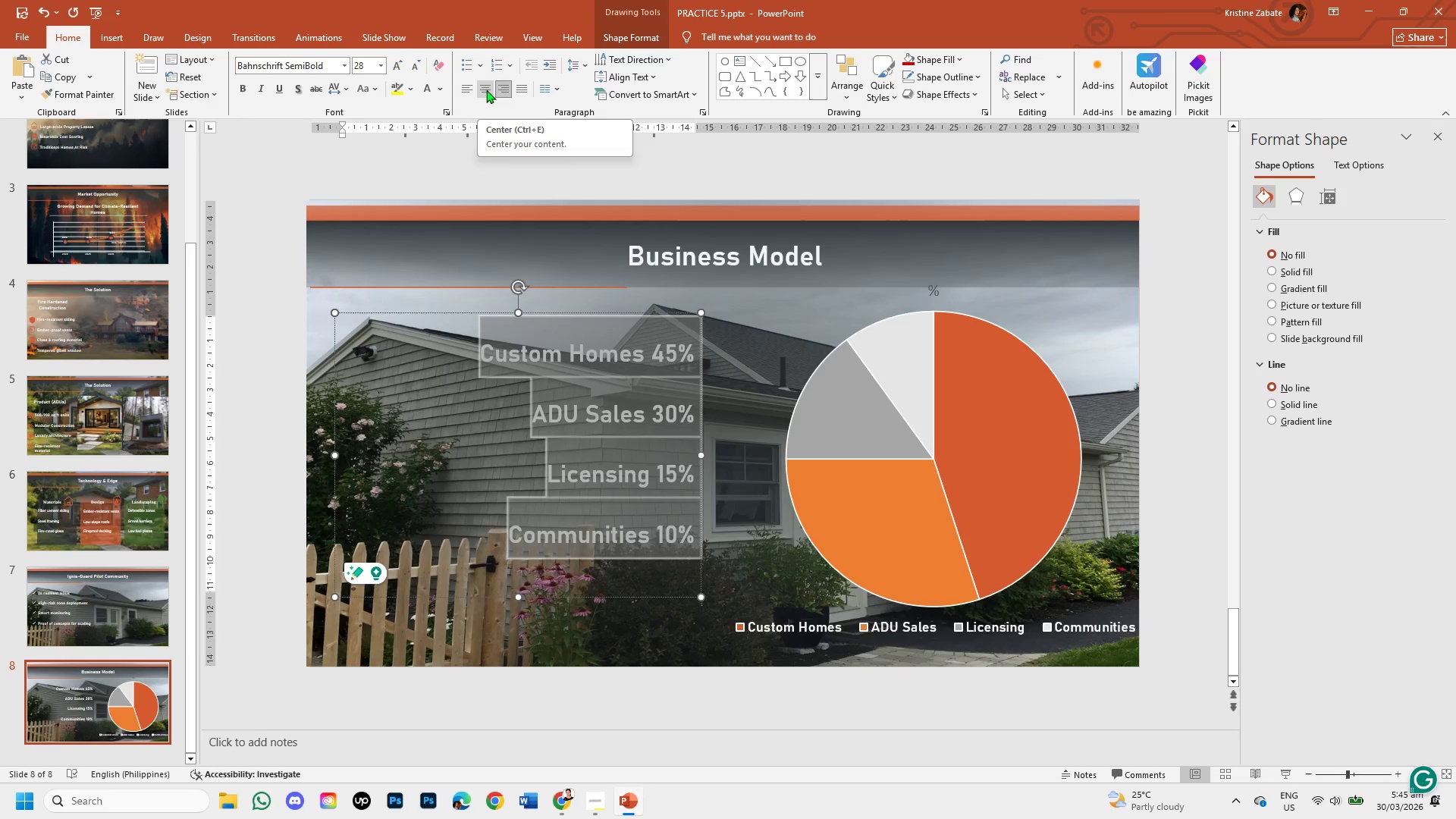 
left_click([486, 89])
 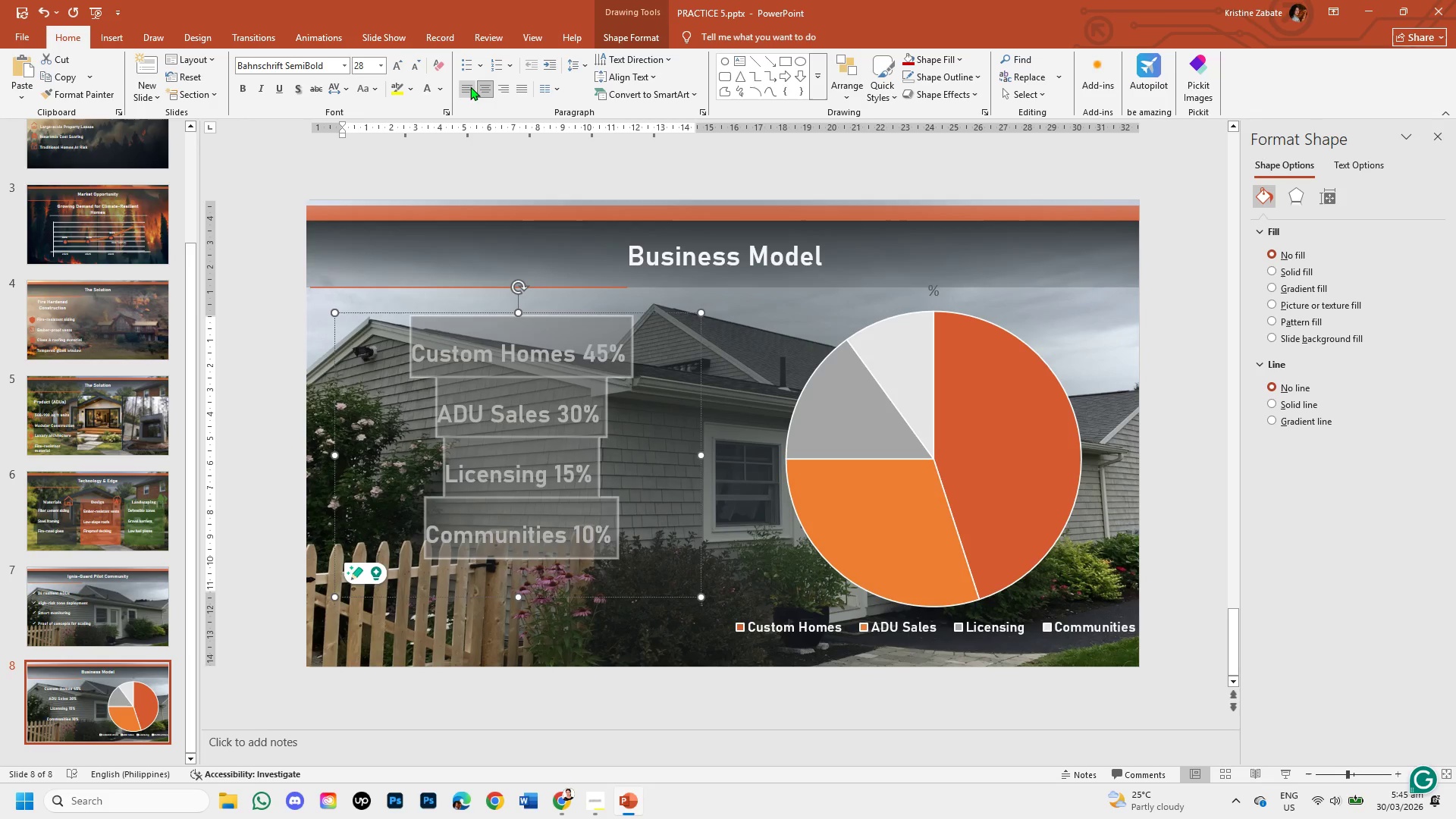 
left_click([470, 86])
 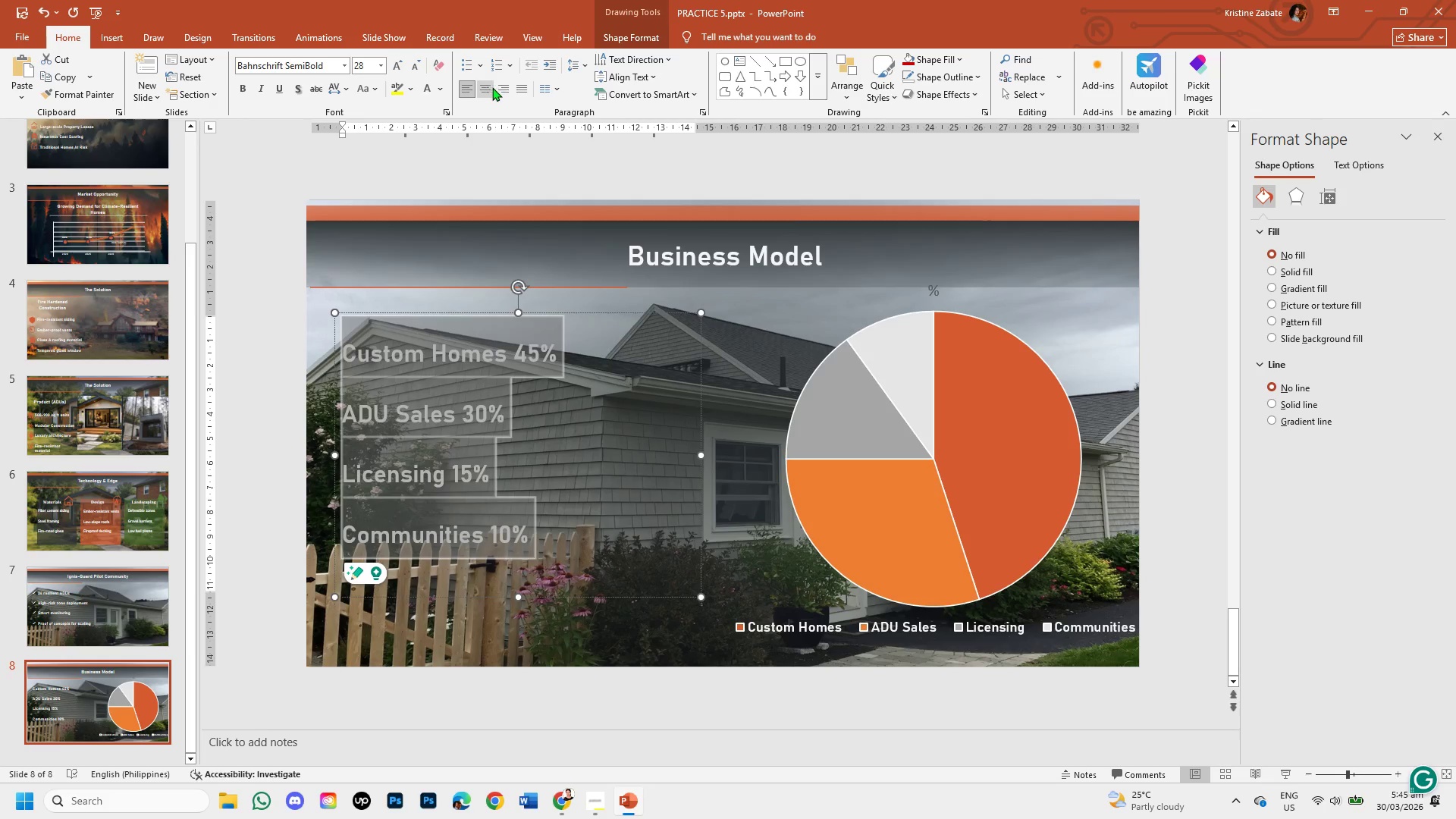 
left_click([499, 87])
 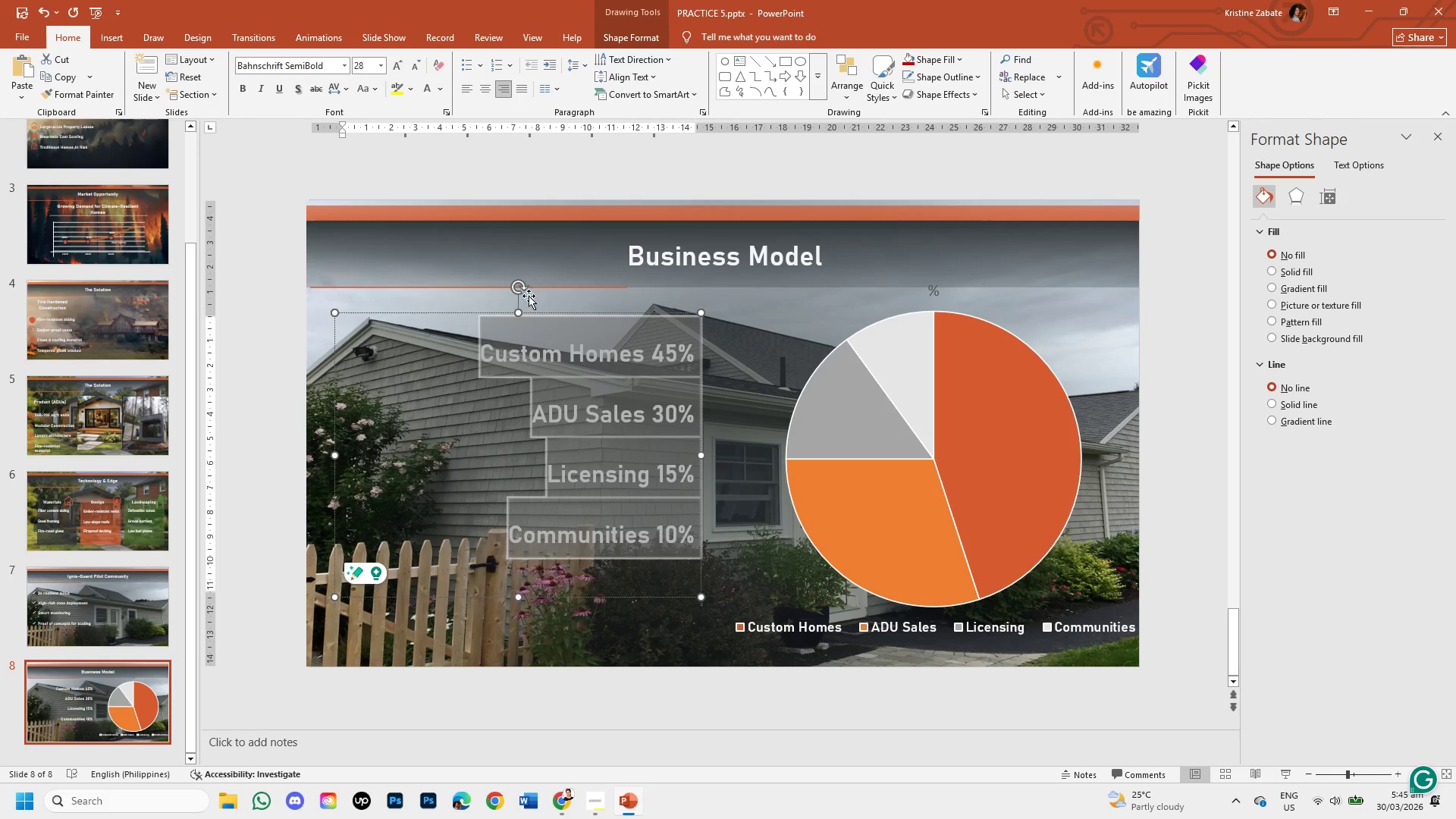 
left_click([510, 413])
 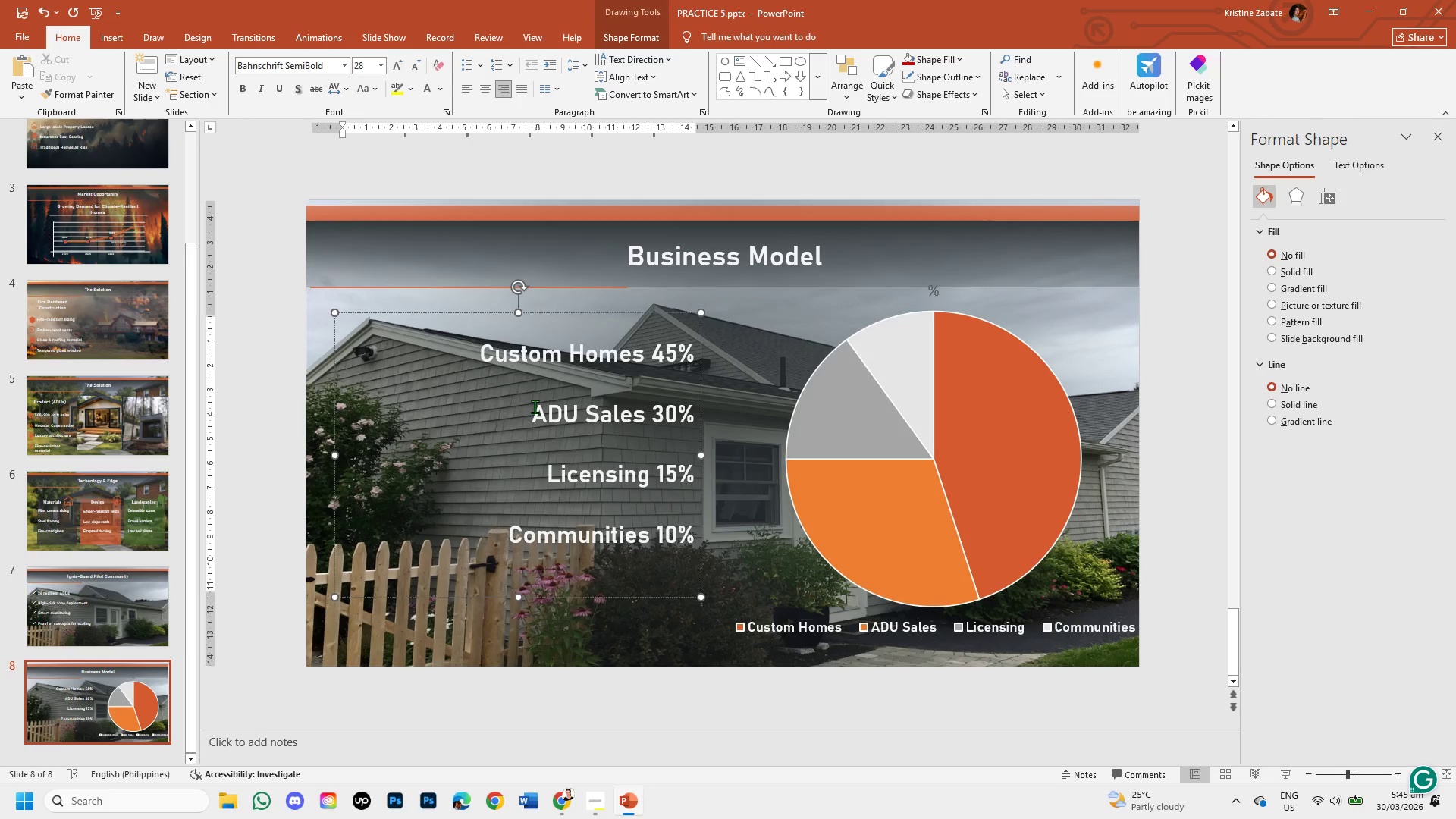 
key(Backspace)
 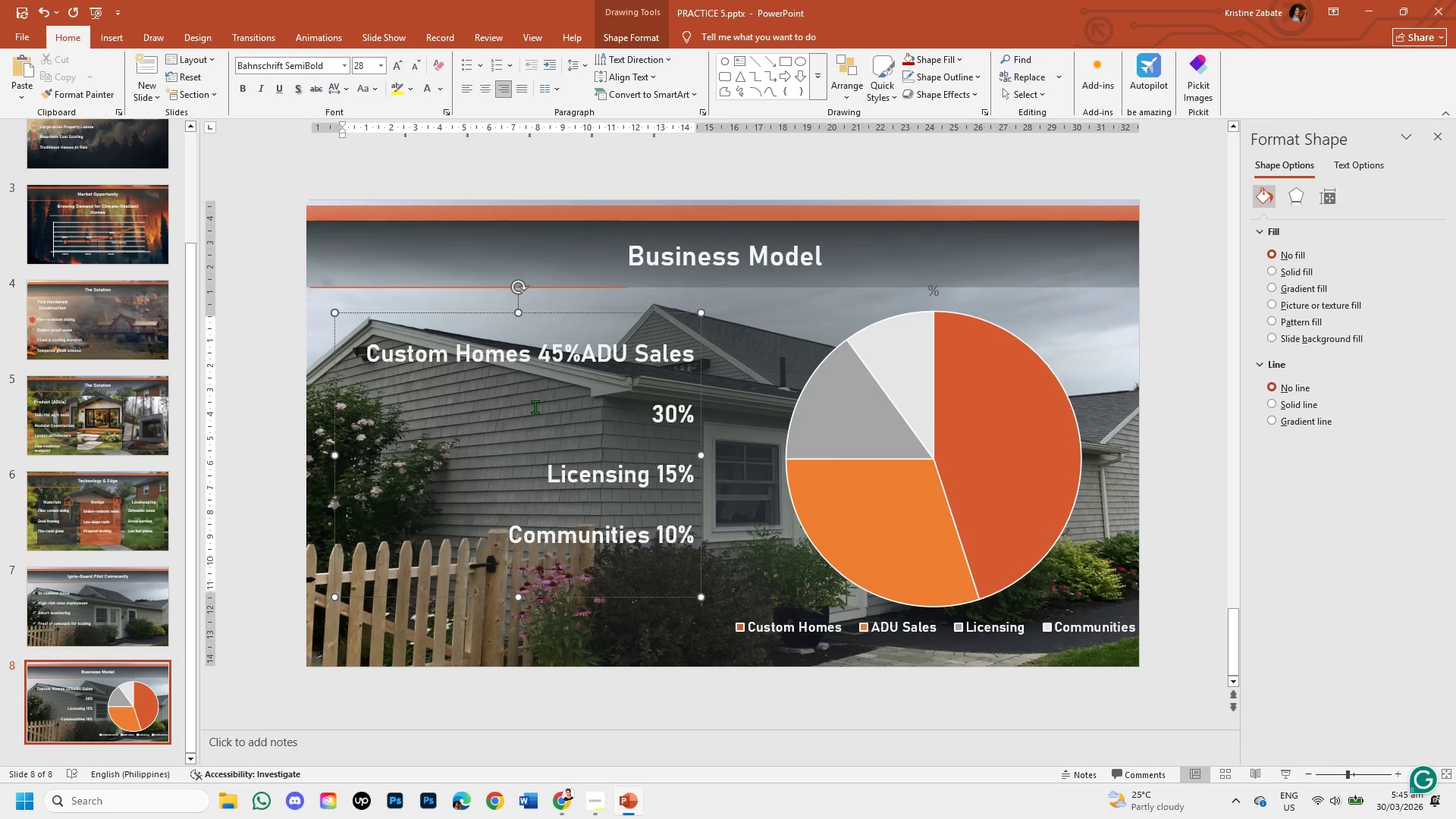 
key(Enter)
 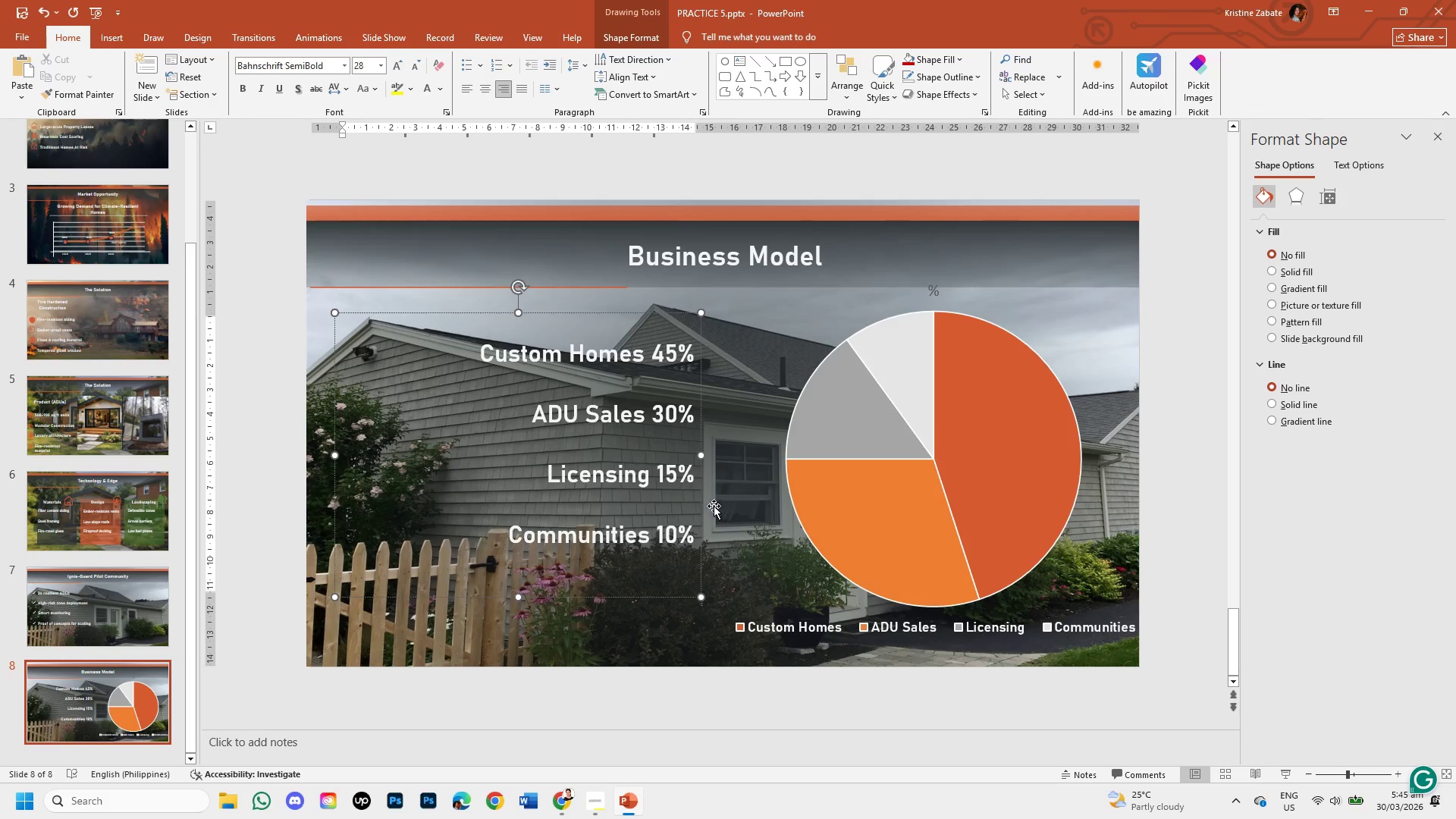 
left_click_drag(start_coordinate=[703, 498], to_coordinate=[720, 520])
 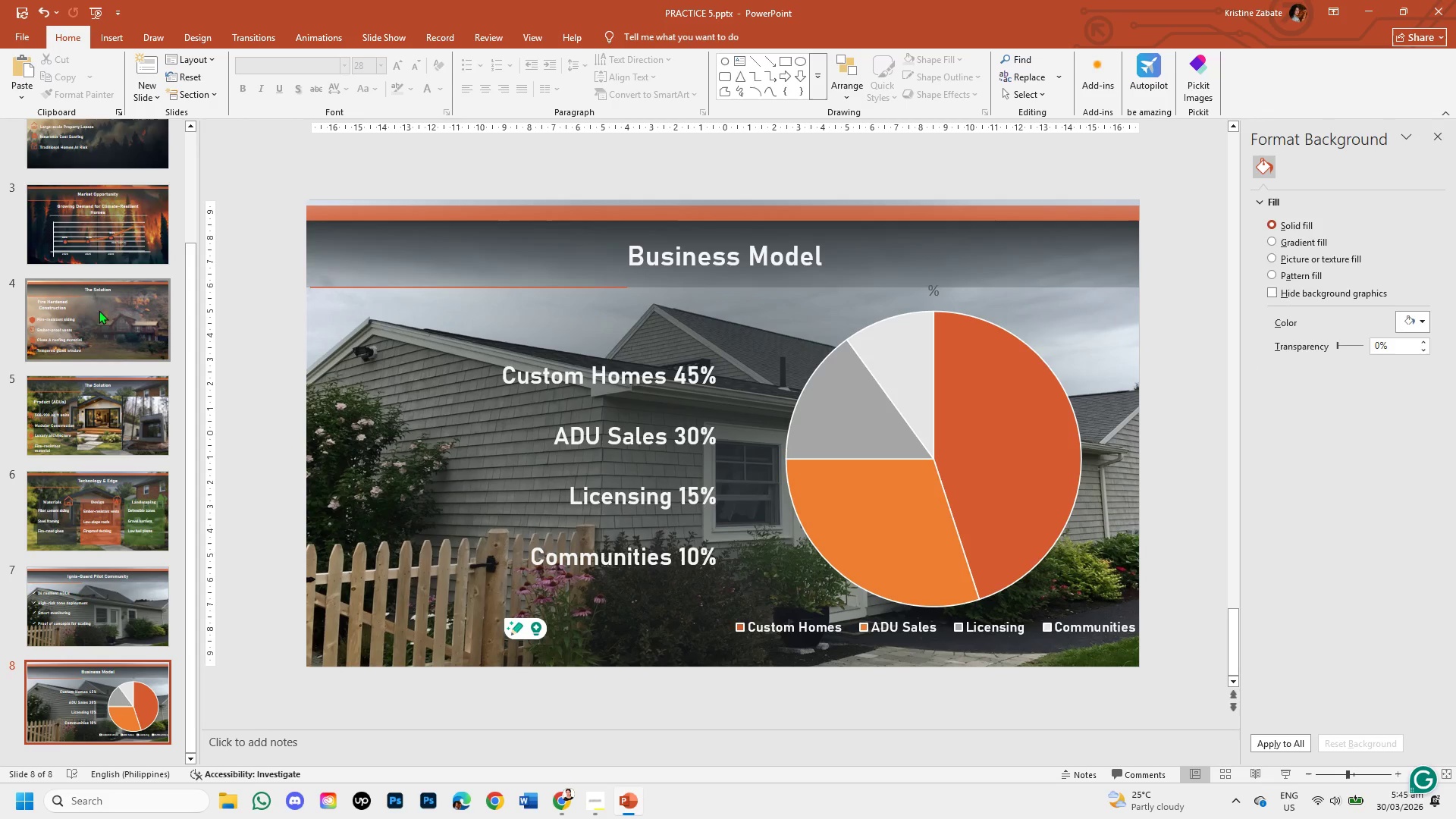 
left_click([105, 253])
 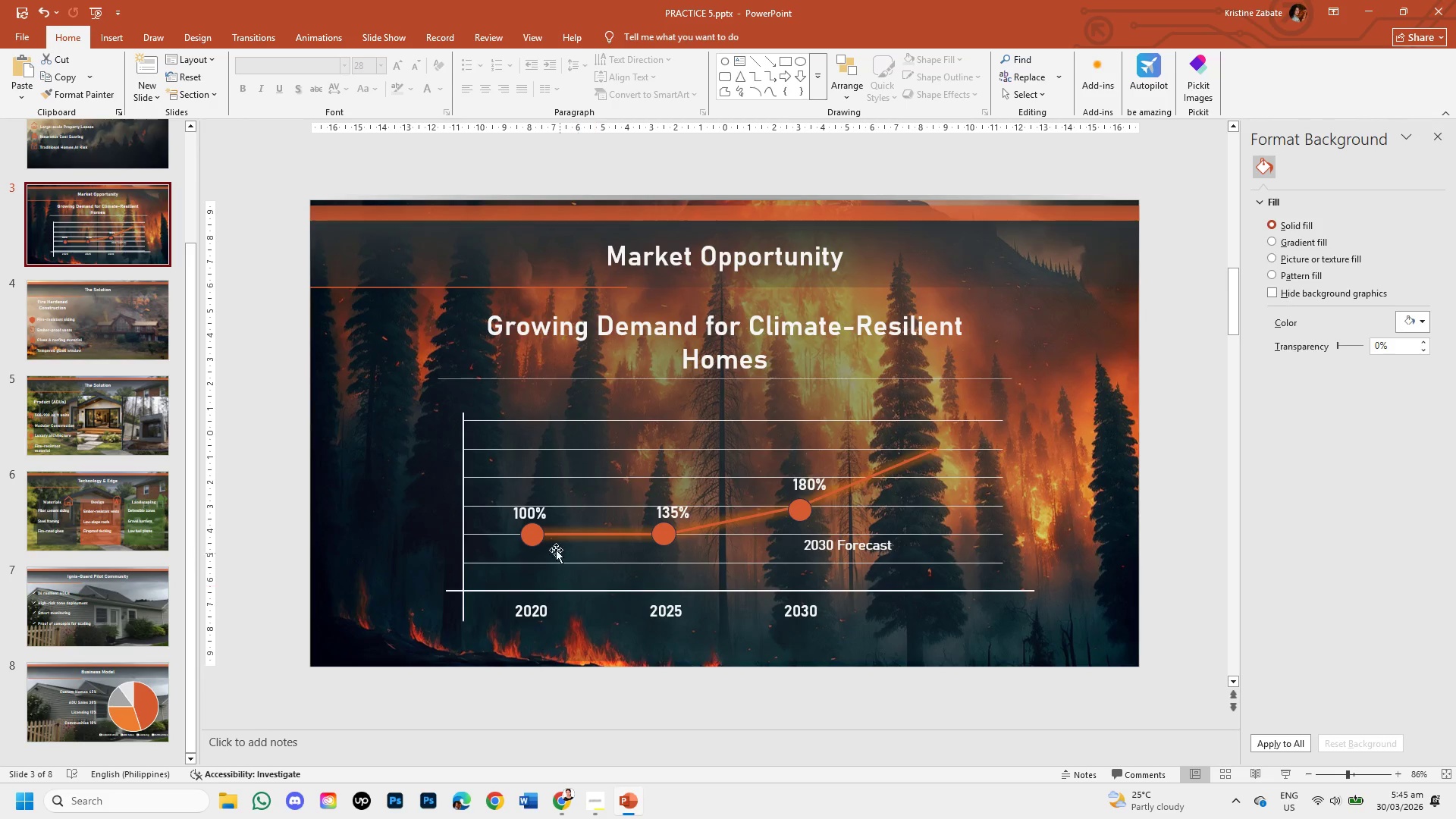 
left_click([531, 536])
 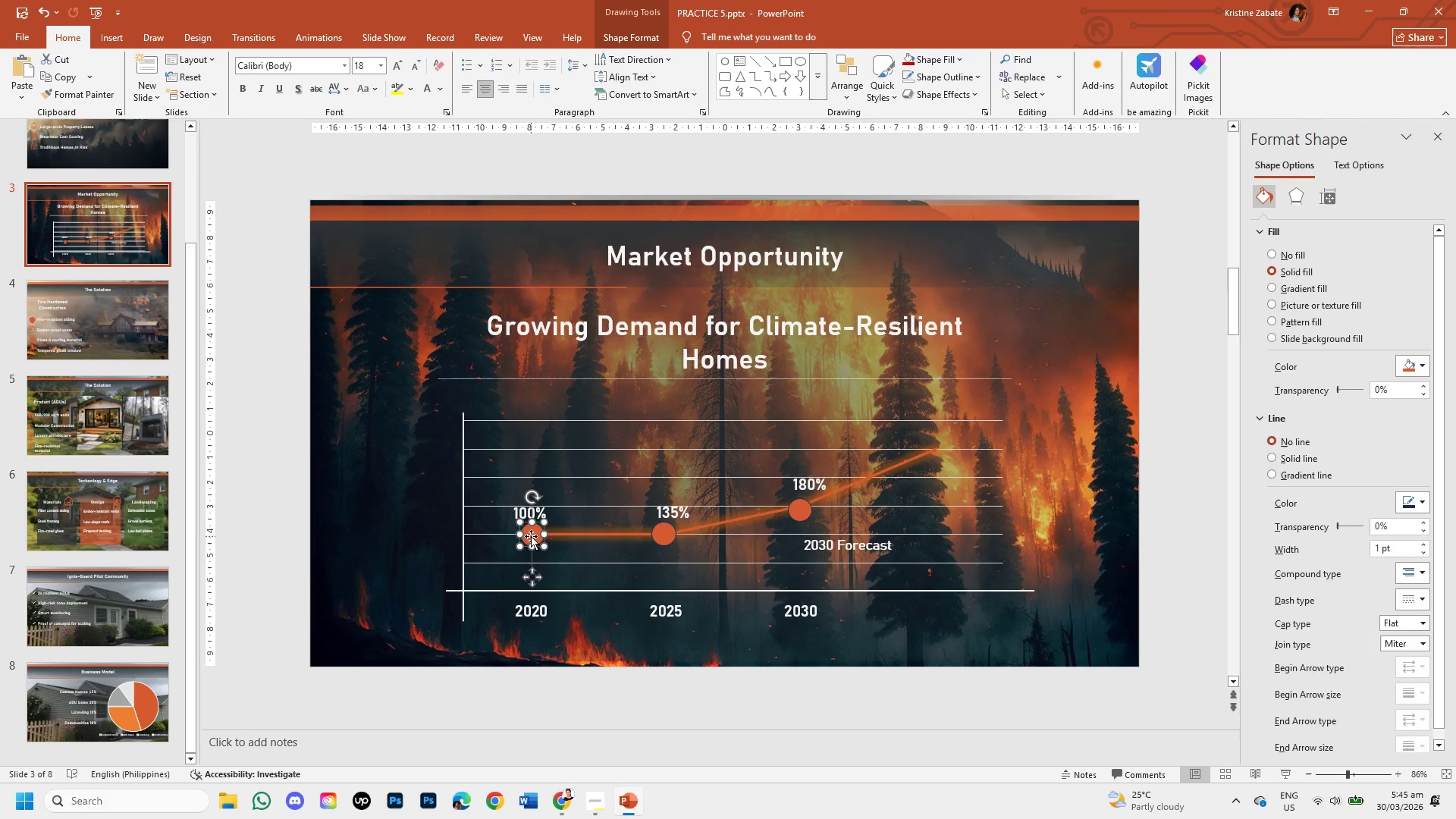 
key(Control+C)
 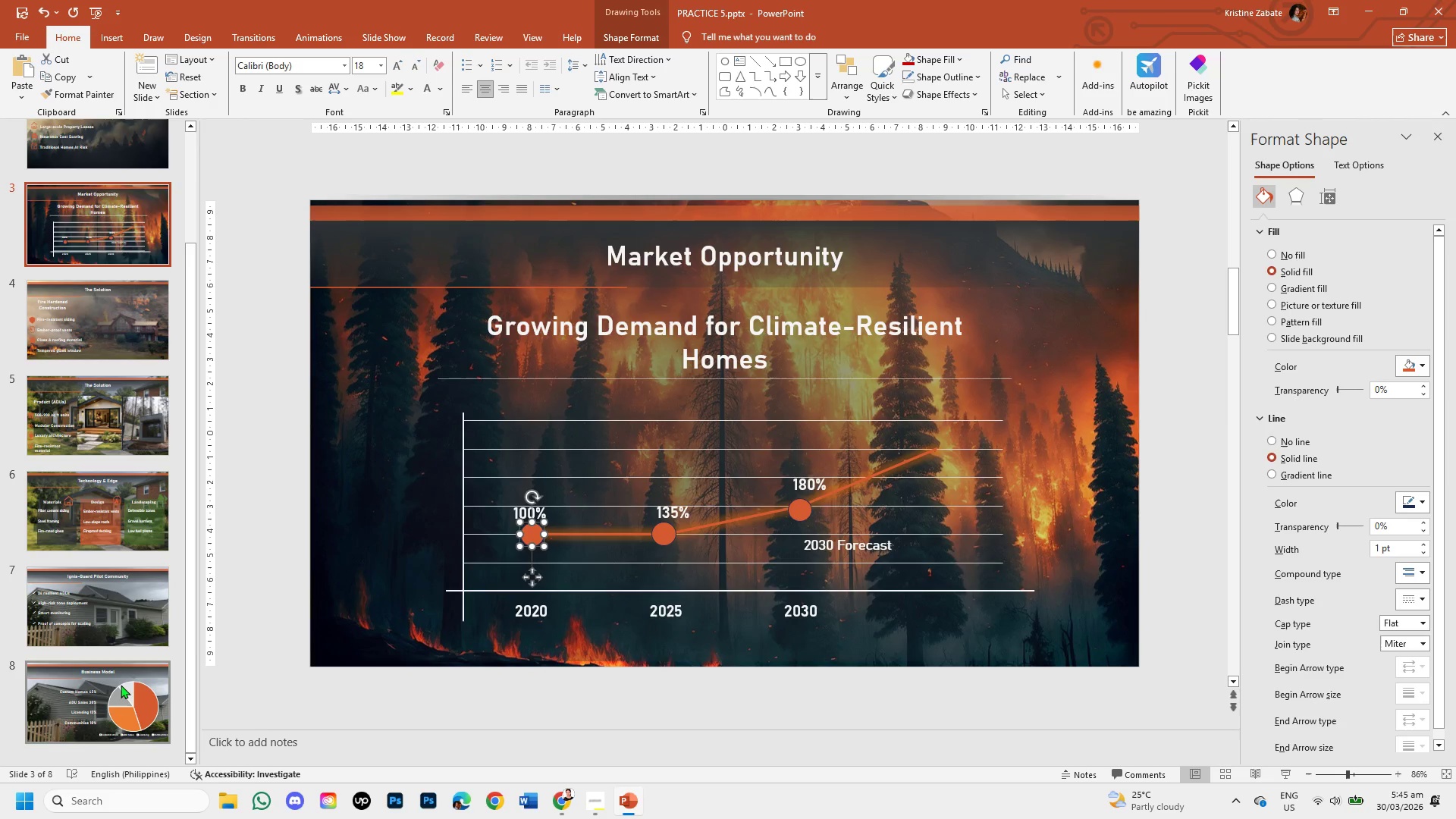 
left_click([121, 685])
 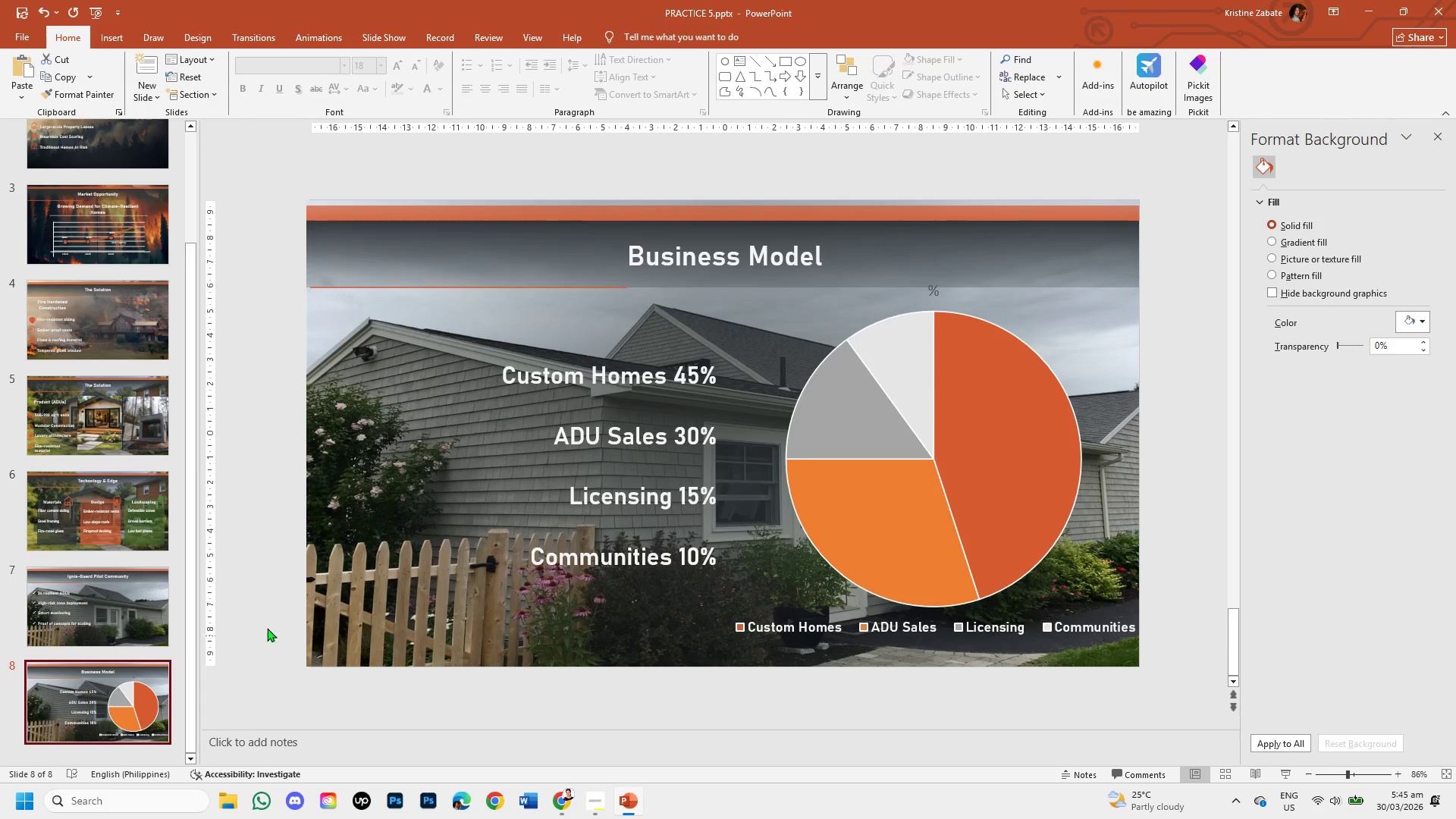 
key(Control+V)
 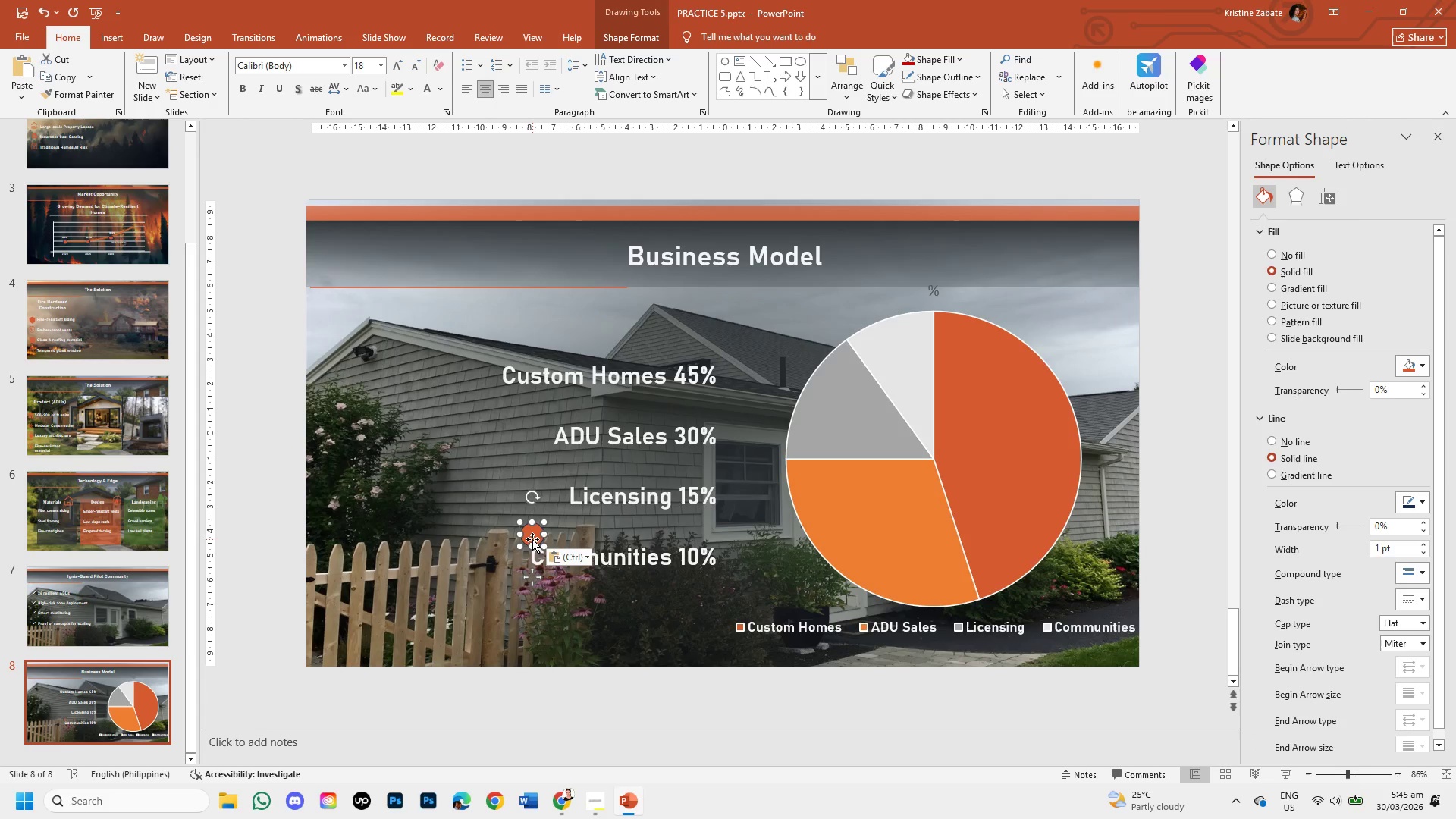 
left_click_drag(start_coordinate=[529, 532], to_coordinate=[475, 371])
 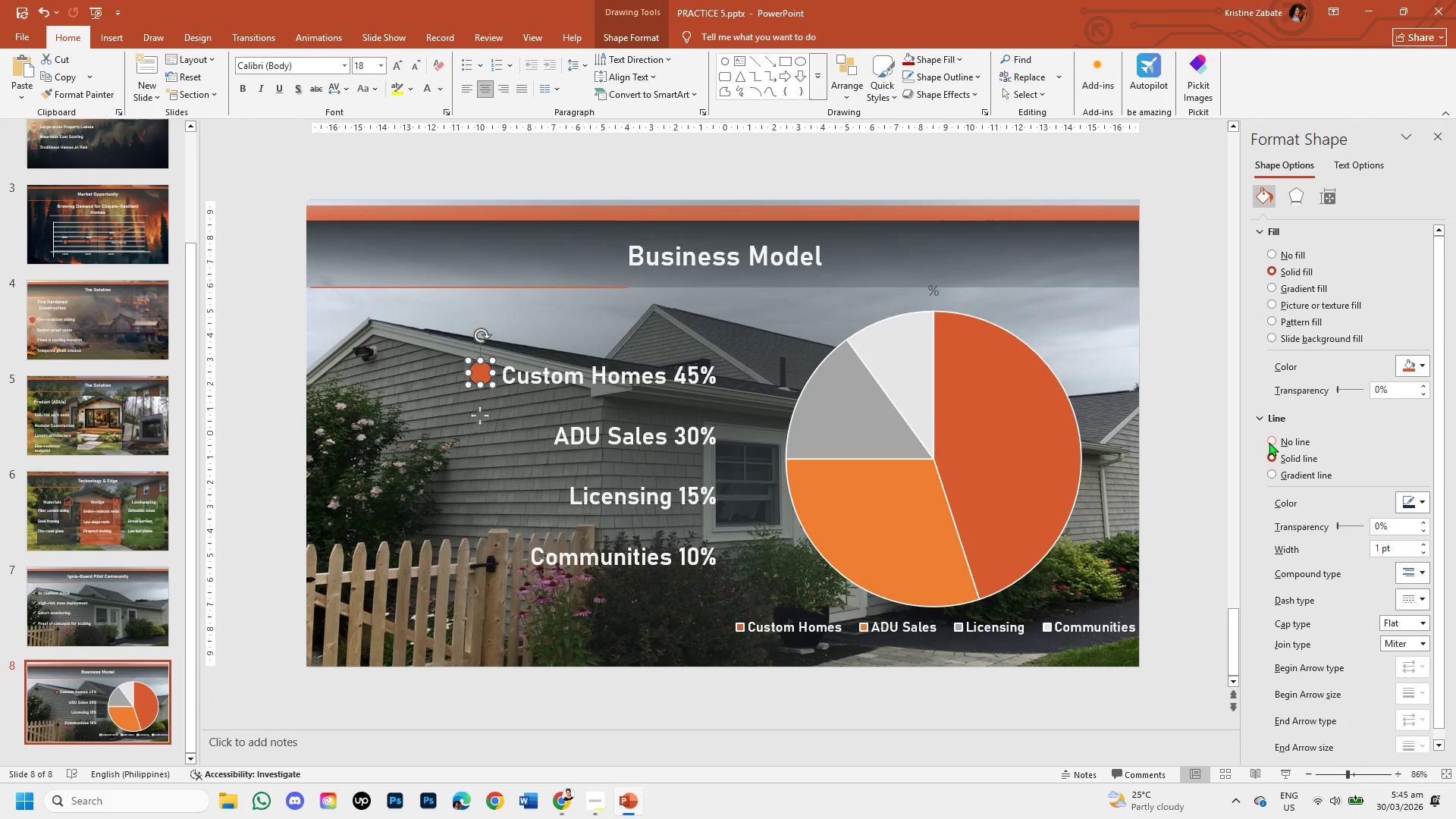 
left_click([1271, 442])
 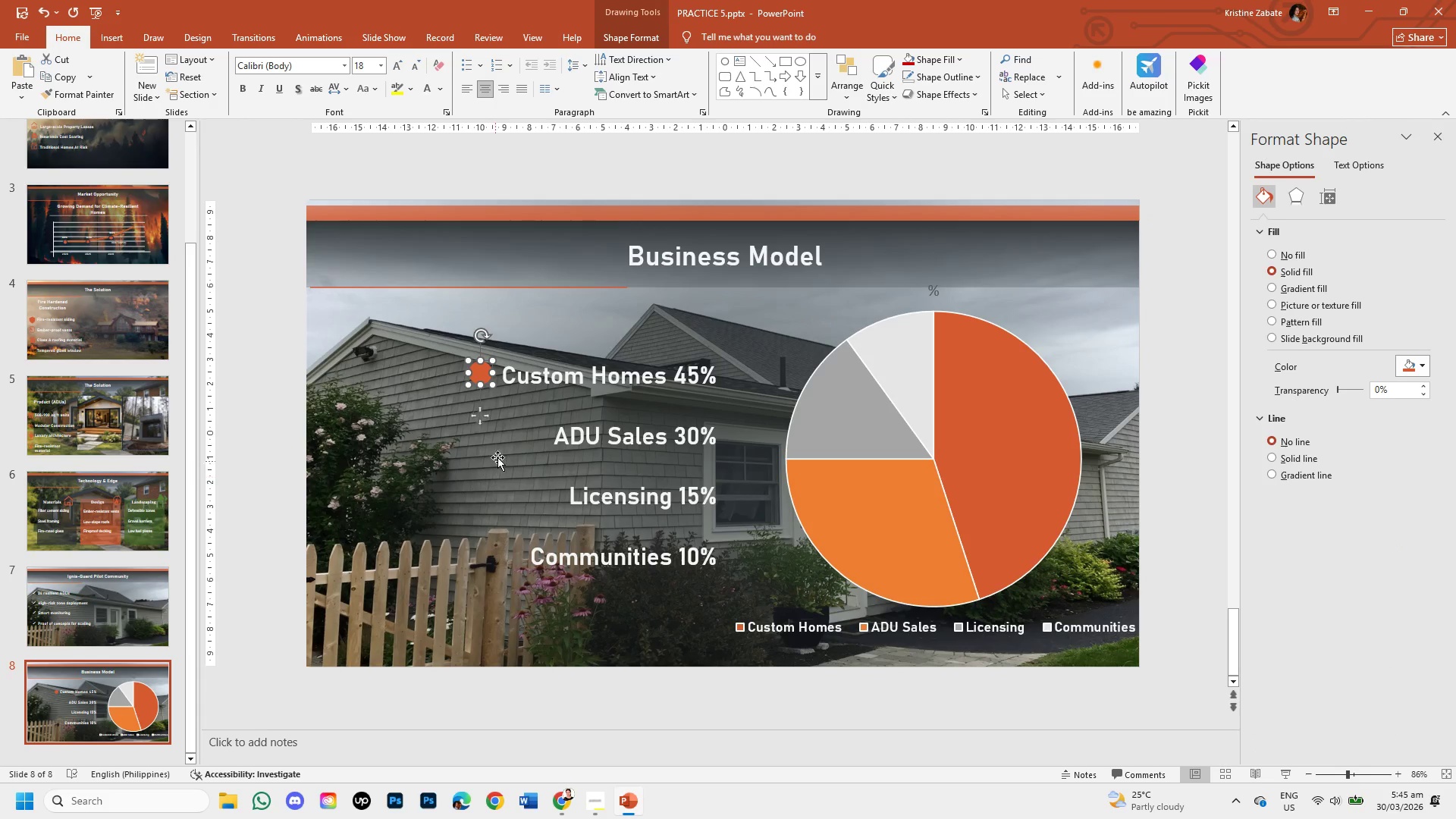 
left_click([498, 456])
 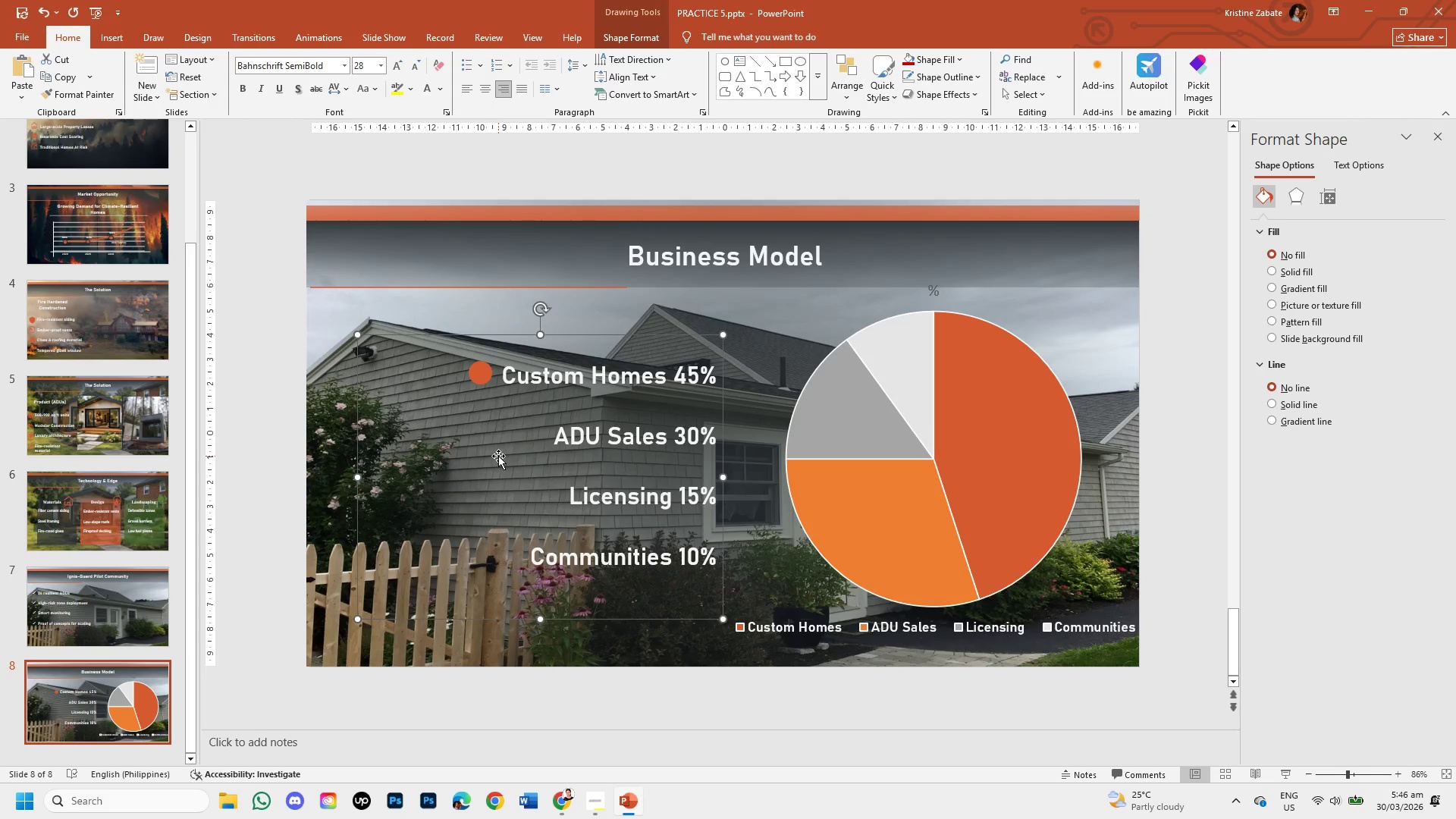 
key(Control+C)
 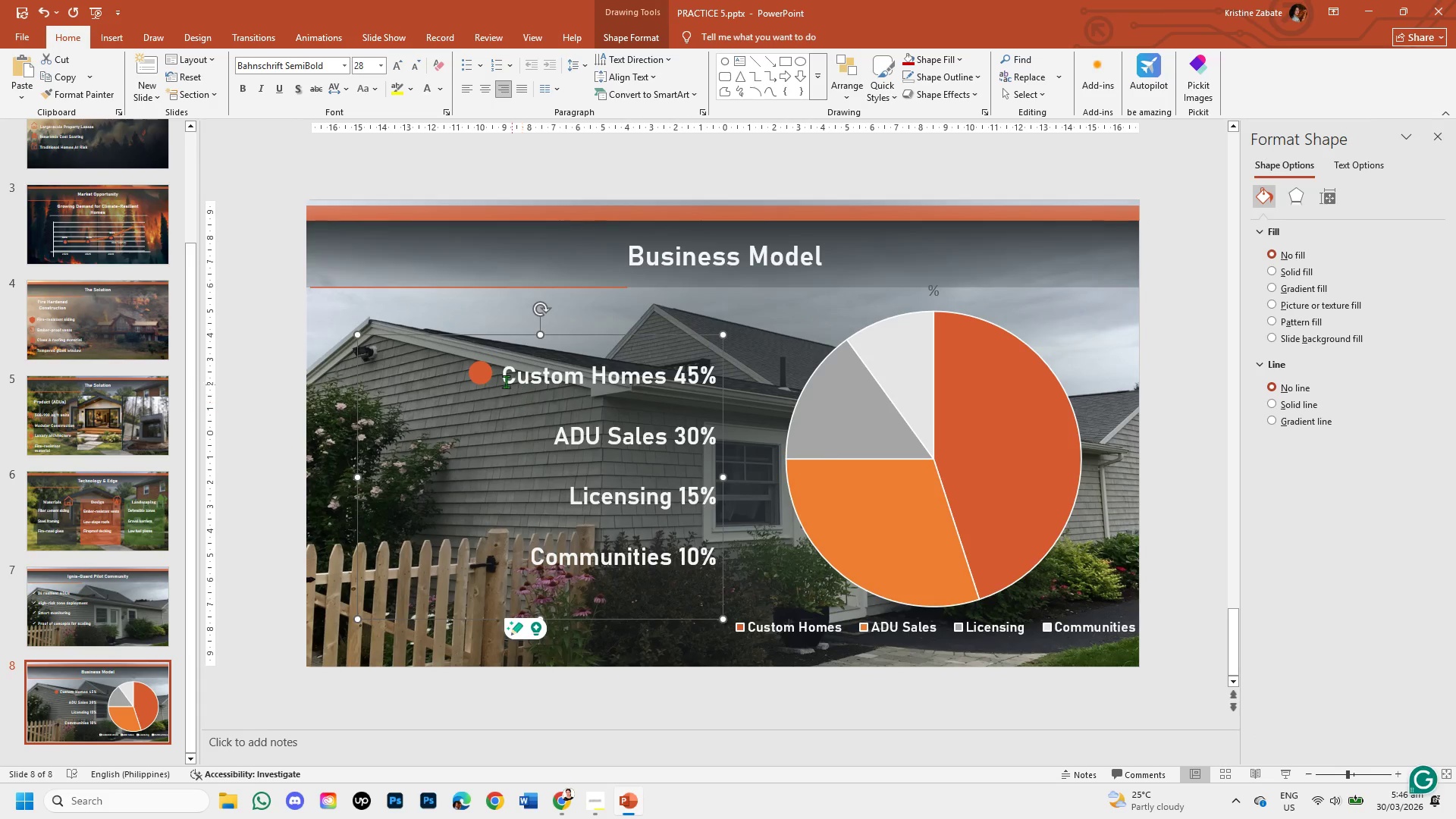 
left_click([481, 372])
 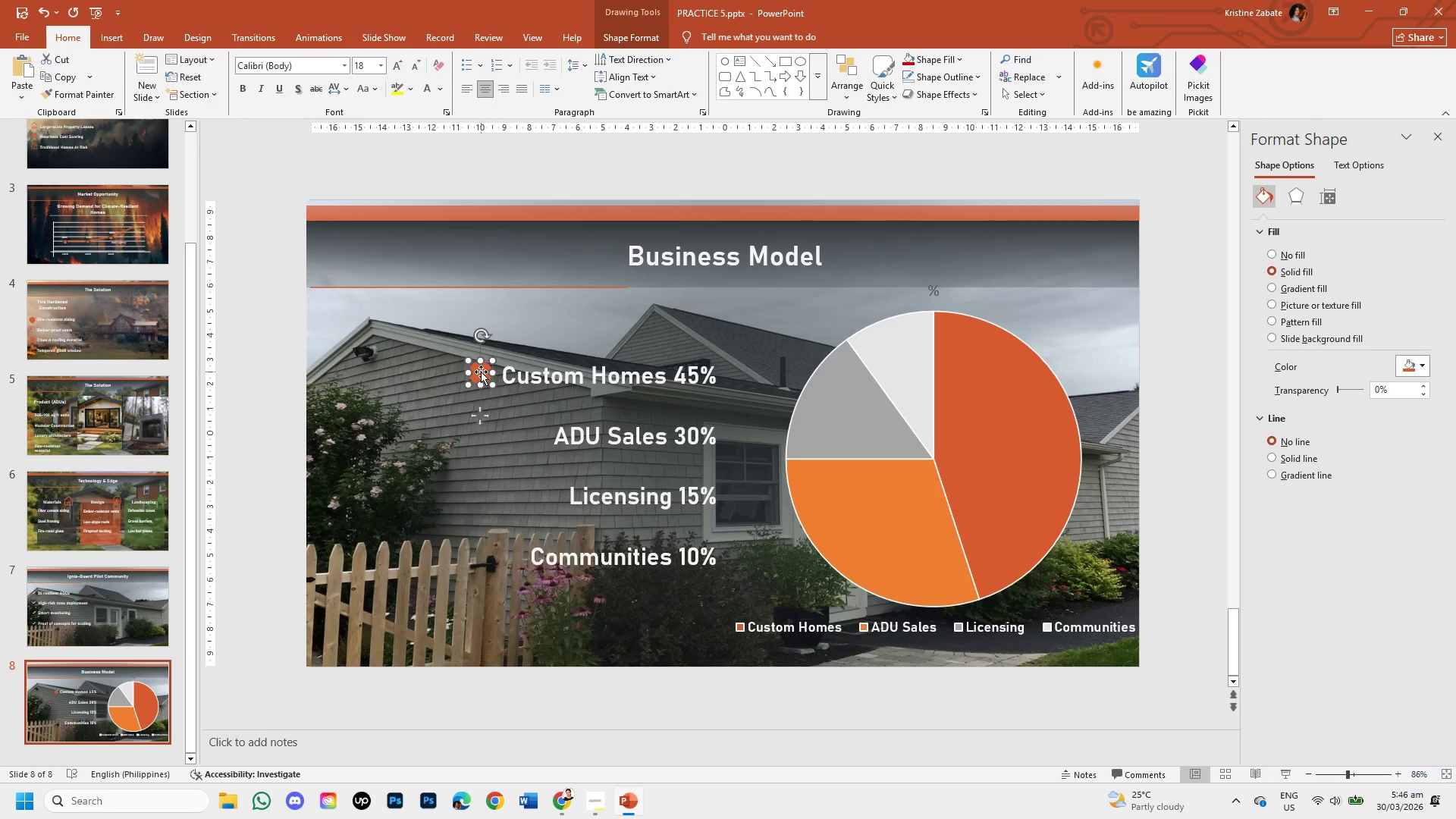 
right_click([481, 372])
 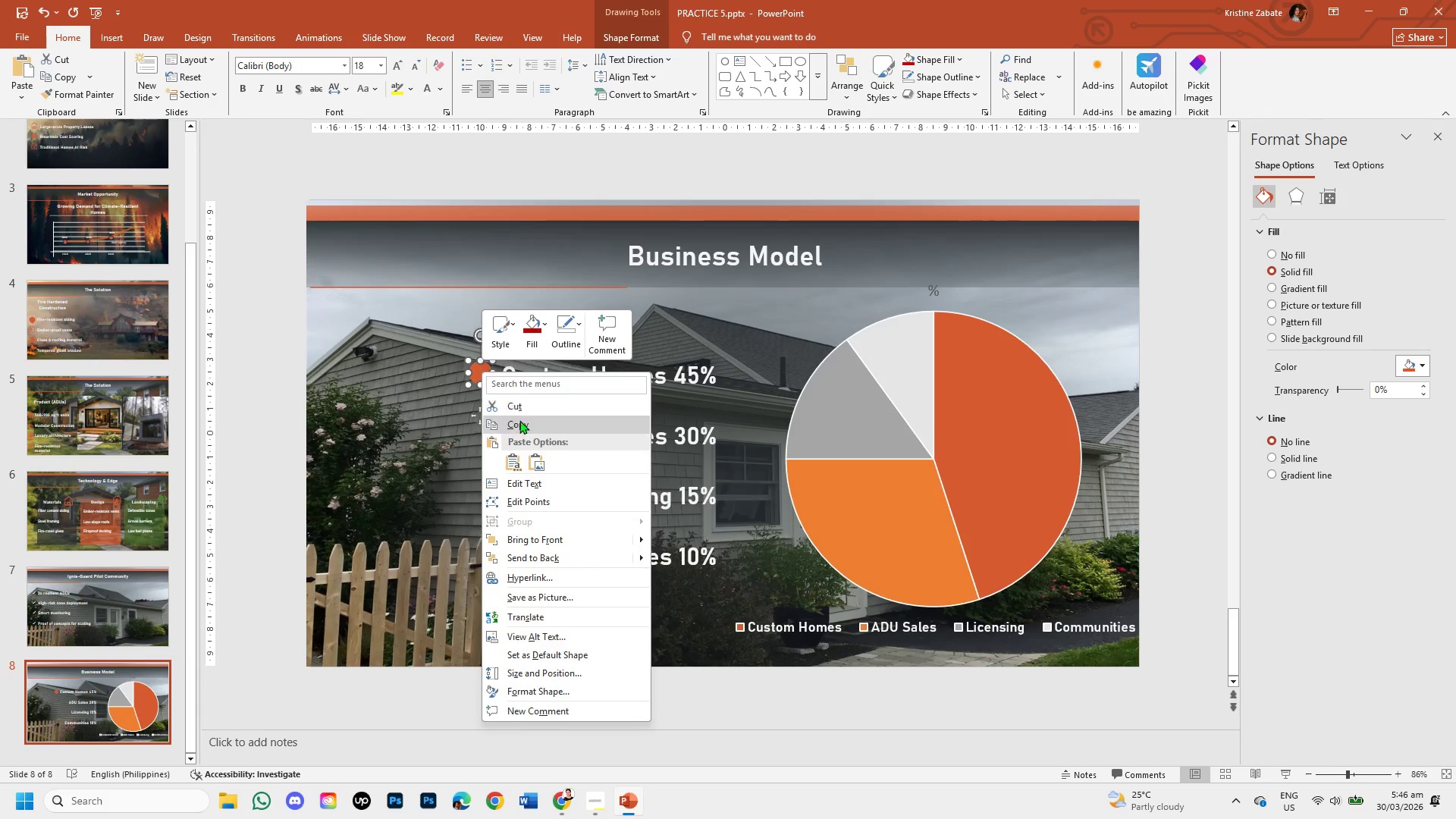 
left_click([519, 420])
 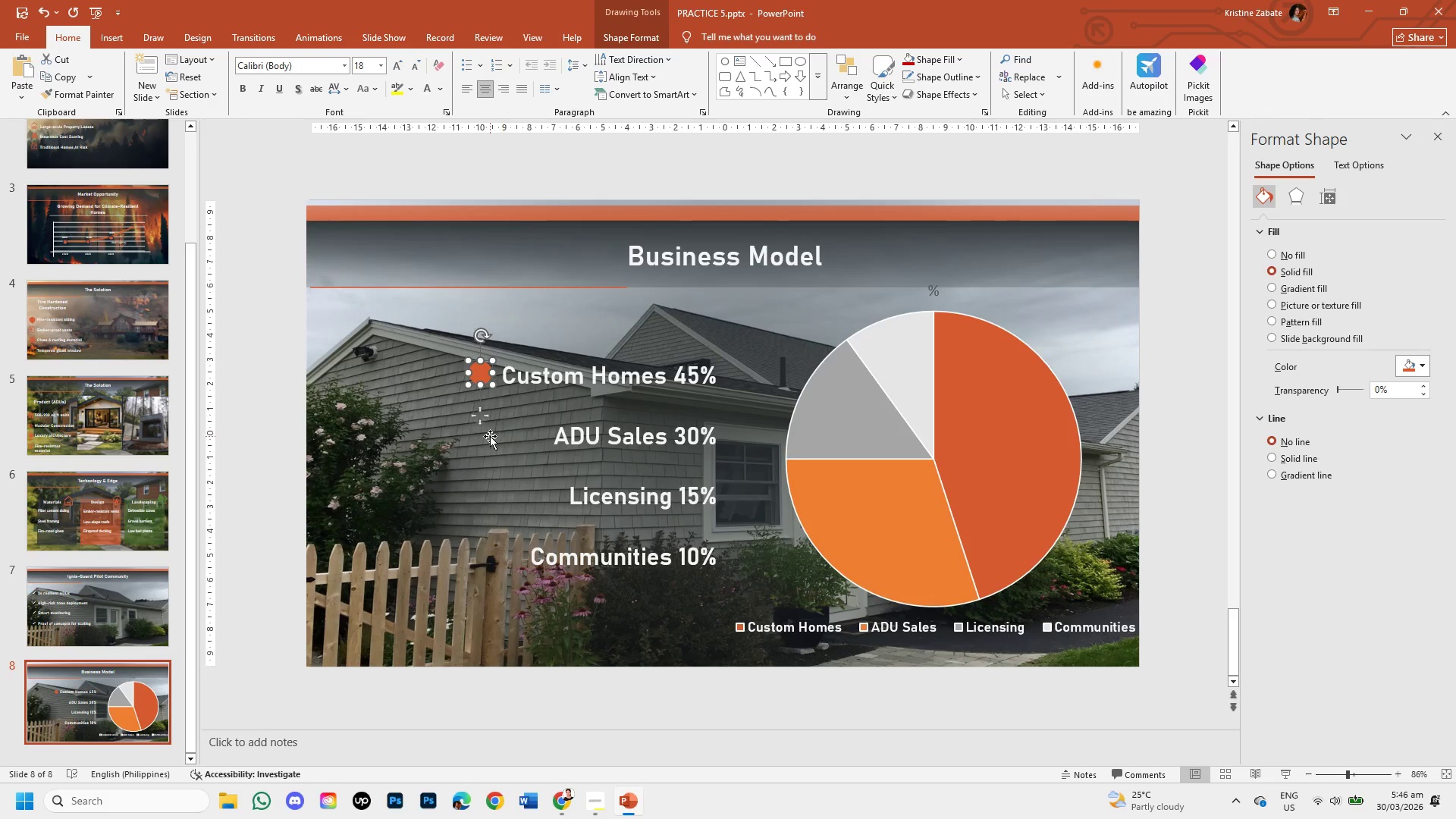 
key(Control+V)
 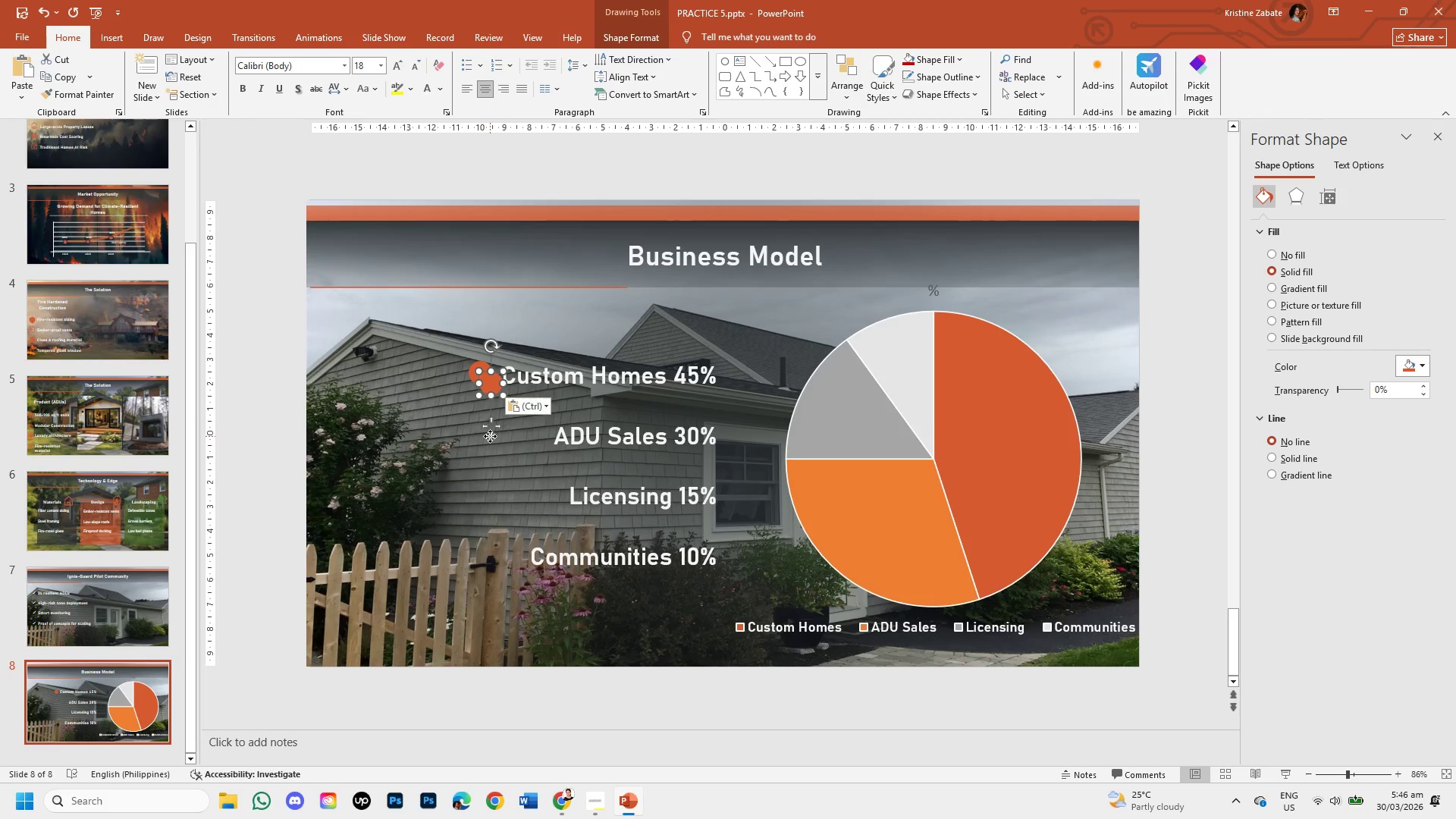 
key(Control+V)
 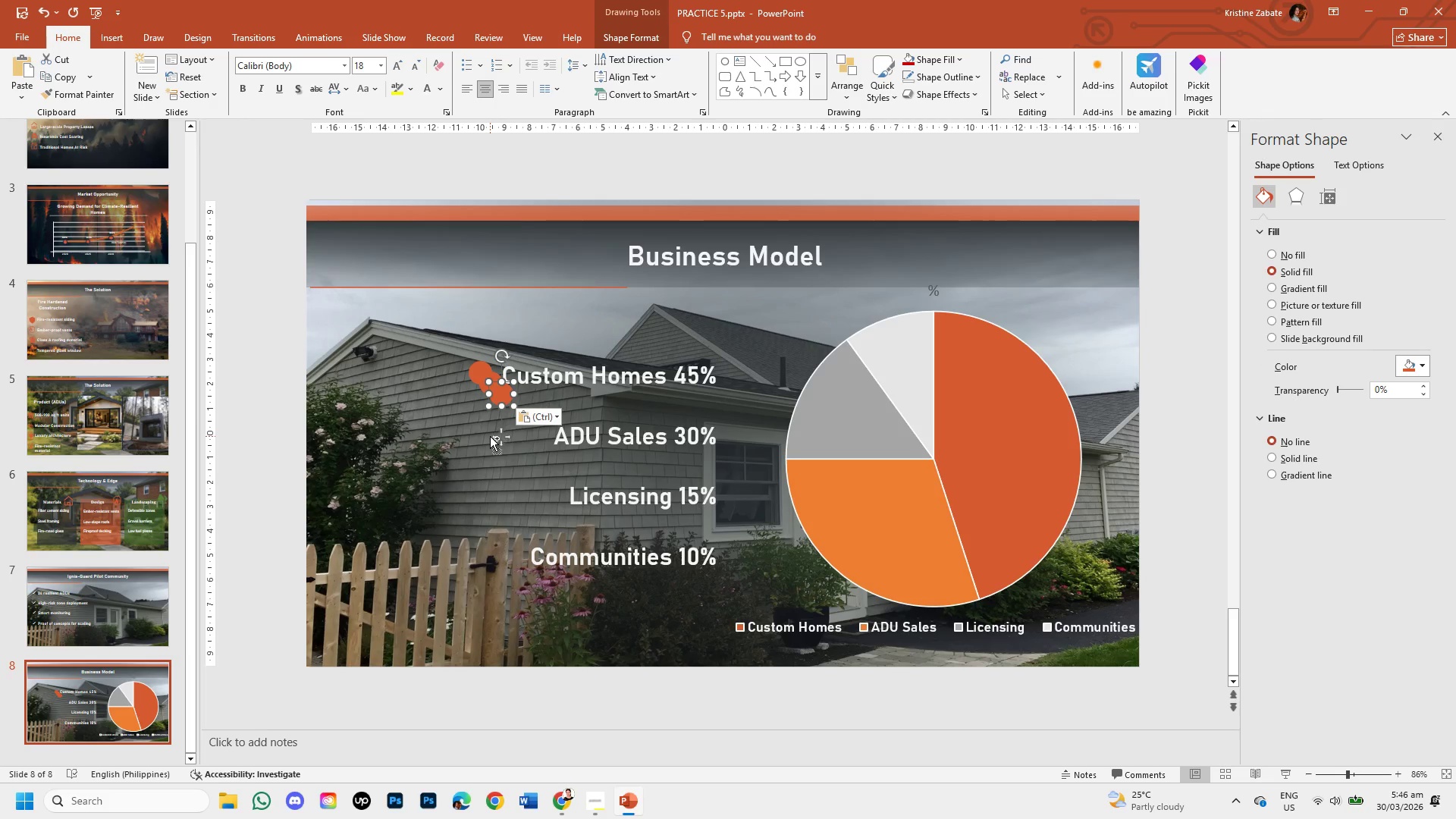 
key(Control+V)
 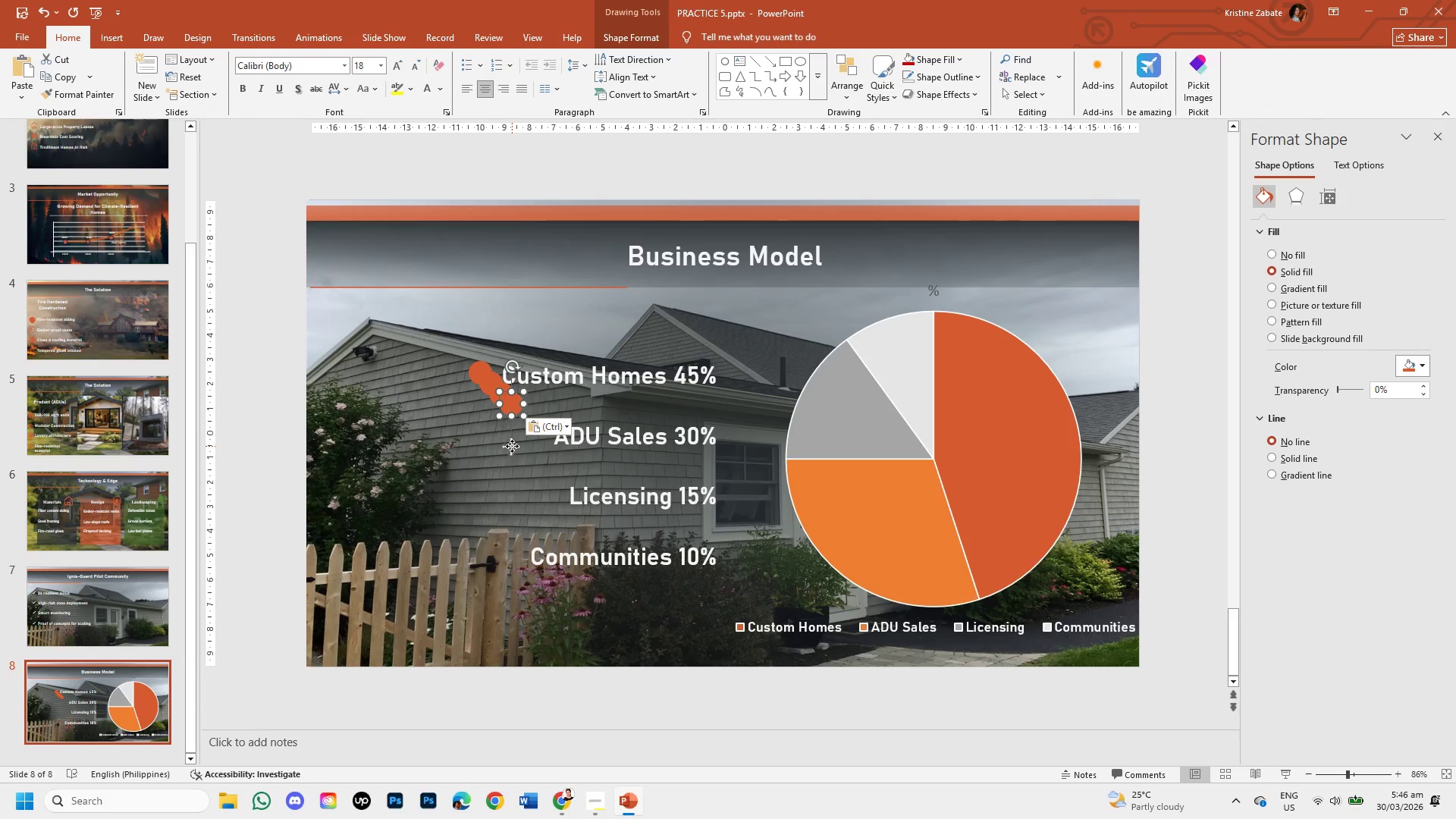 
left_click_drag(start_coordinate=[512, 446], to_coordinate=[494, 600])
 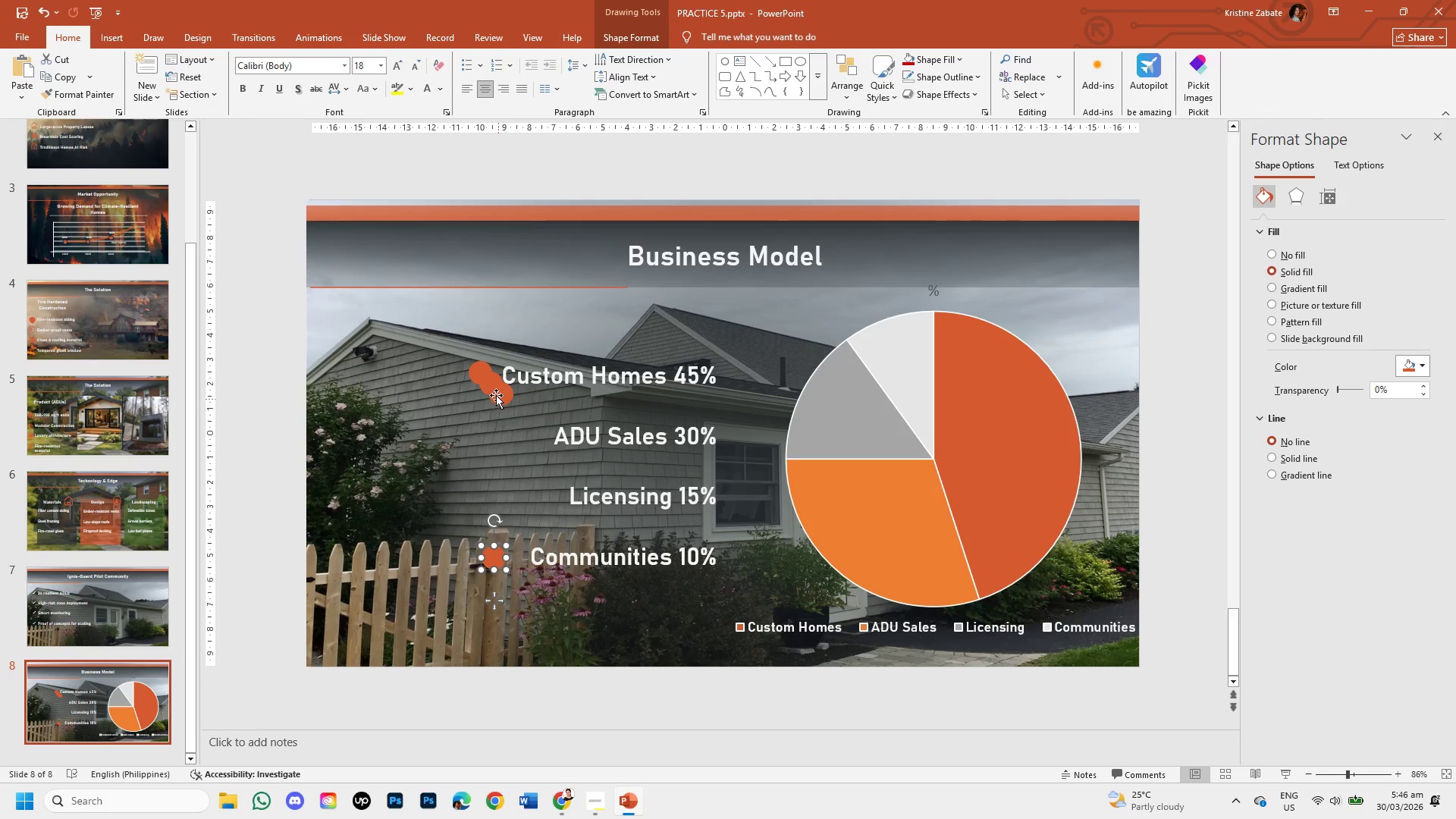 
left_click([495, 394])
 